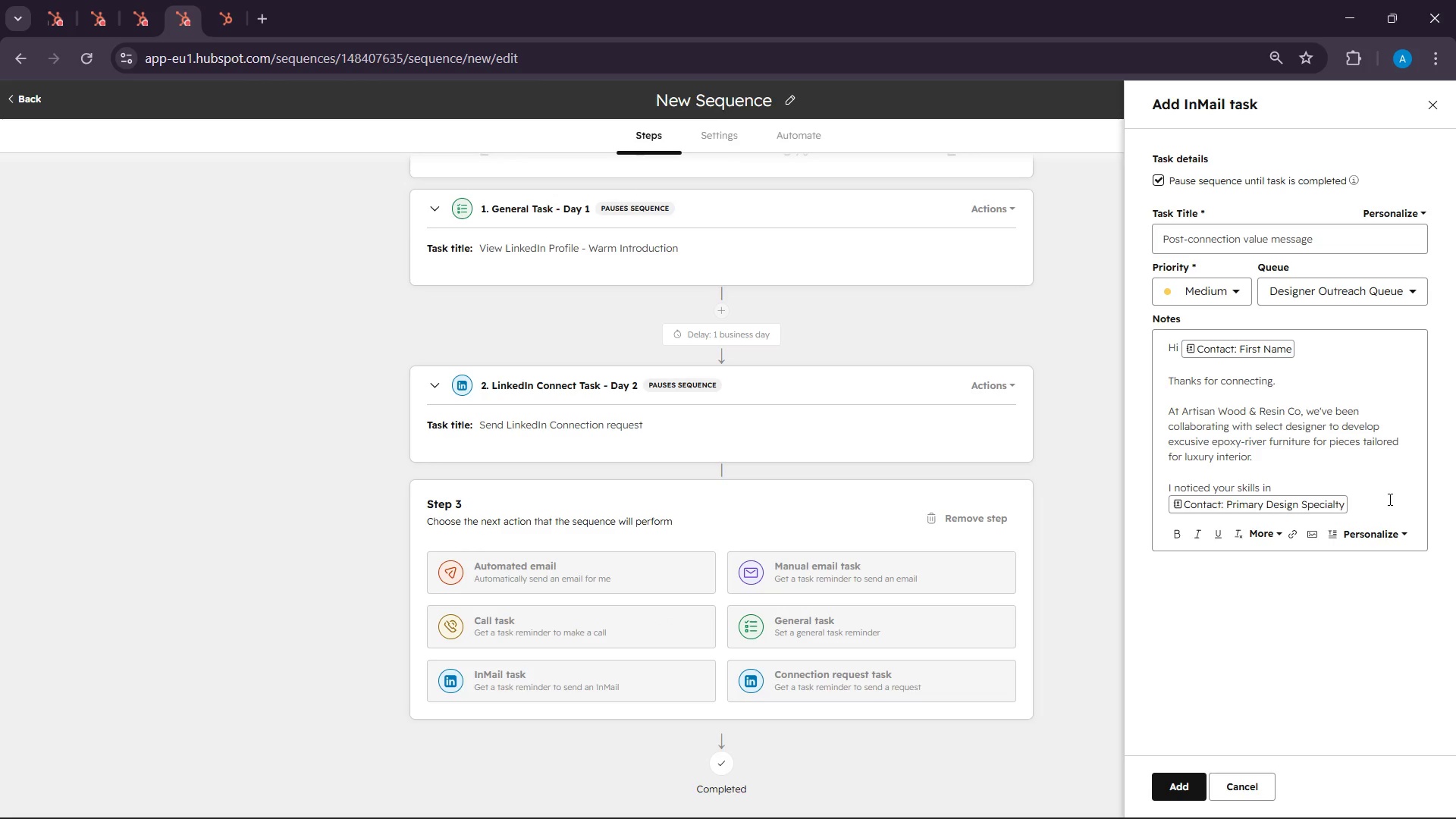 
type( space )
 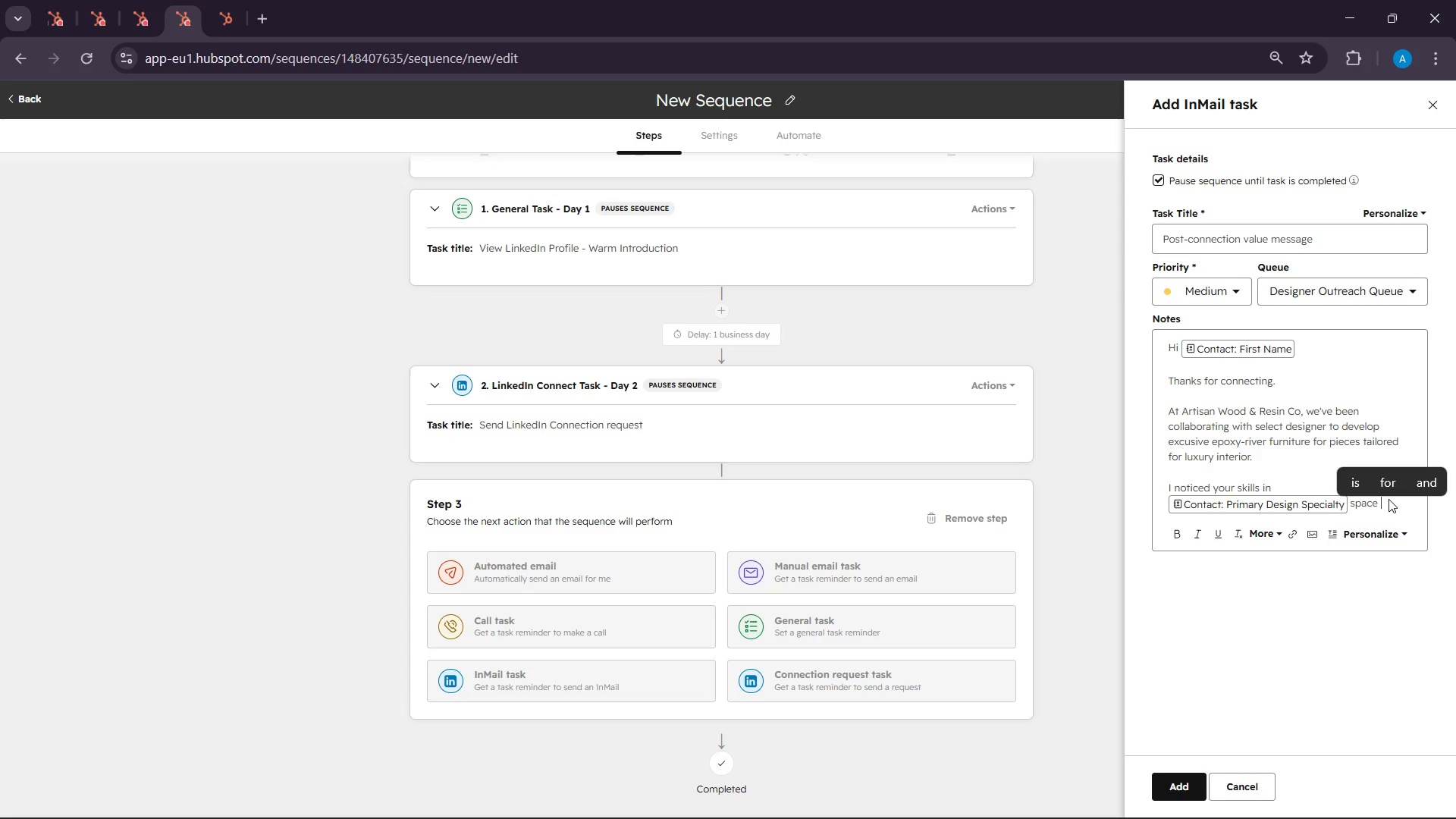 
wait(5.76)
 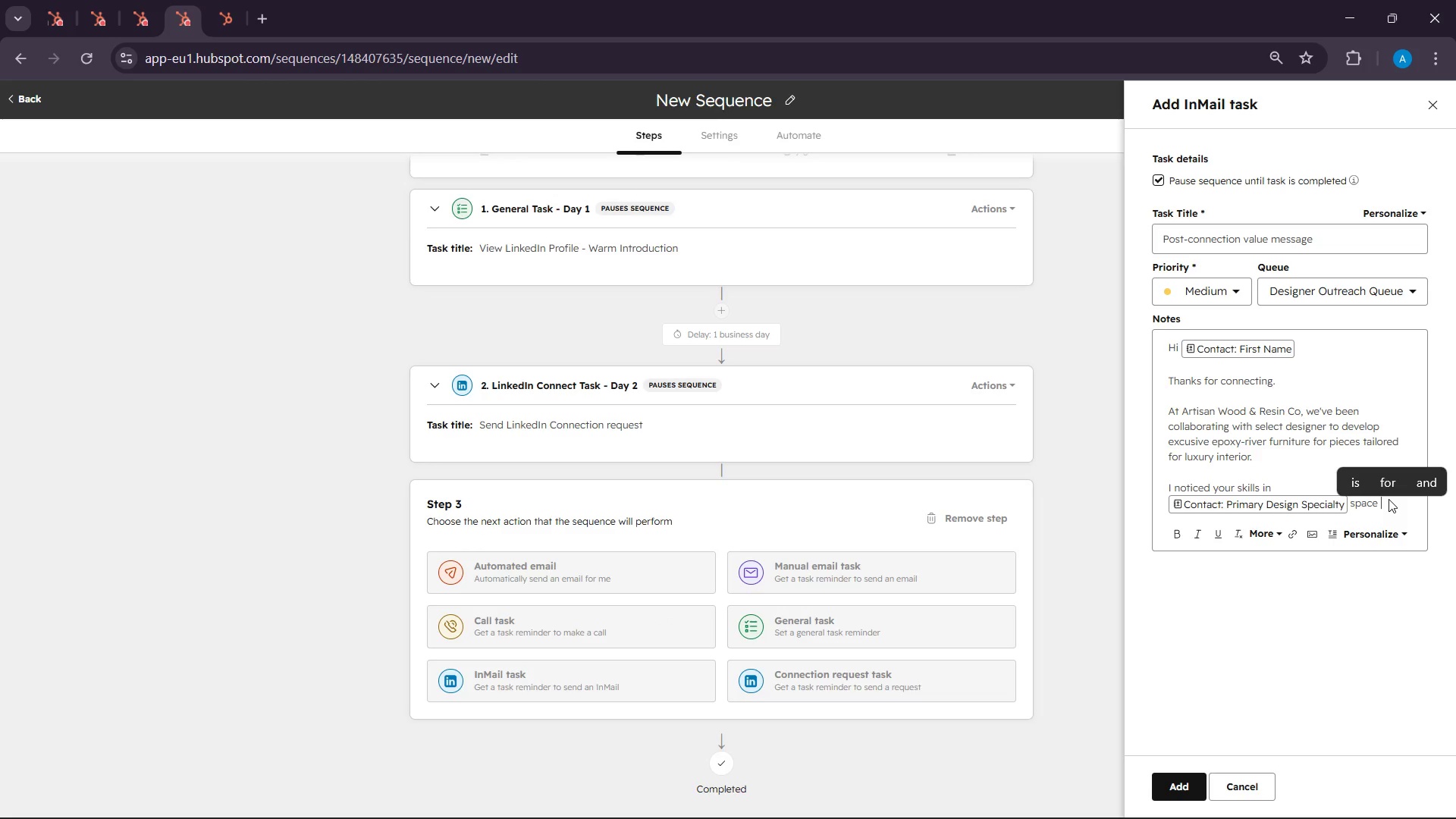 
key(Backspace)
type(, r)
key(Backspace)
type(especia)
 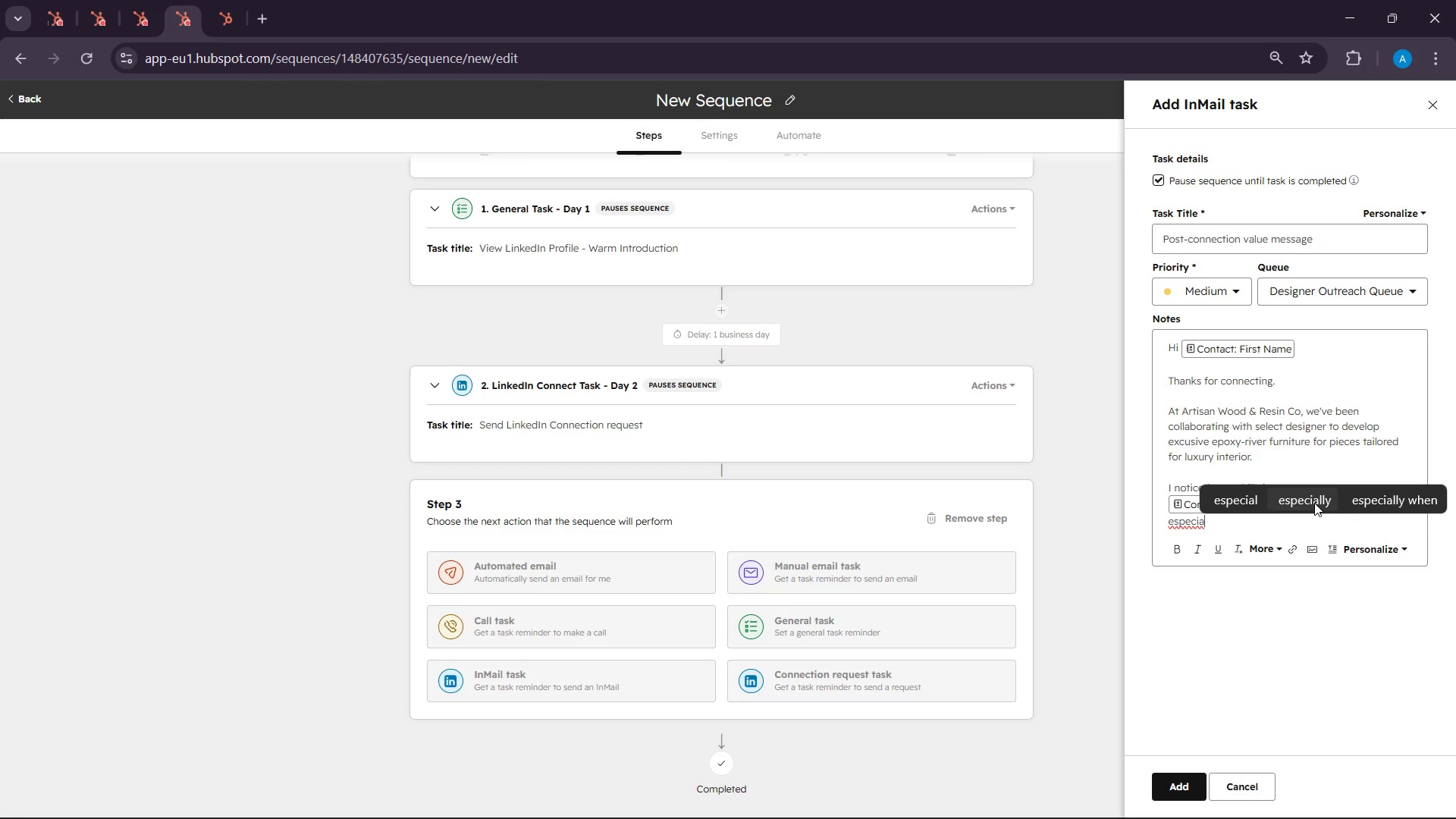 
left_click([1314, 504])
 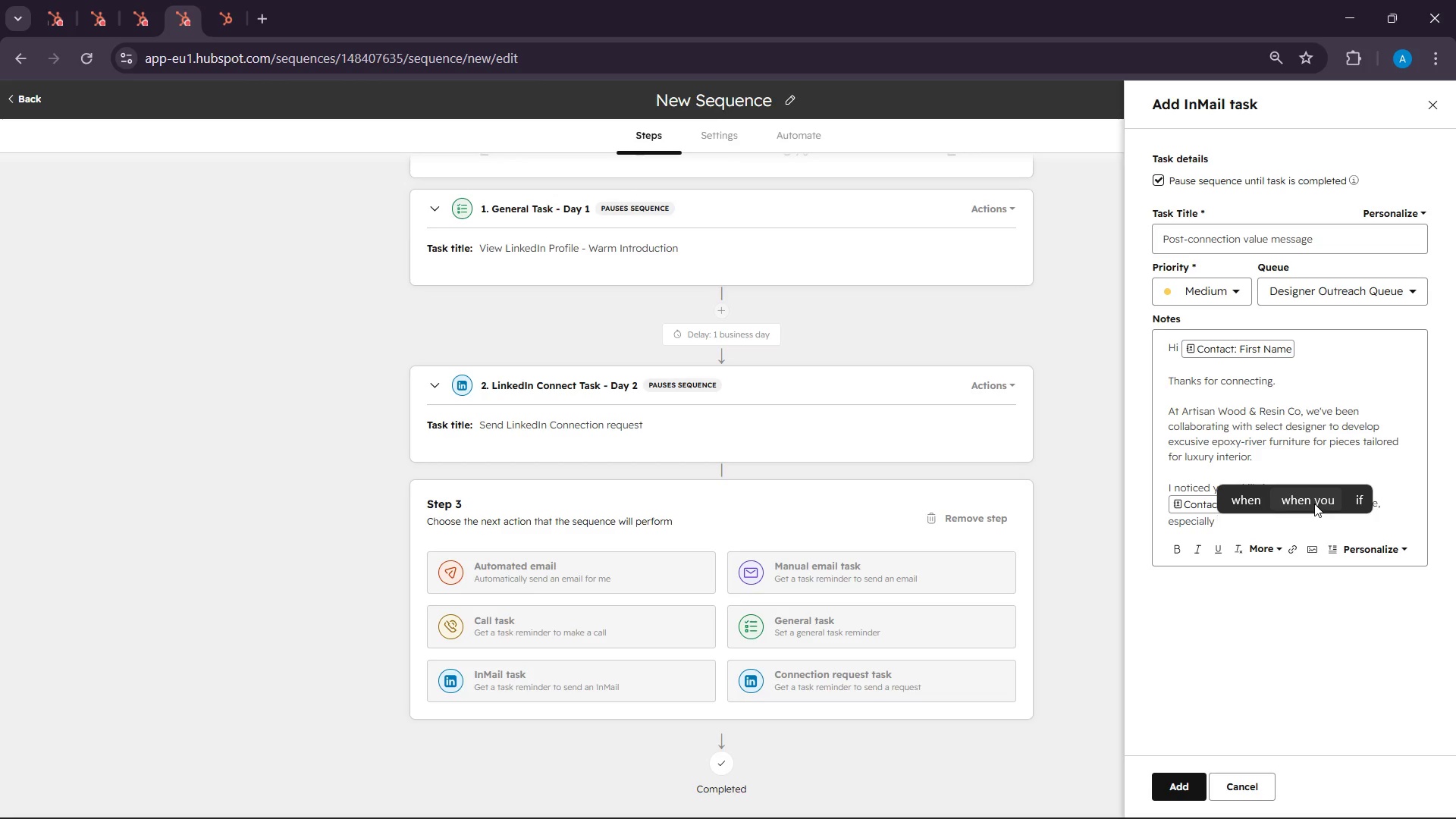 
type(your recent project )
 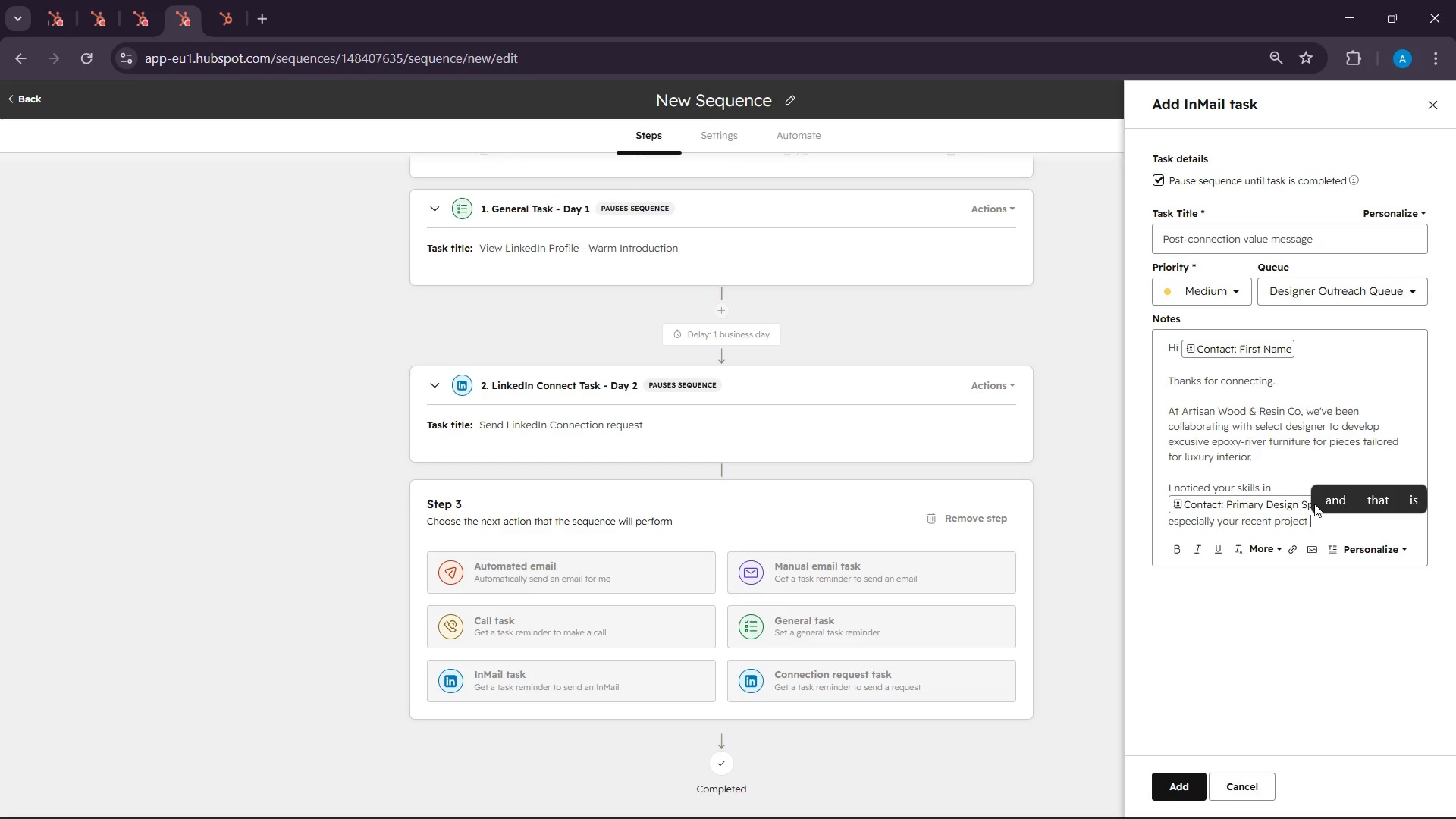 
wait(13.84)
 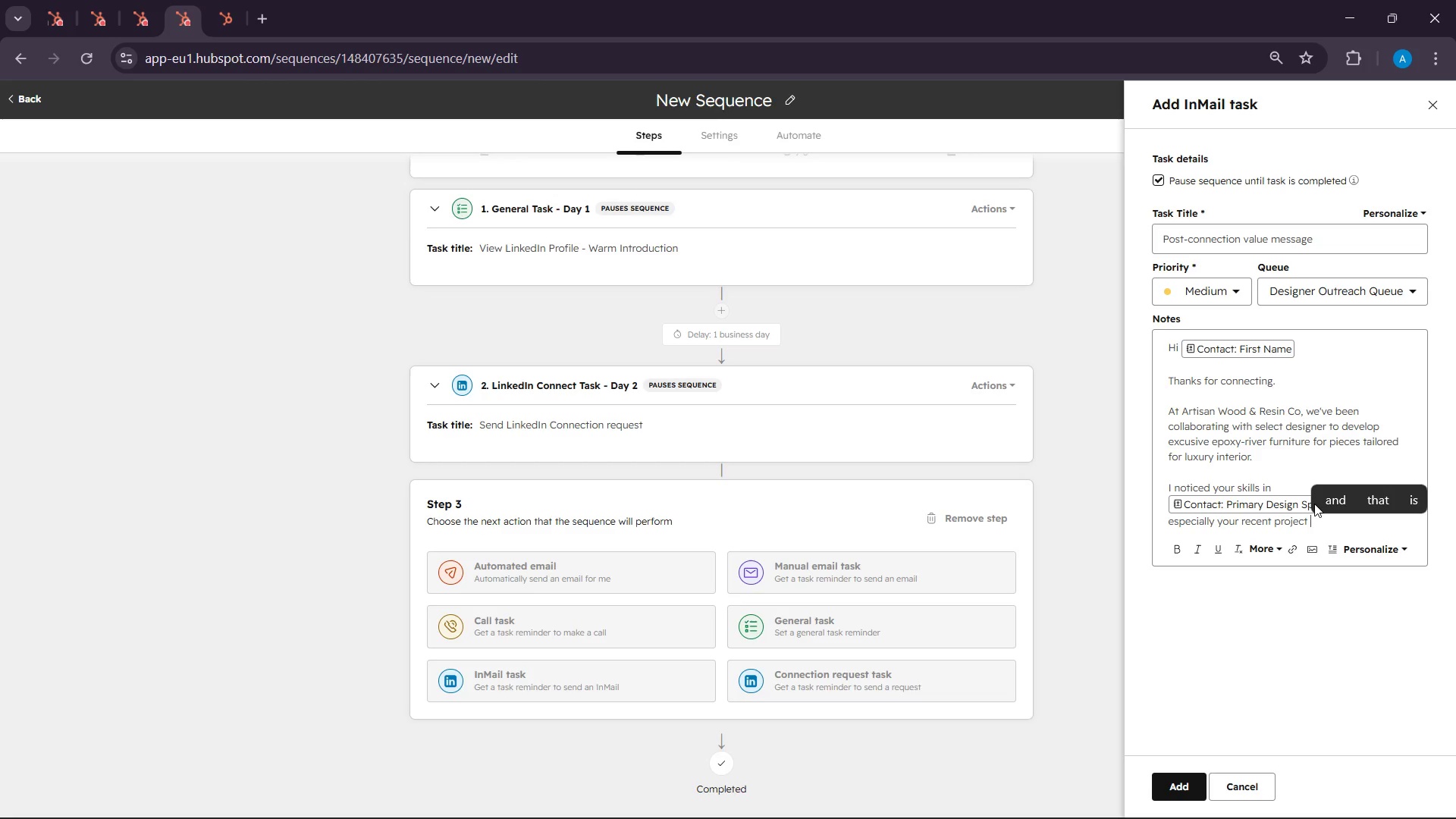 
left_click([1235, 529])
 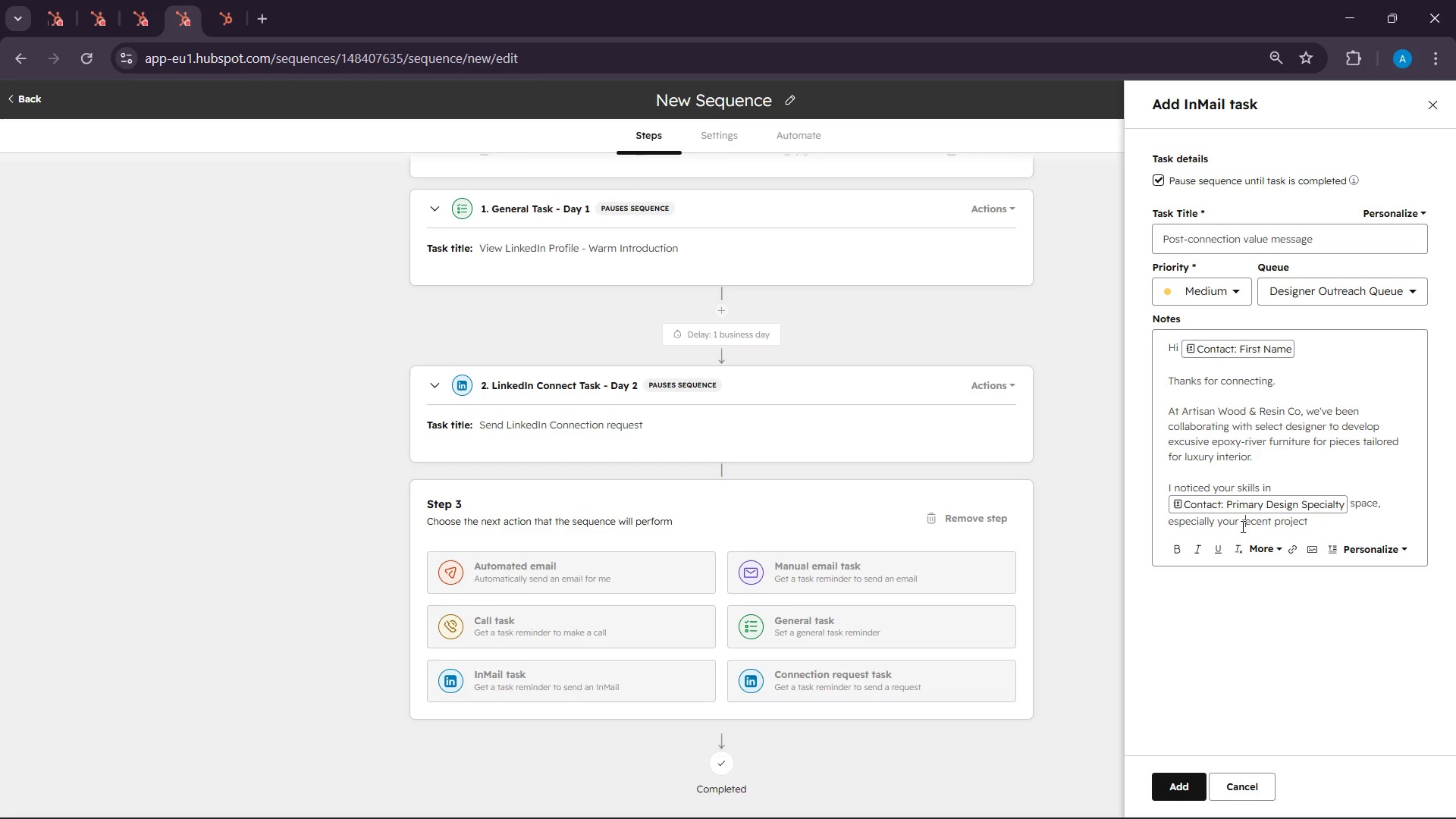 
left_click([1241, 526])
 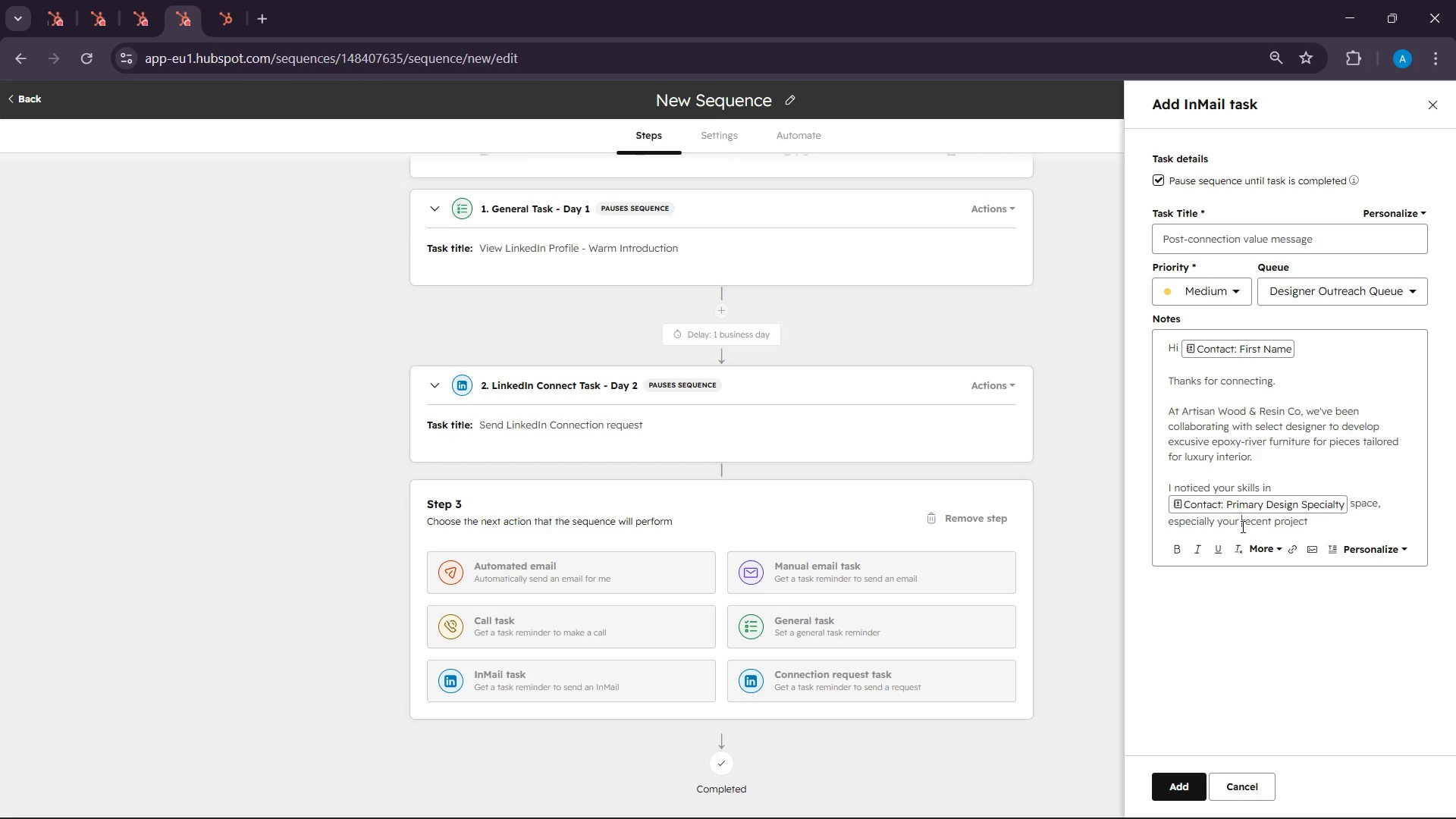 
type(high )
key(Backspace)
 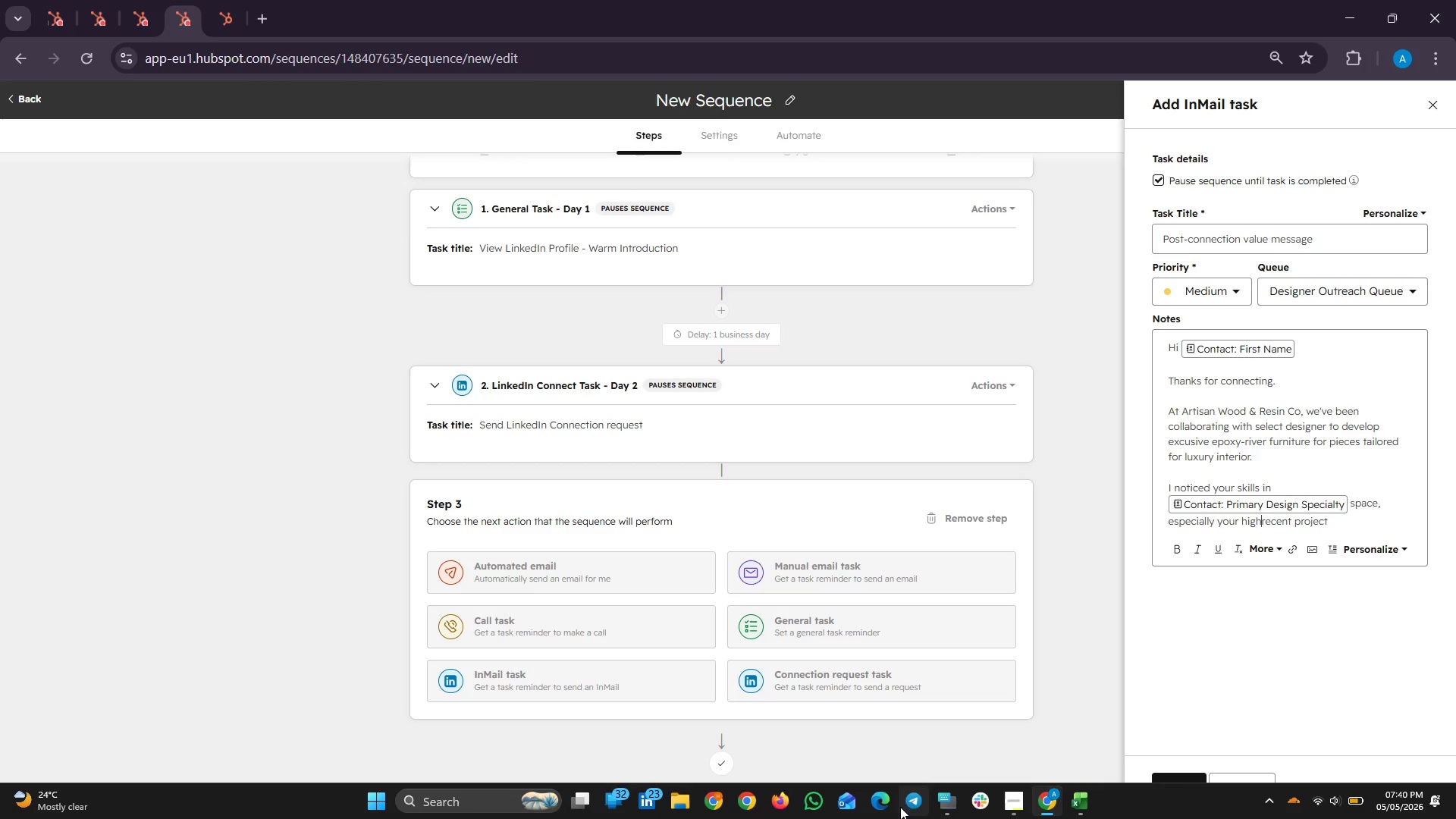 
left_click([936, 805])
 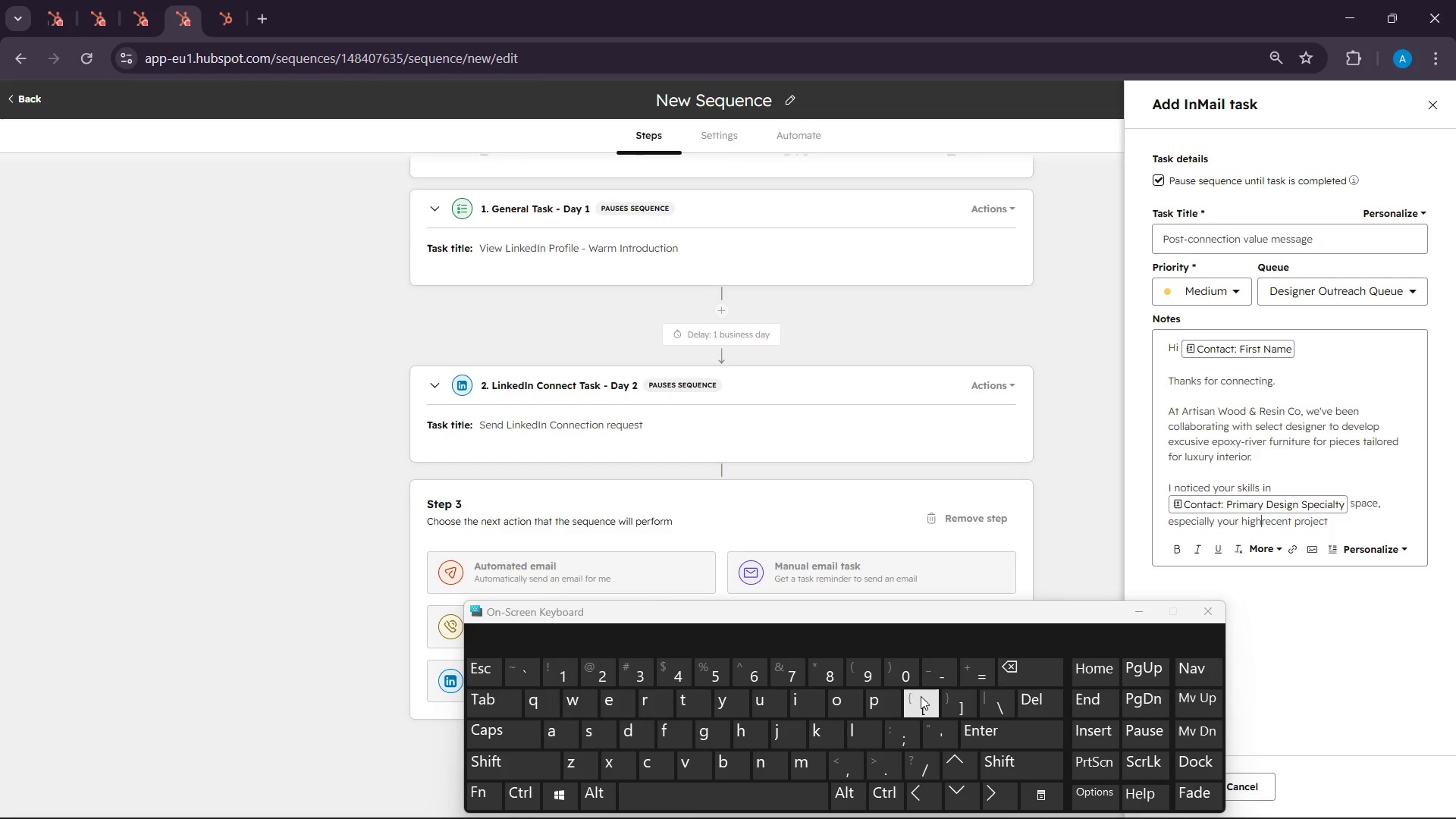 
type(-end)
 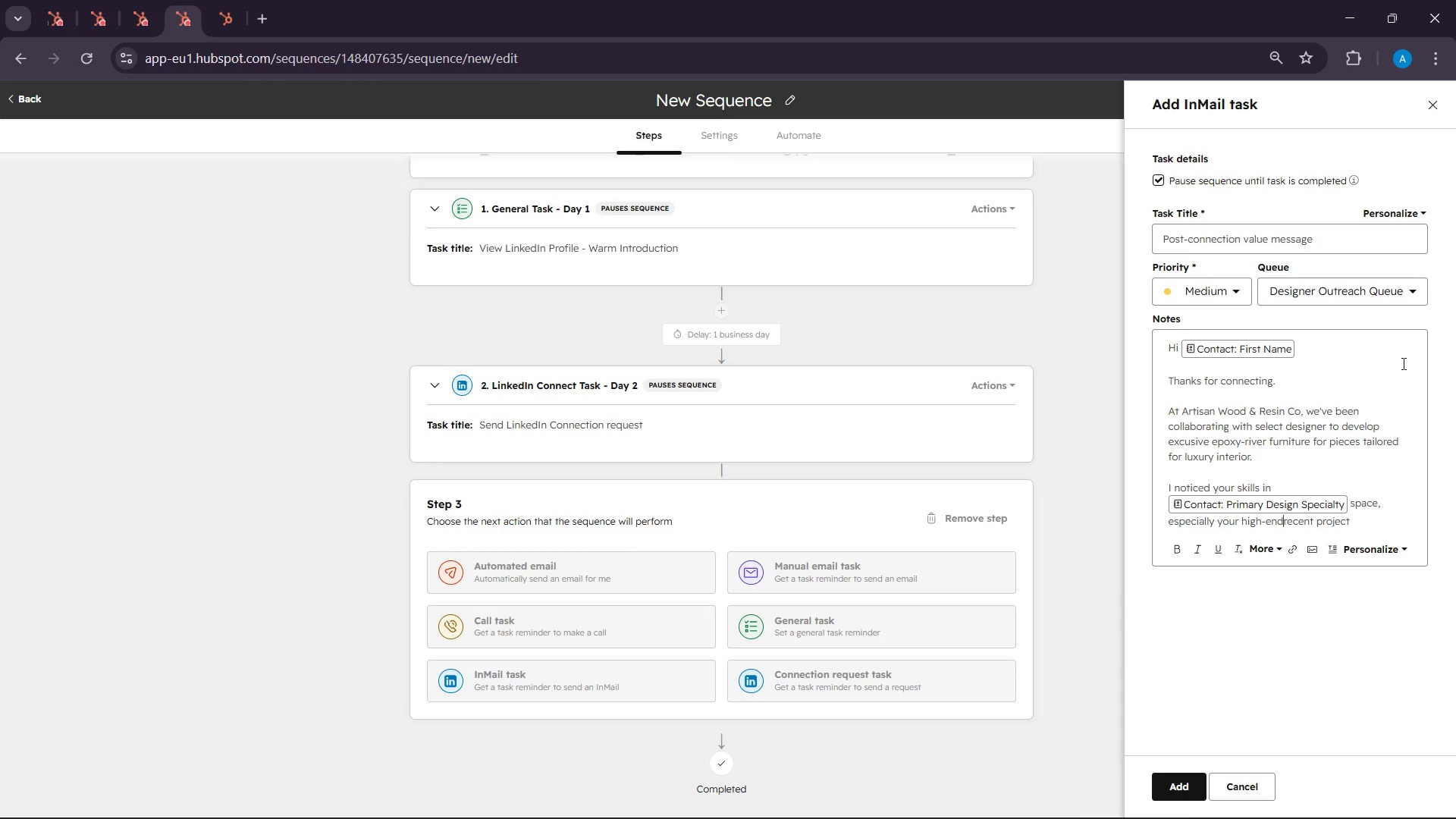 
key(Space)
 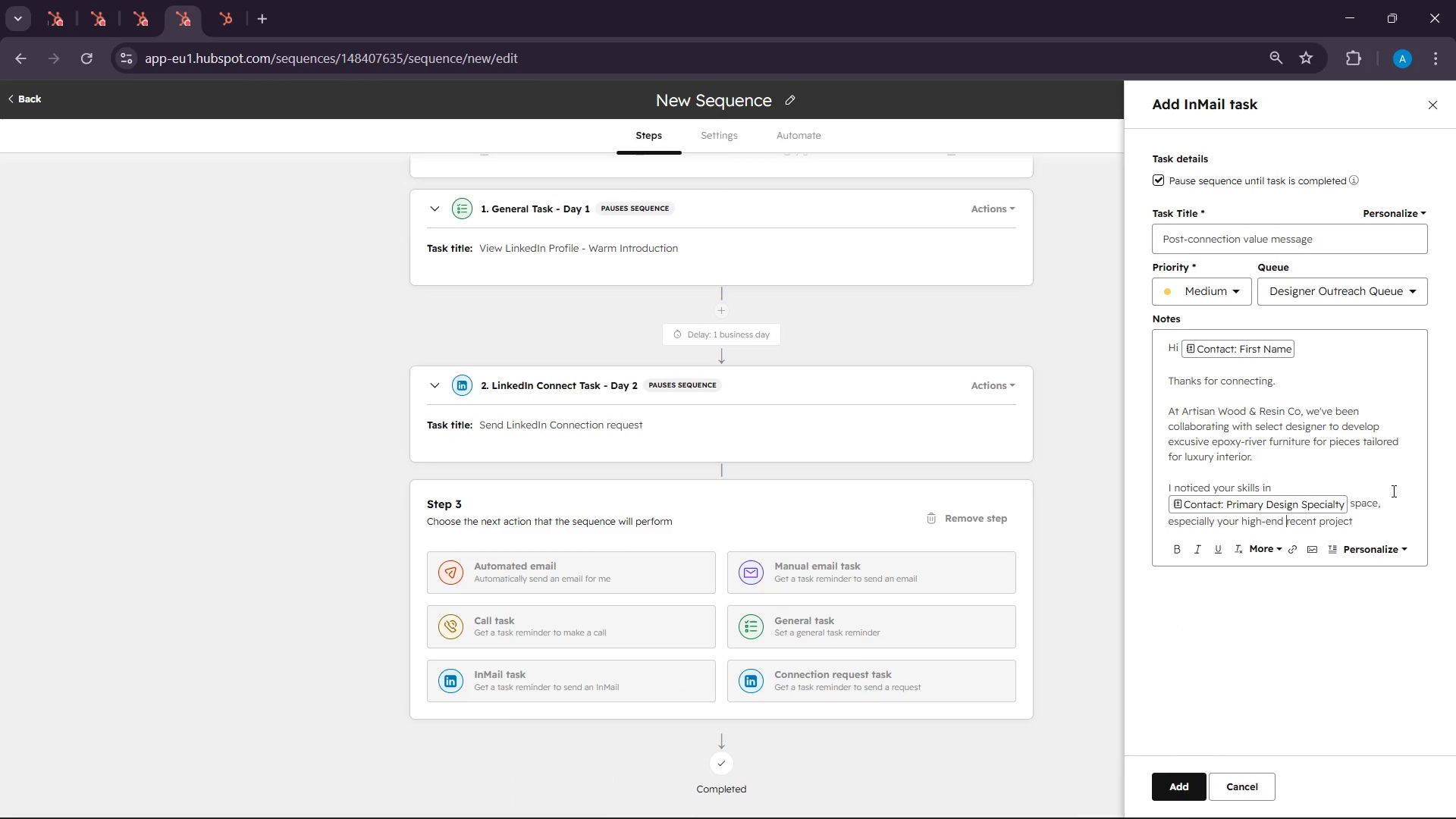 
left_click([1402, 526])
 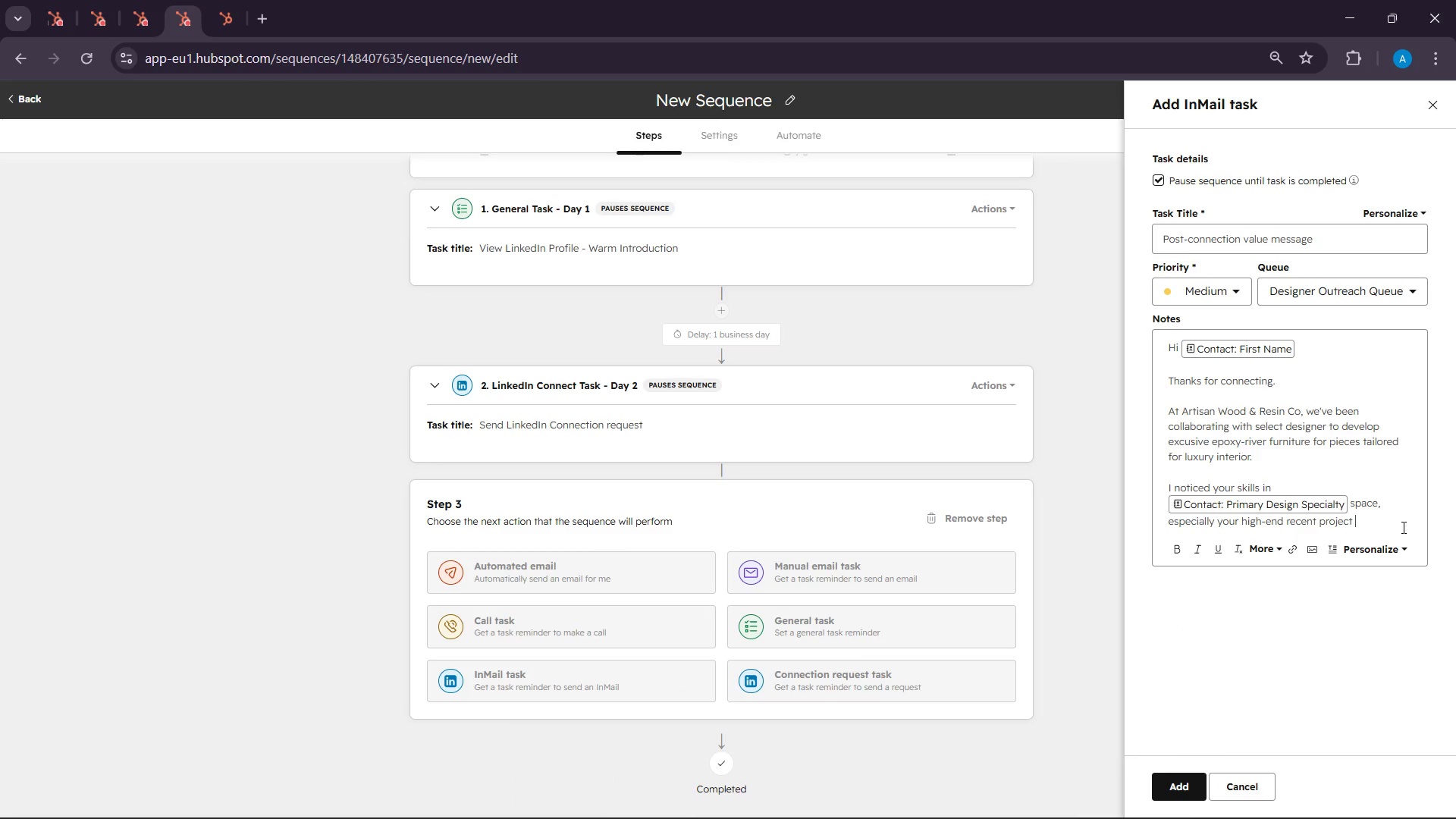 
key(Enter)
 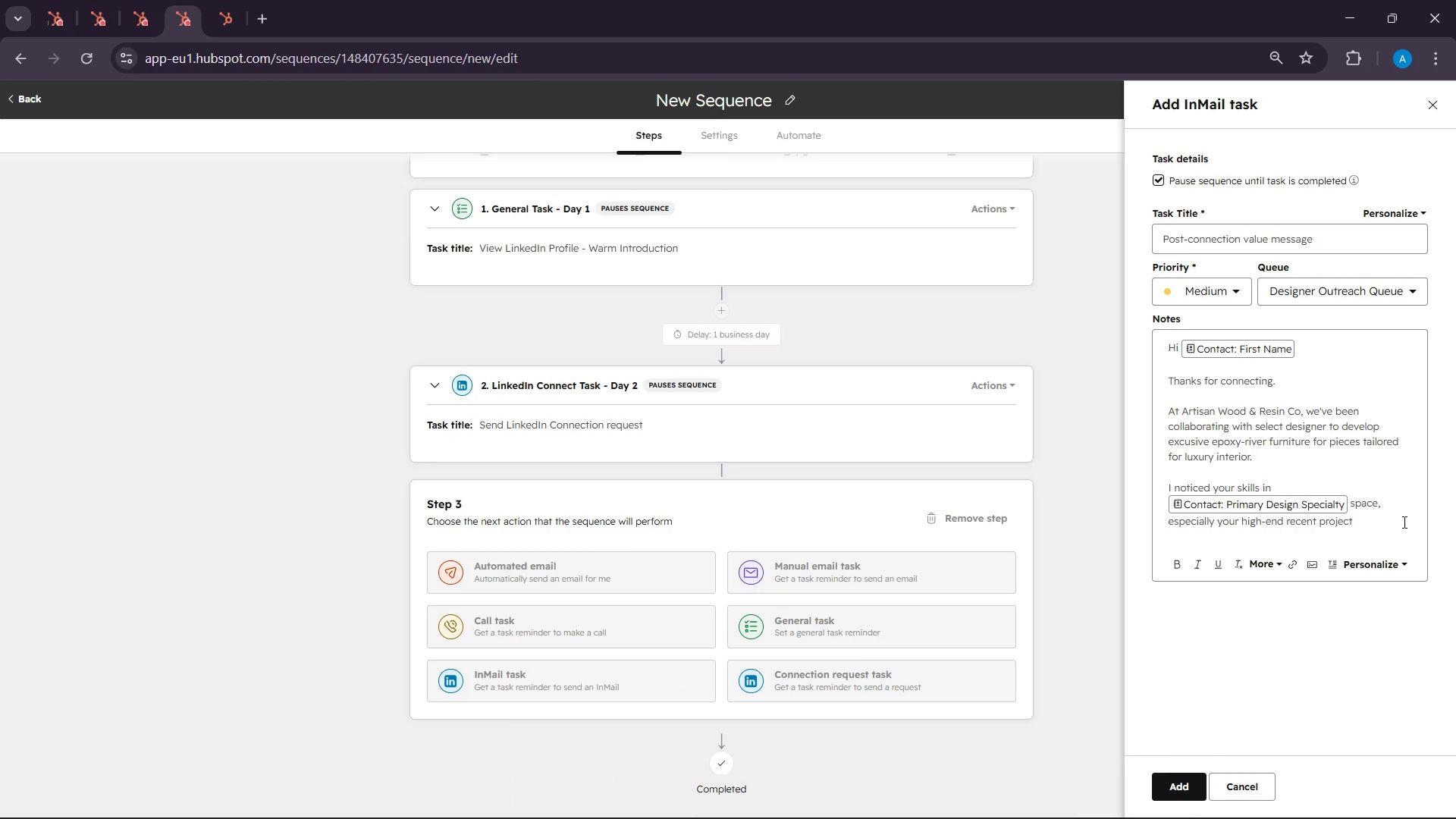 
left_click([1390, 573])
 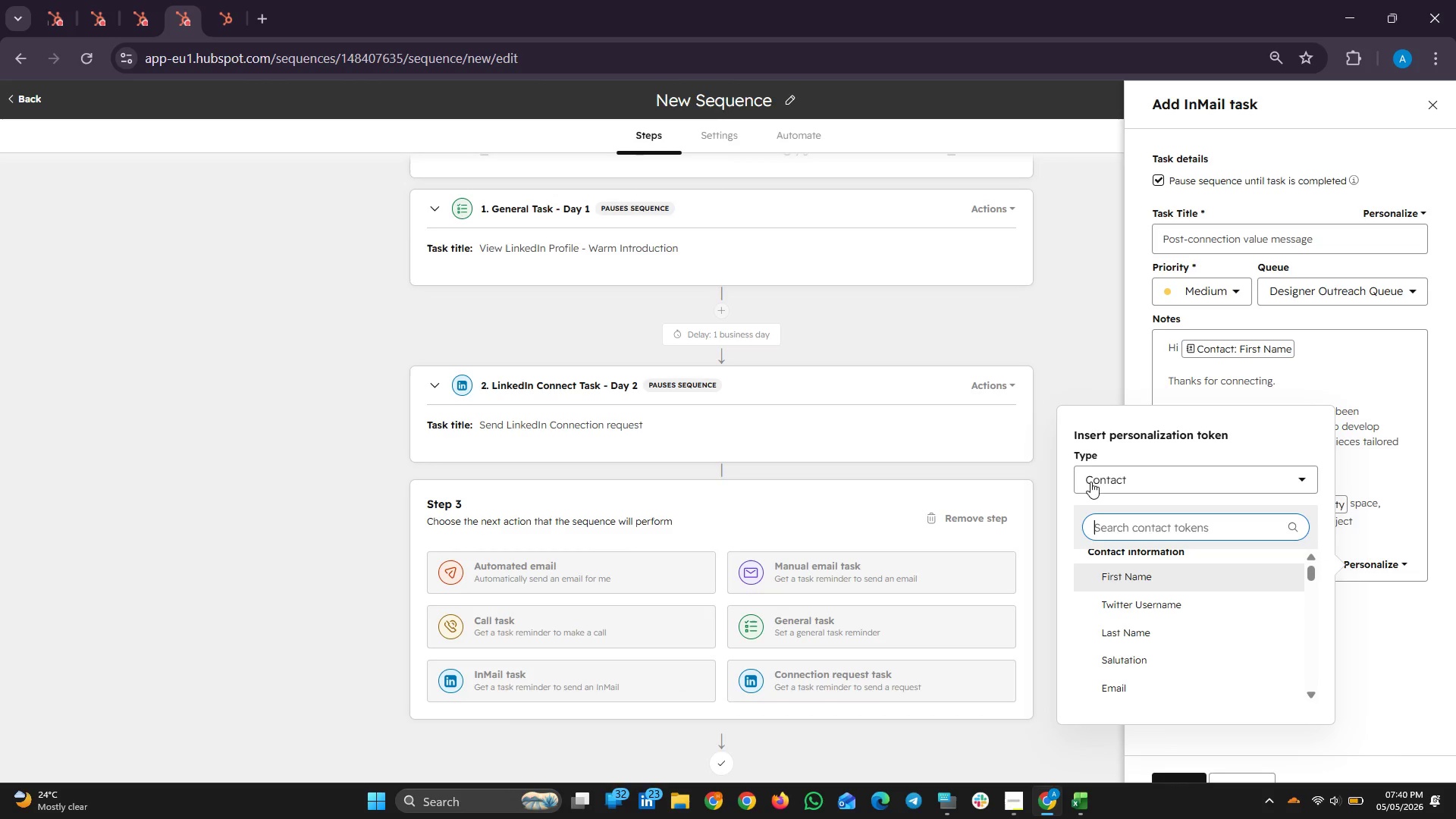 
left_click([1171, 529])
 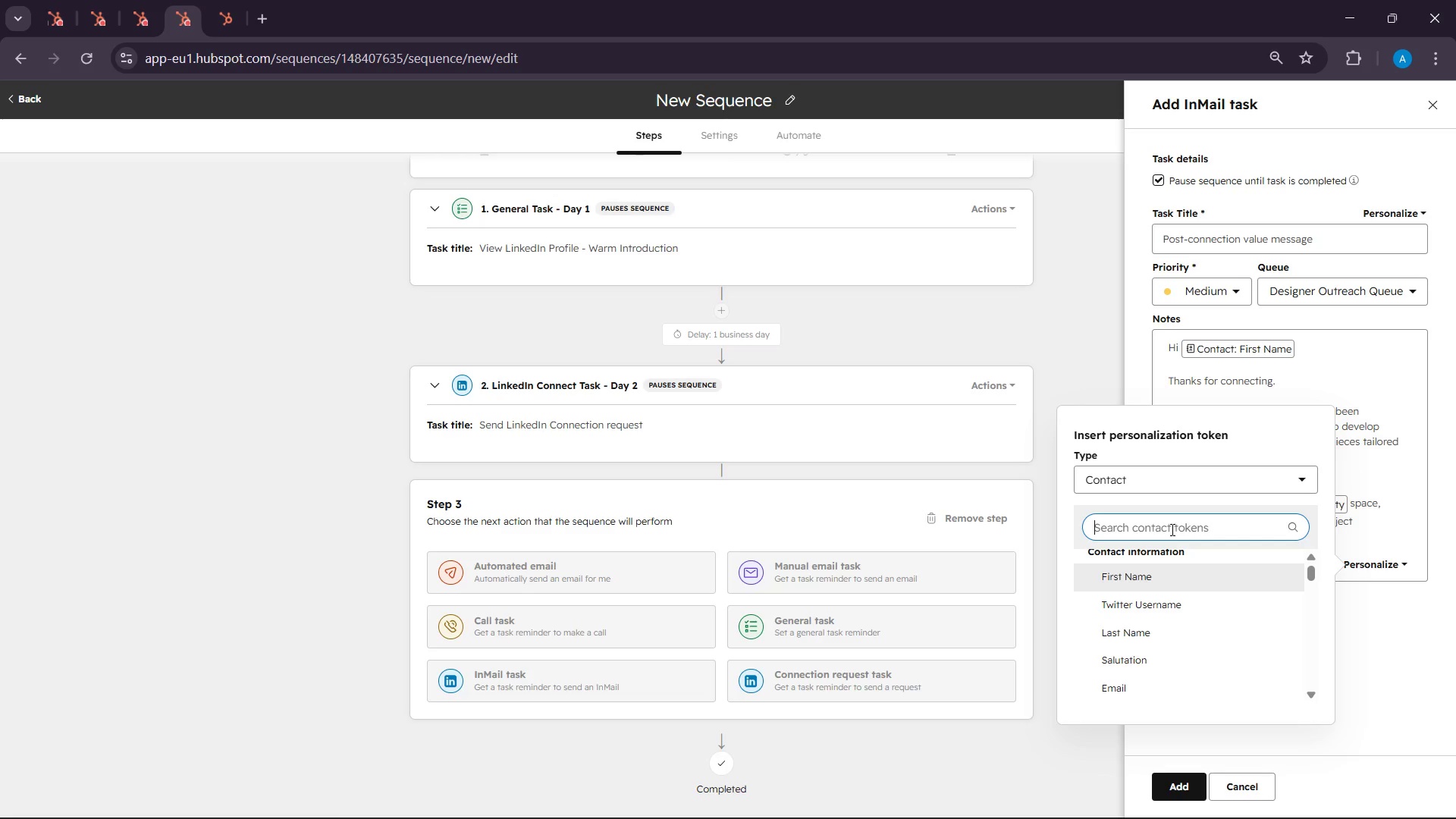 
type(recen)
 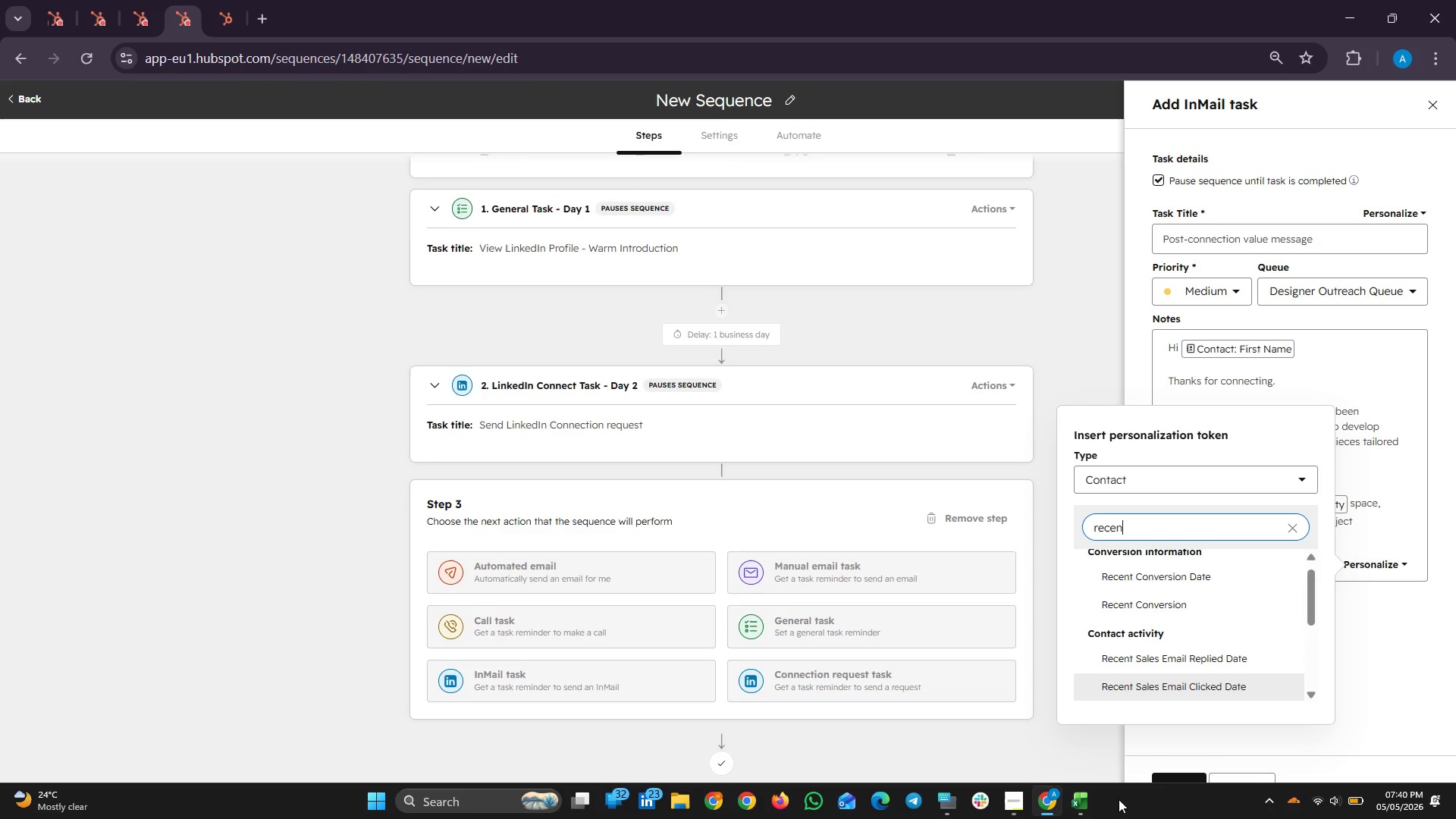 
left_click([1075, 808])
 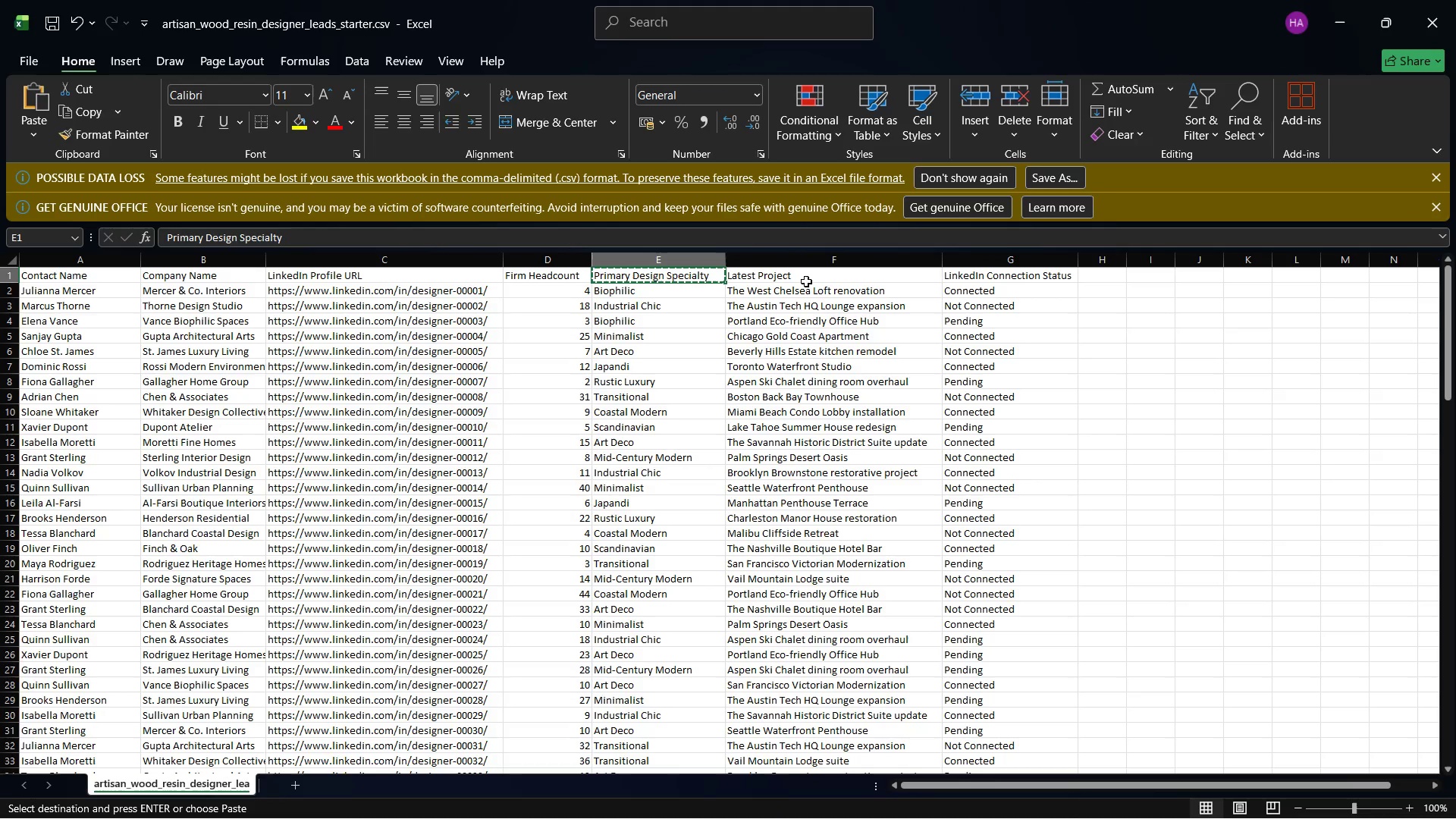 
left_click([800, 272])
 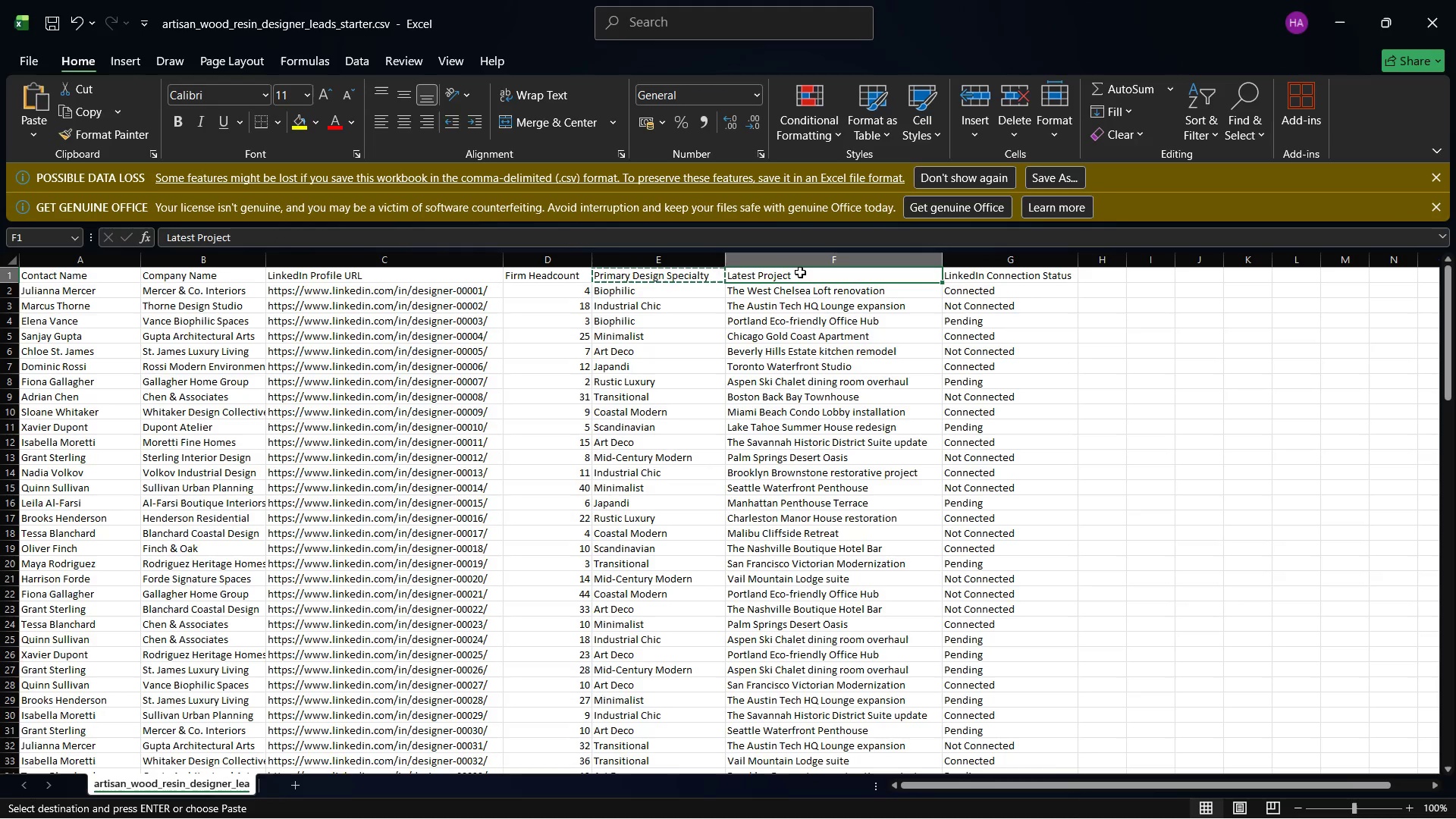 
right_click([800, 272])
 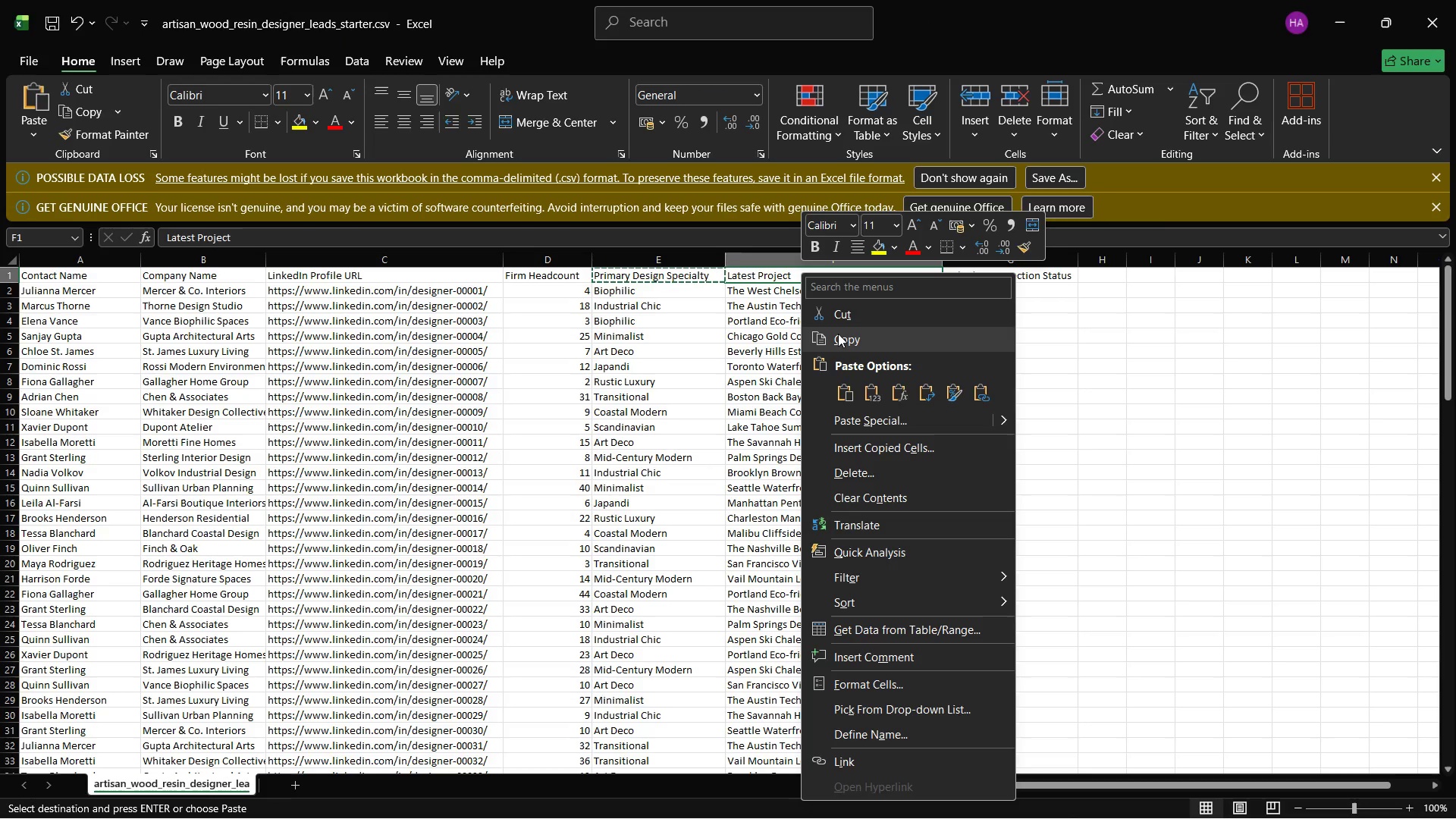 
left_click([839, 336])
 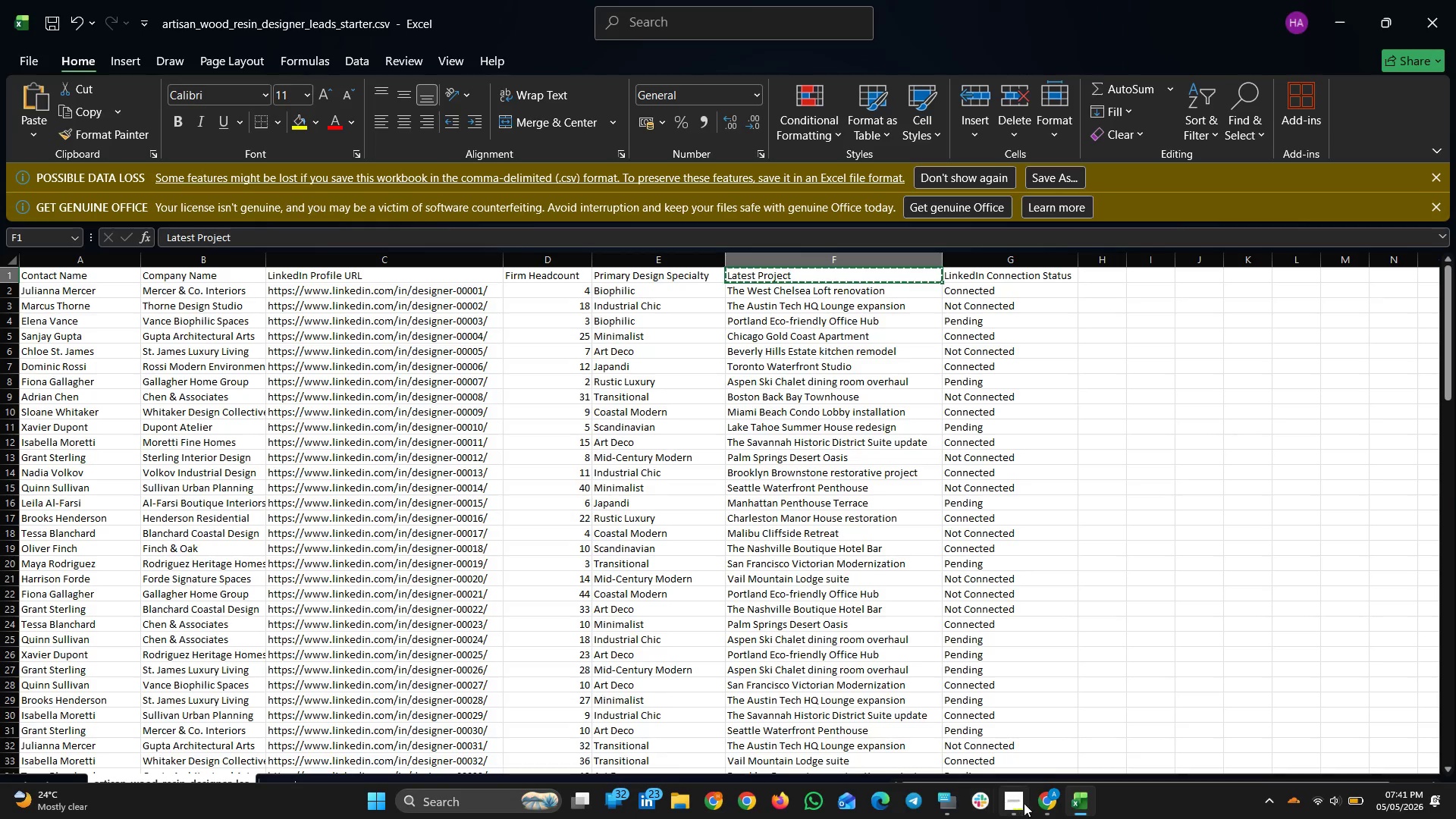 
left_click([1037, 806])
 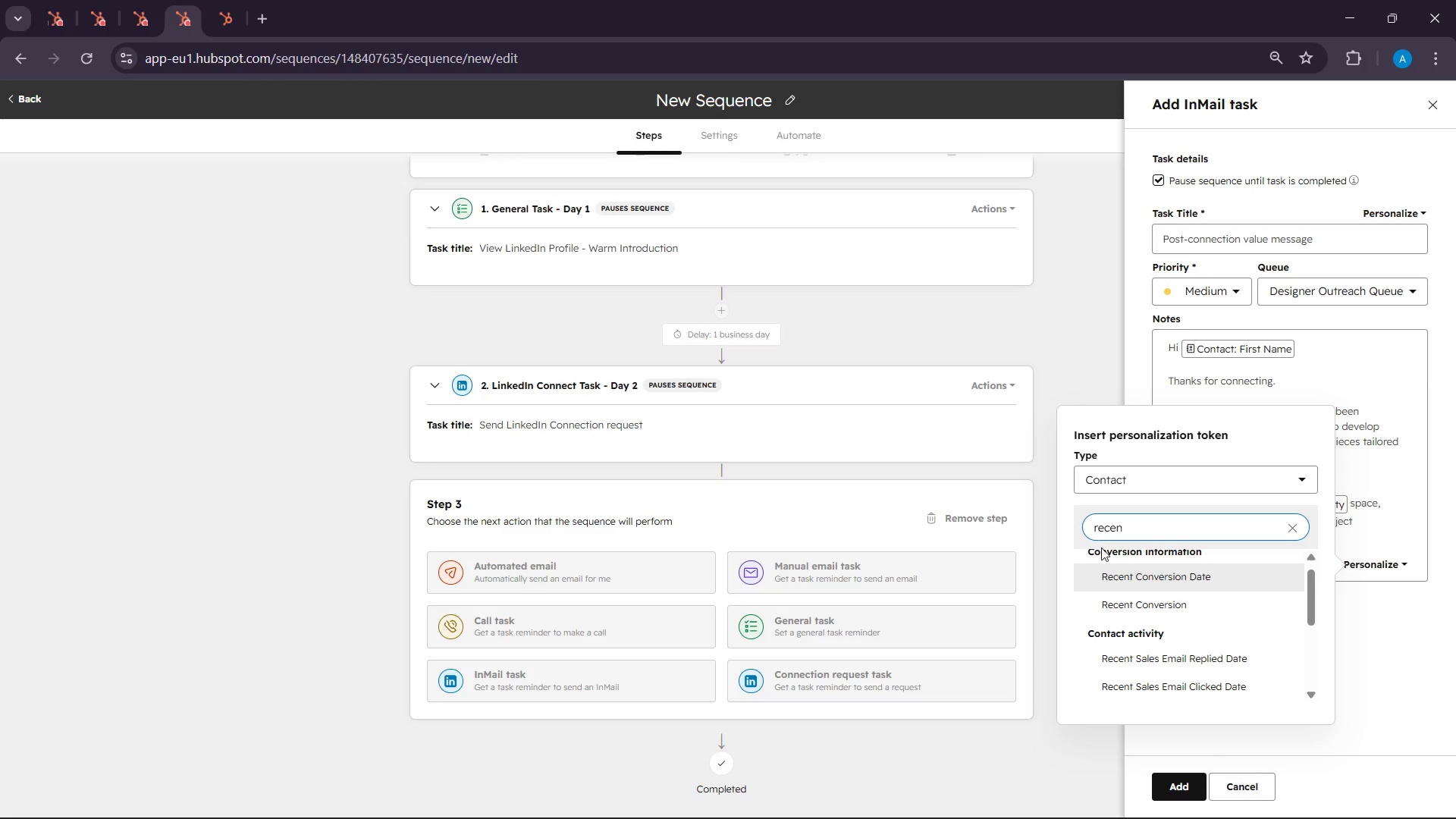 
double_click([1107, 539])
 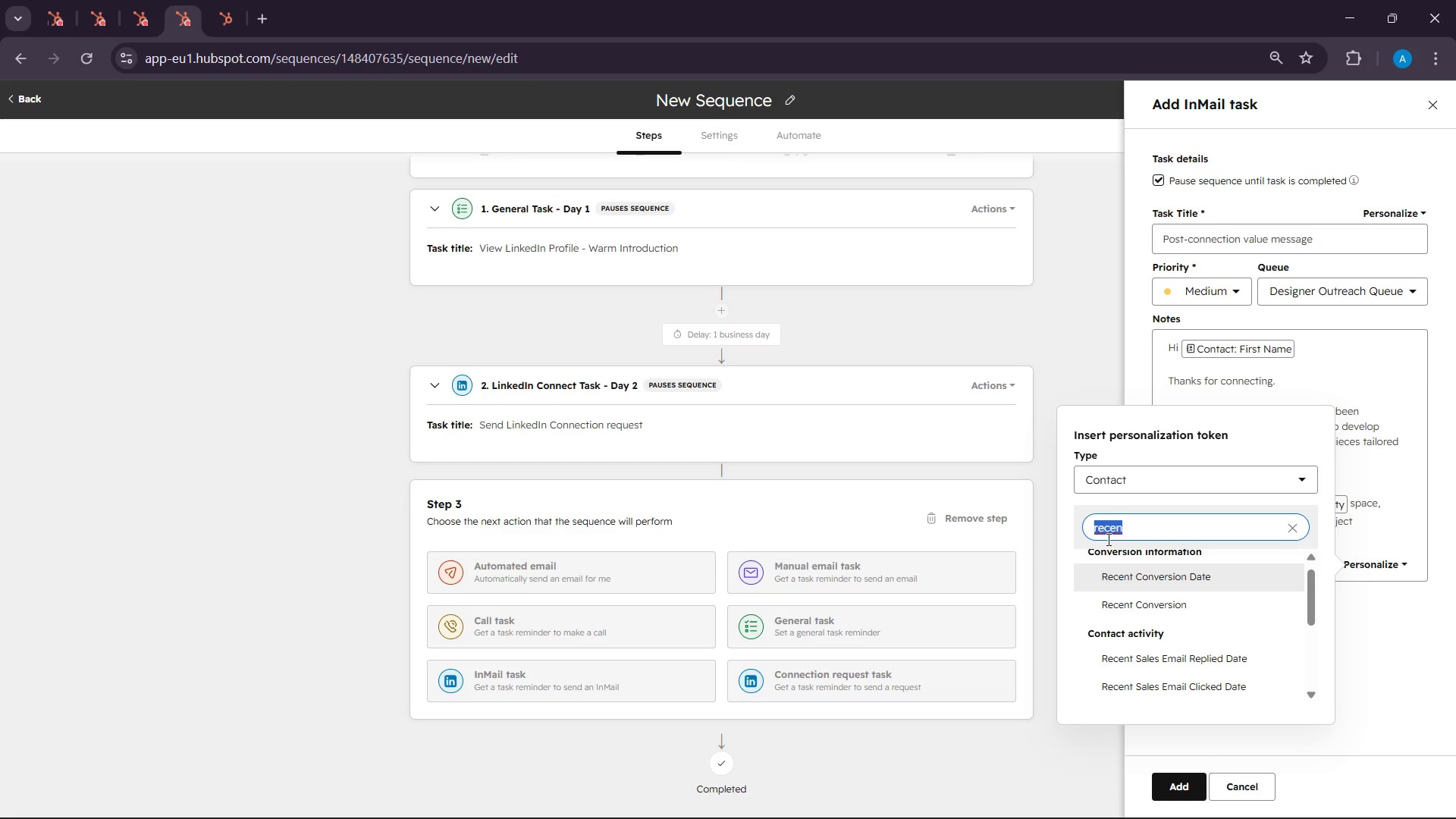 
key(Control+V)
 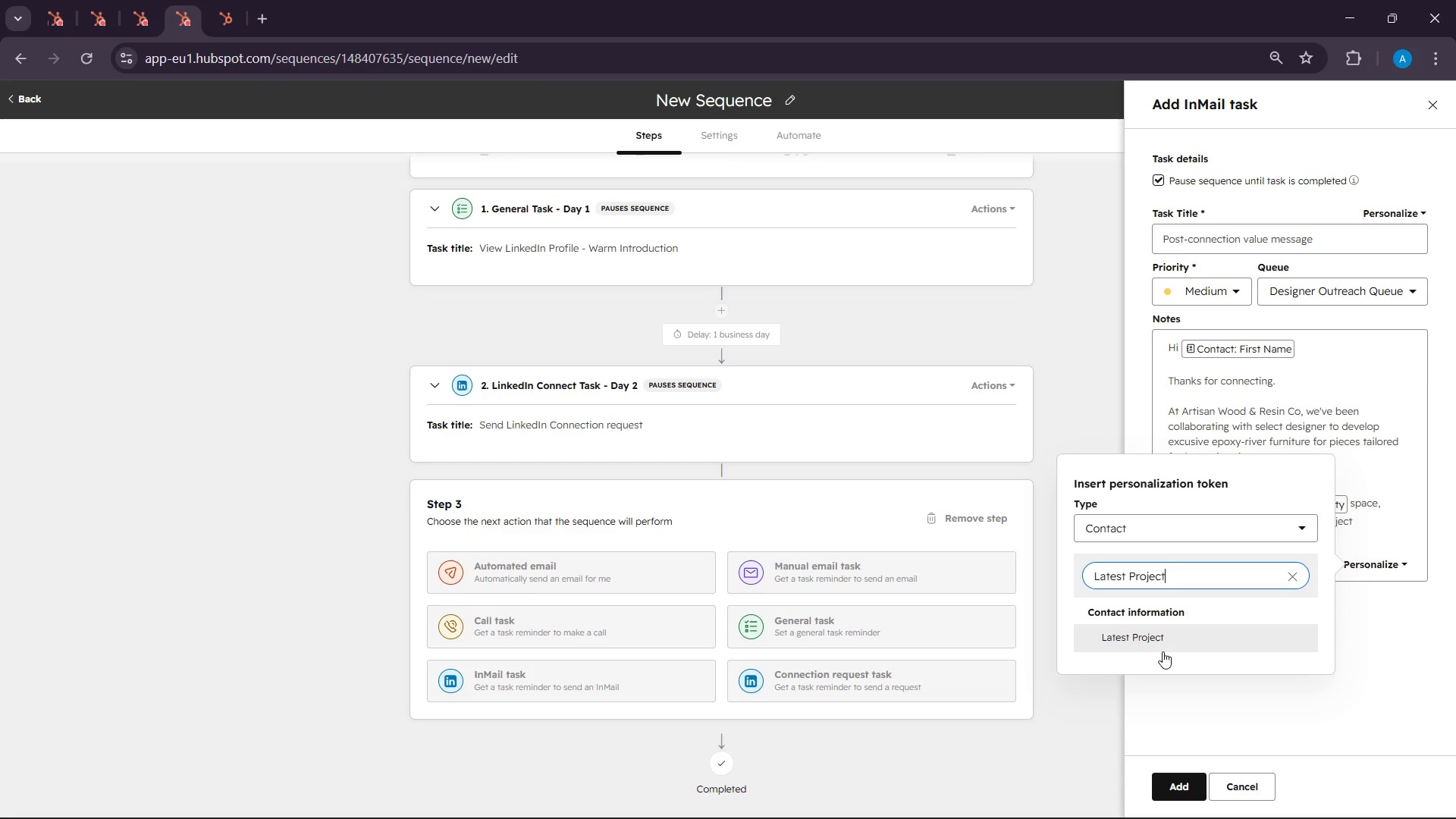 
left_click([1157, 642])
 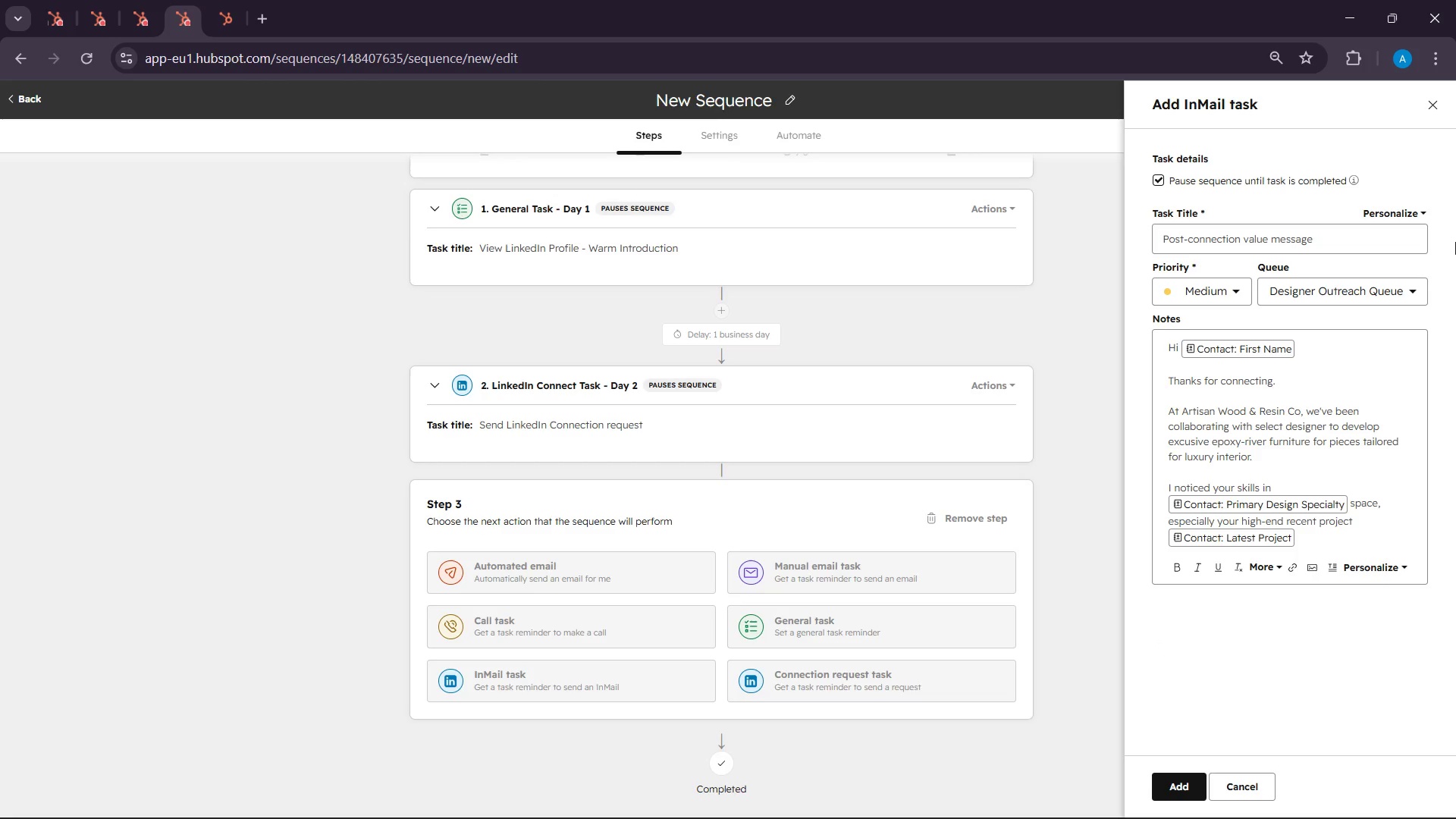 
wait(25.98)
 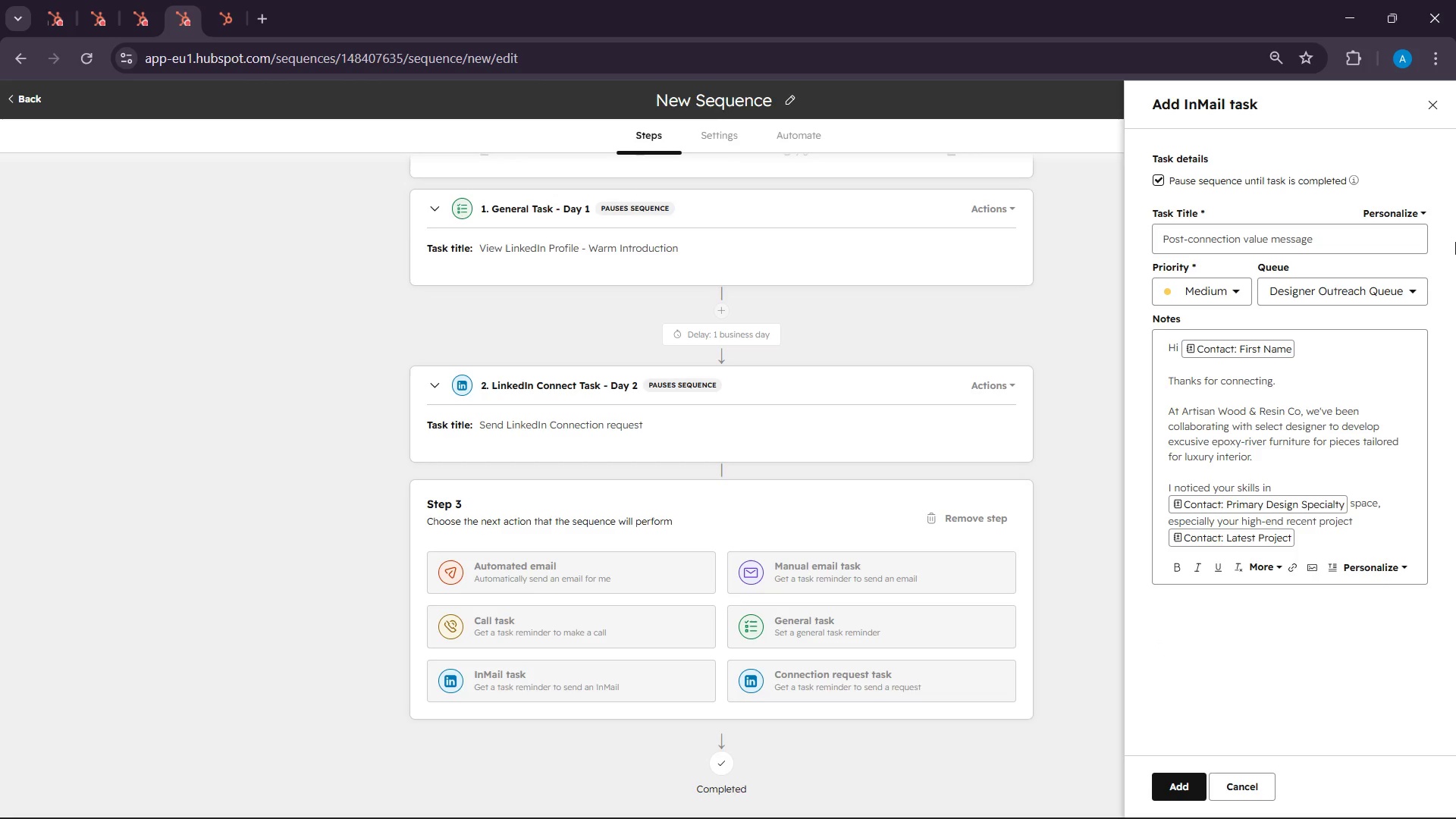 
right_click([1386, 486])
 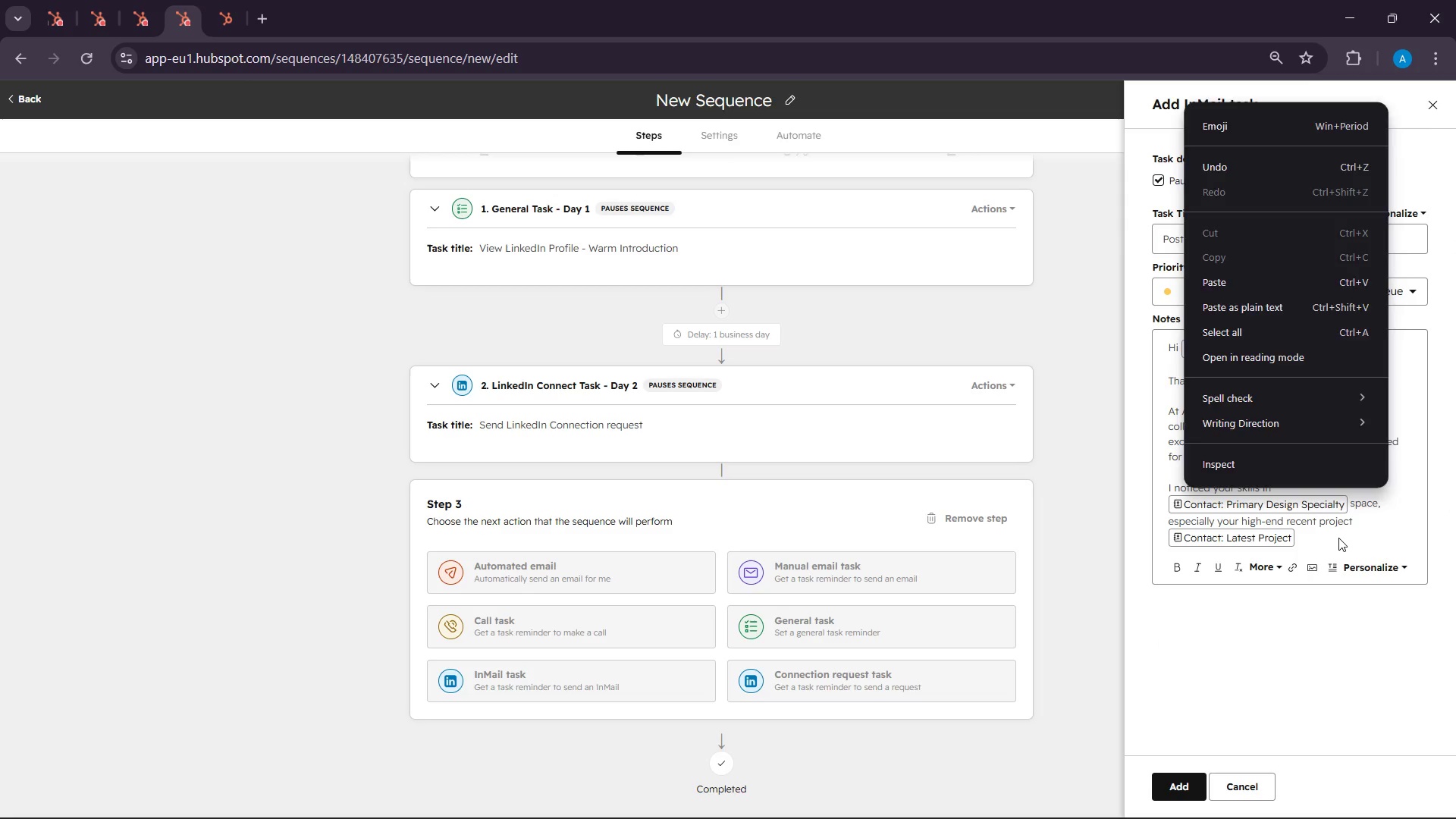 
left_click([1338, 538])
 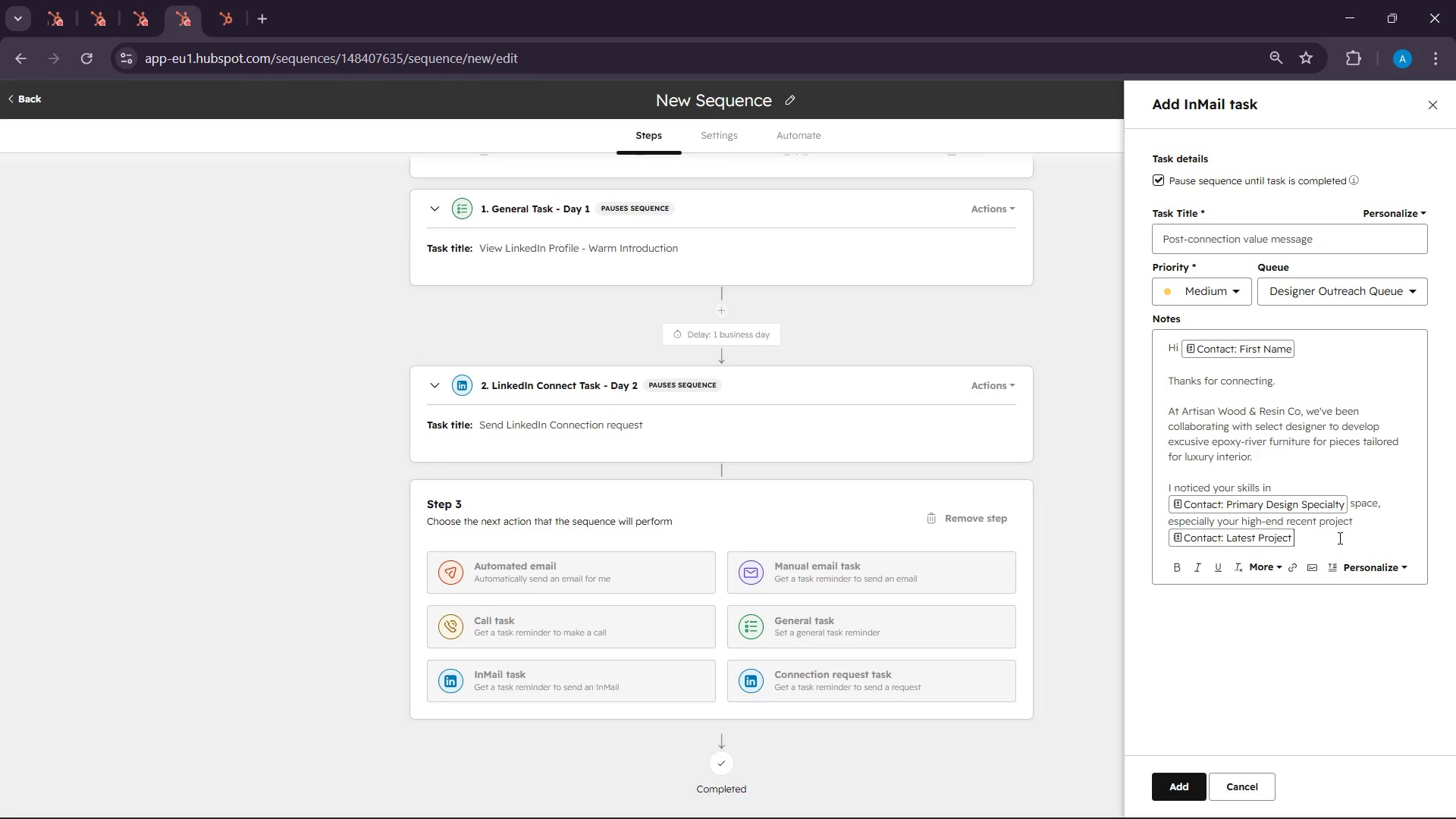 
key(Period)
 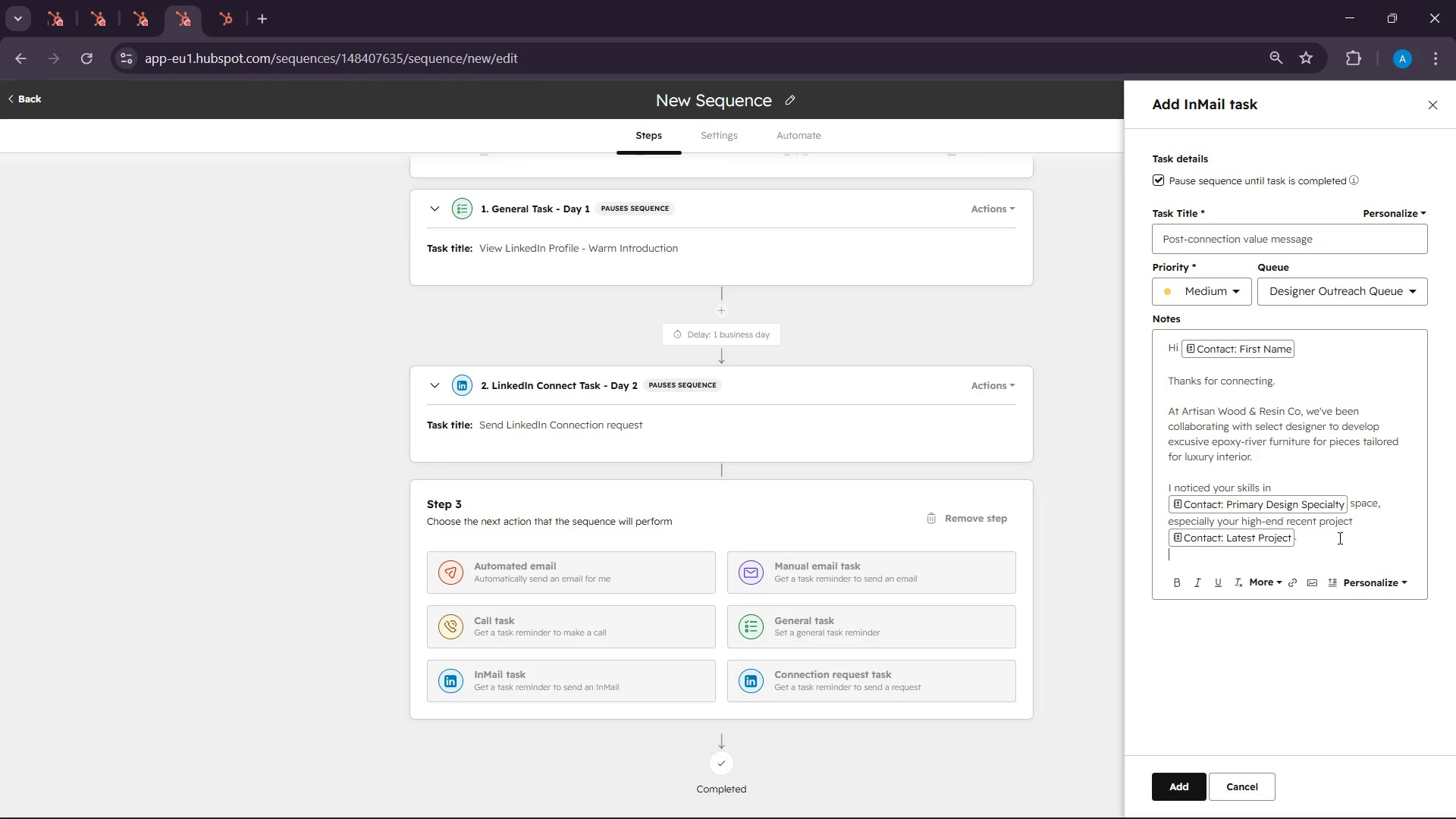 
key(Enter)
 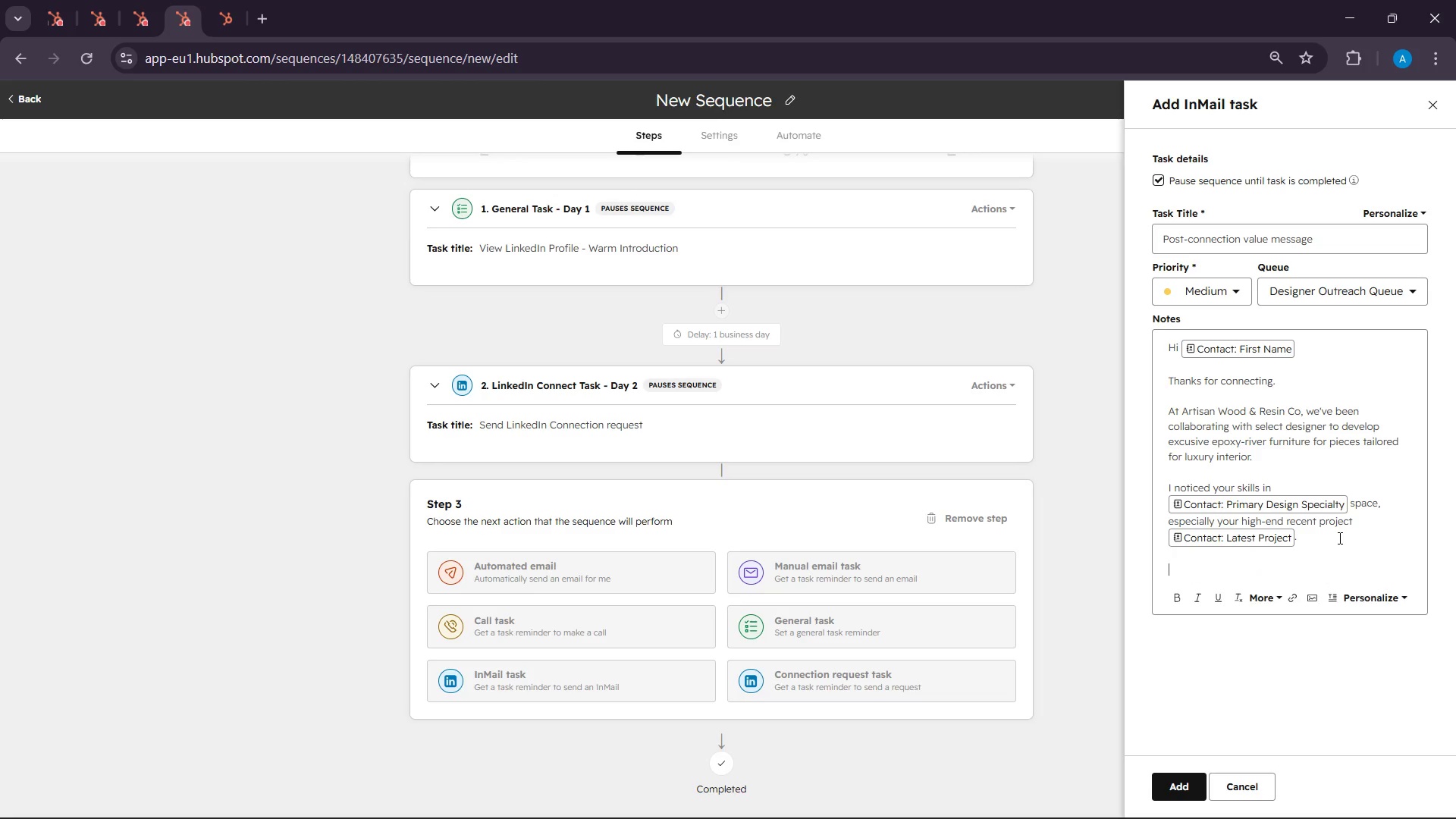 
key(Enter)
 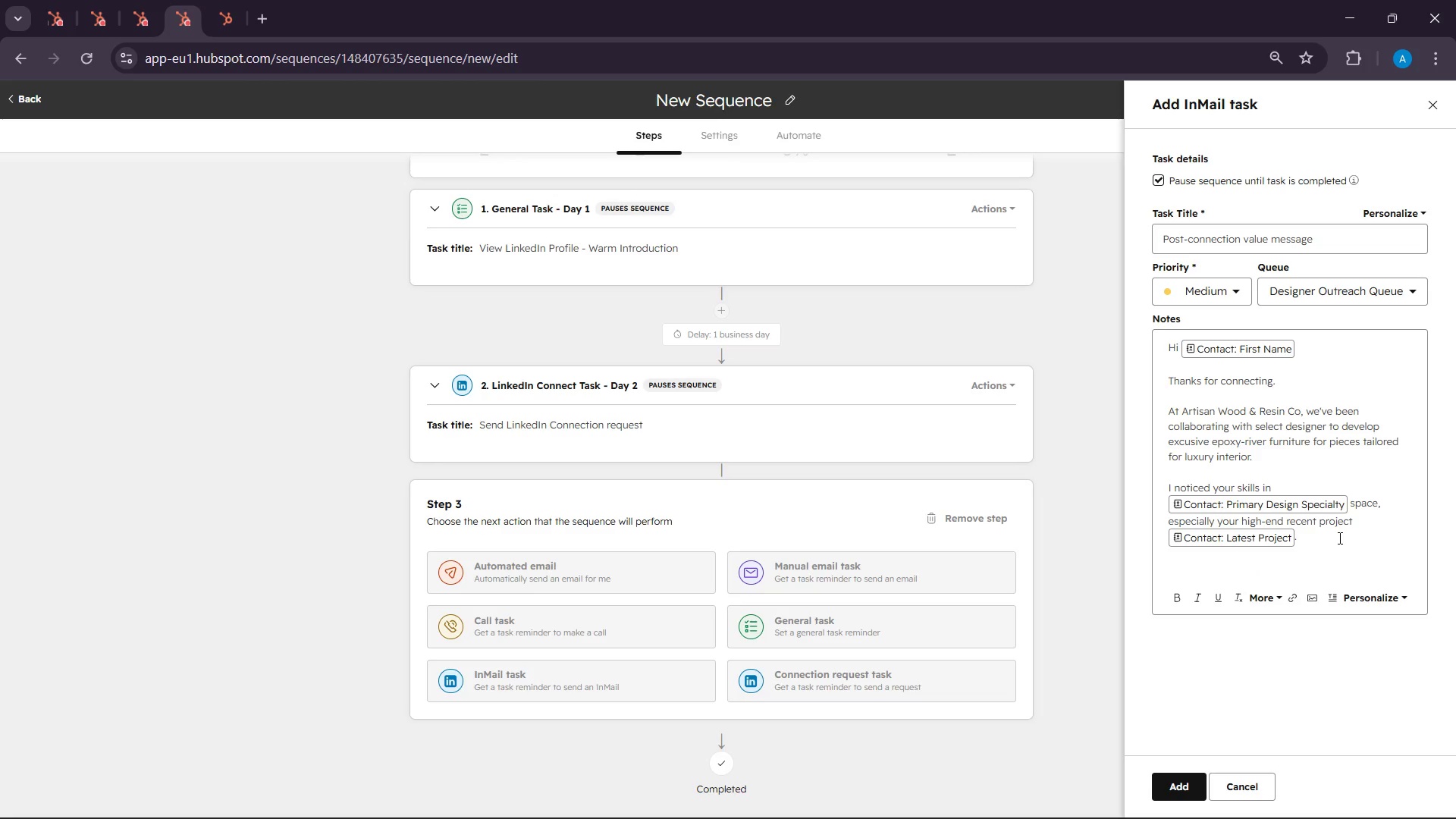 
type(Wold you be open )
 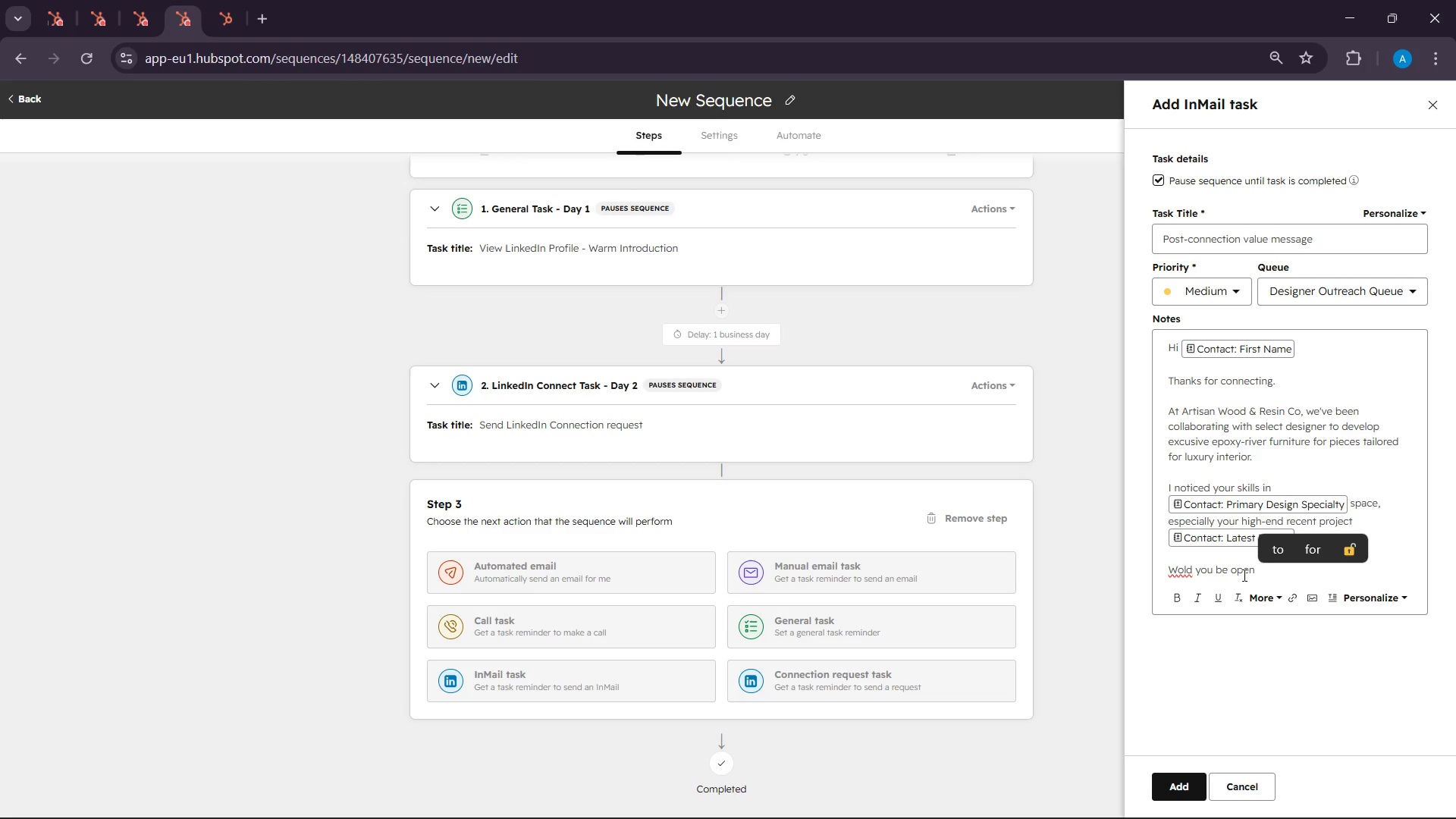 
left_click([1184, 571])
 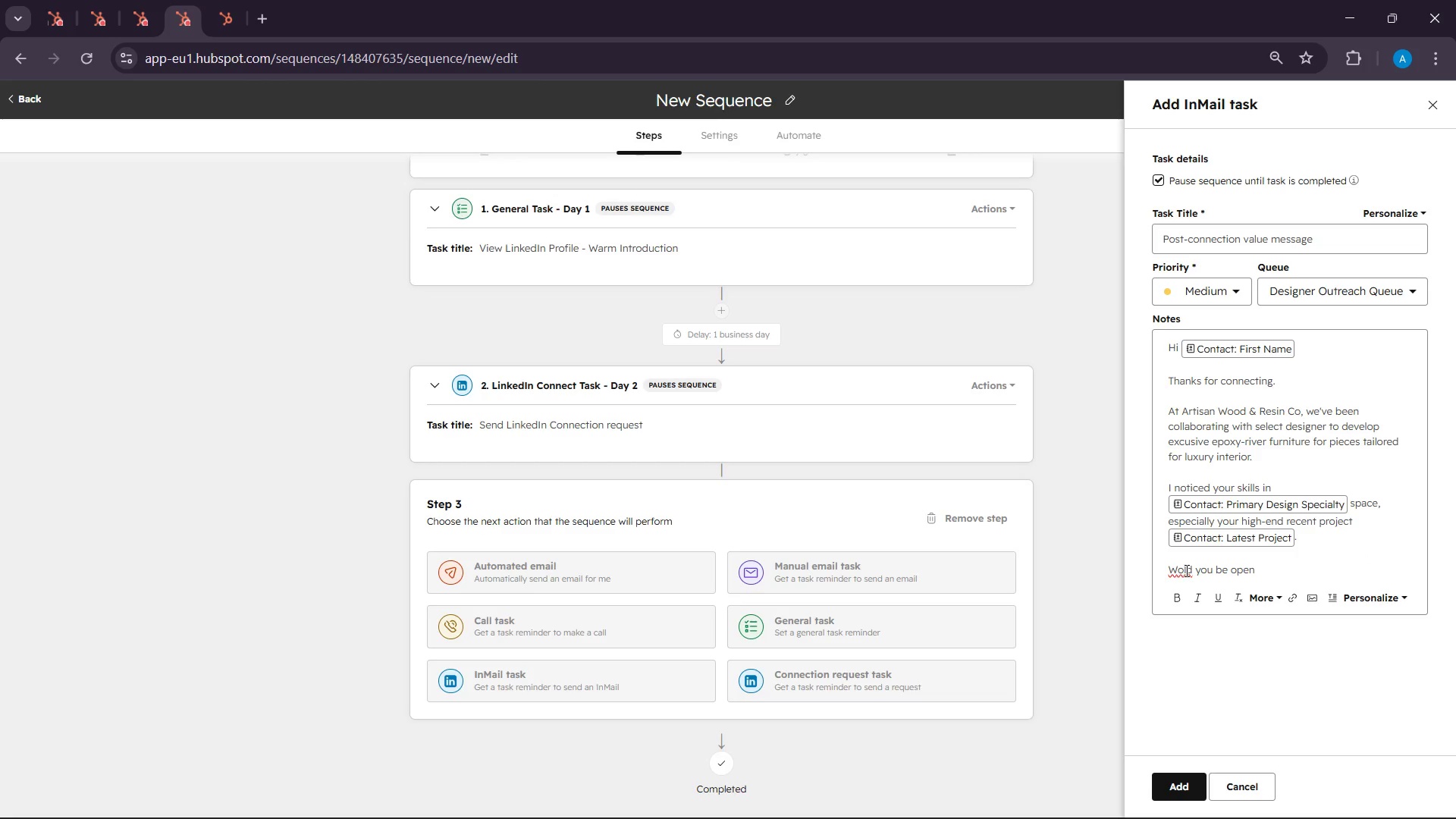 
key(Backspace)
type(ou)
 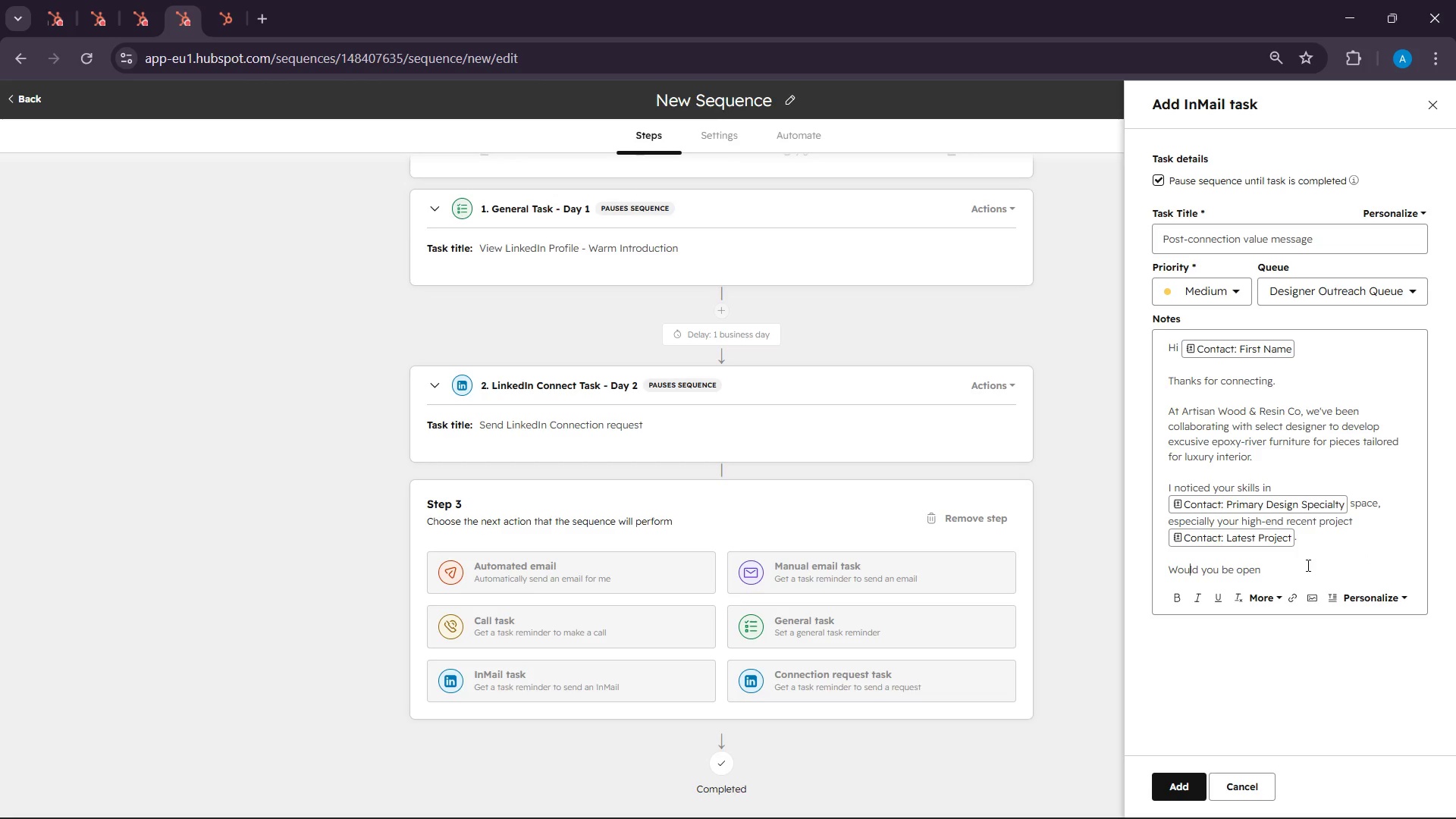 
left_click([1314, 572])
 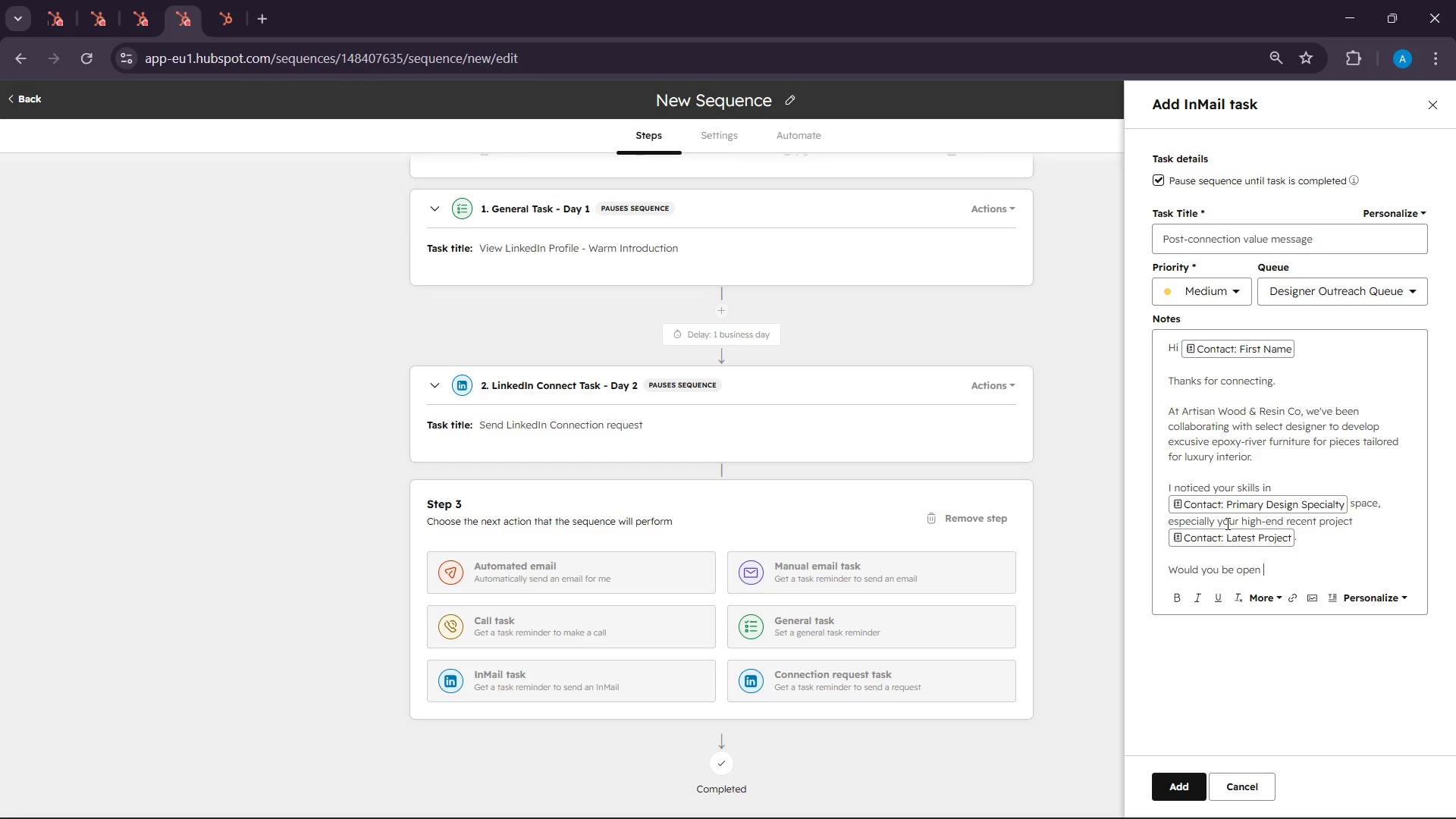 
wait(67.81)
 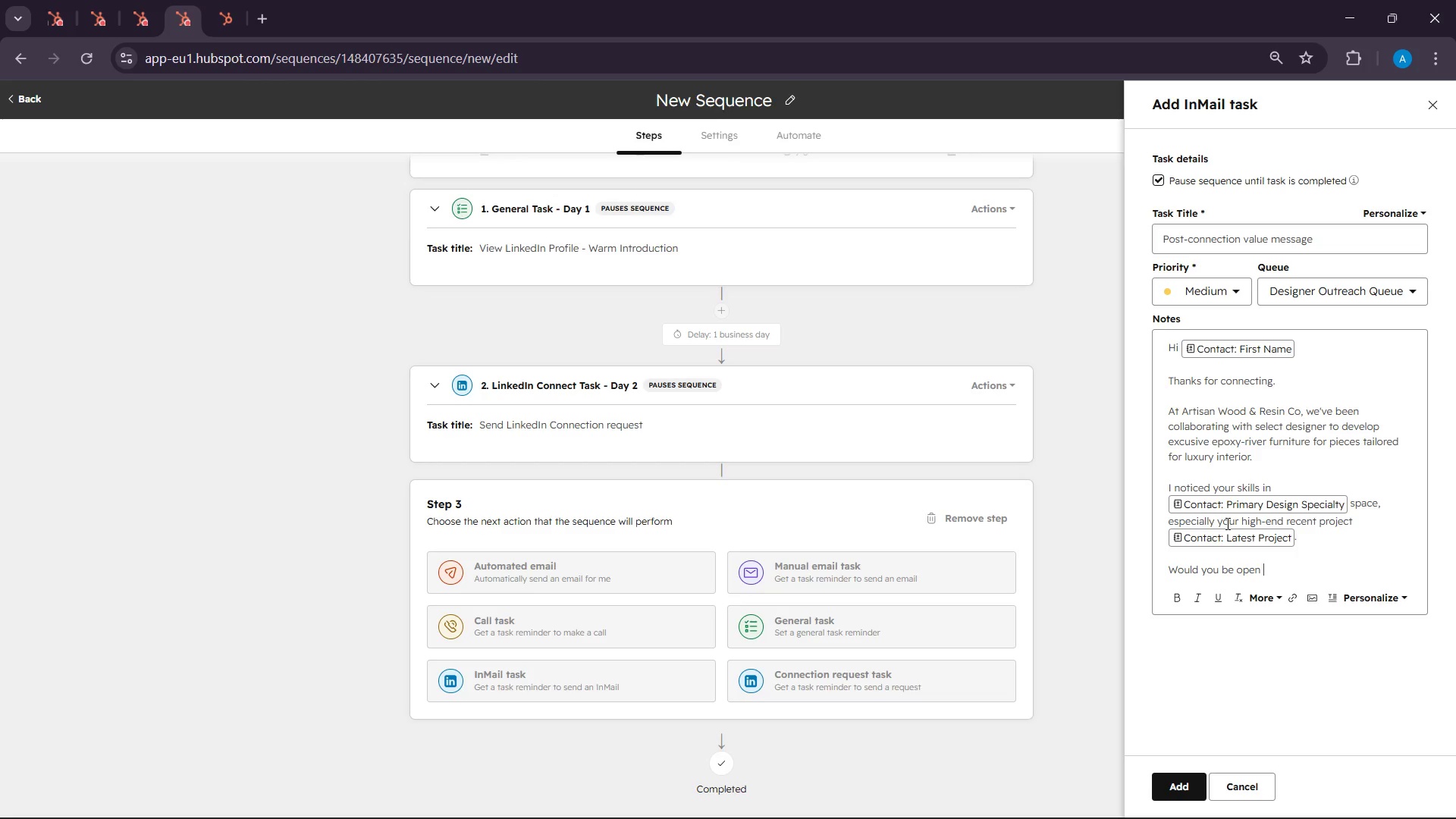 
type(on a bri)
 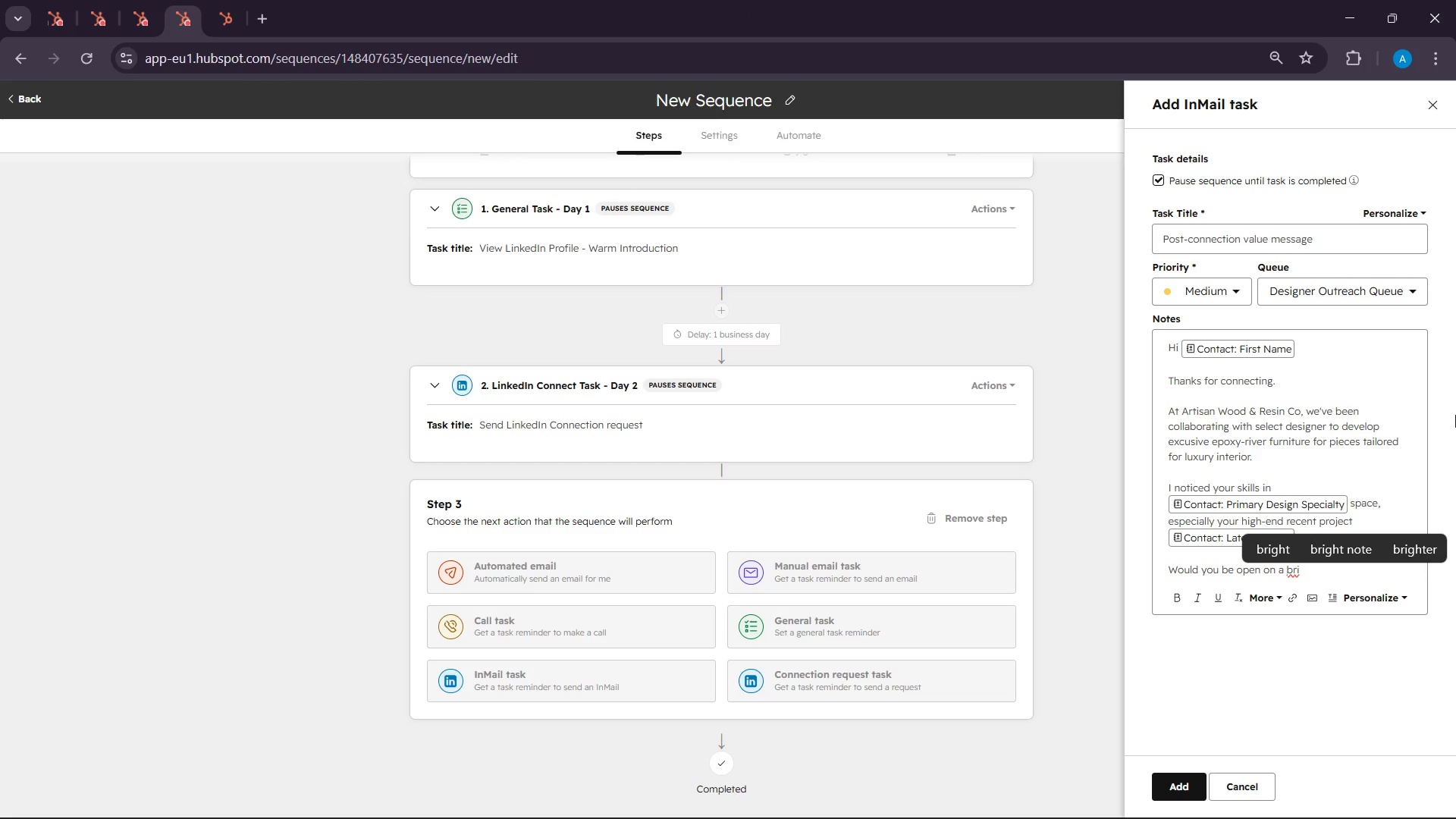 
type(ef )
 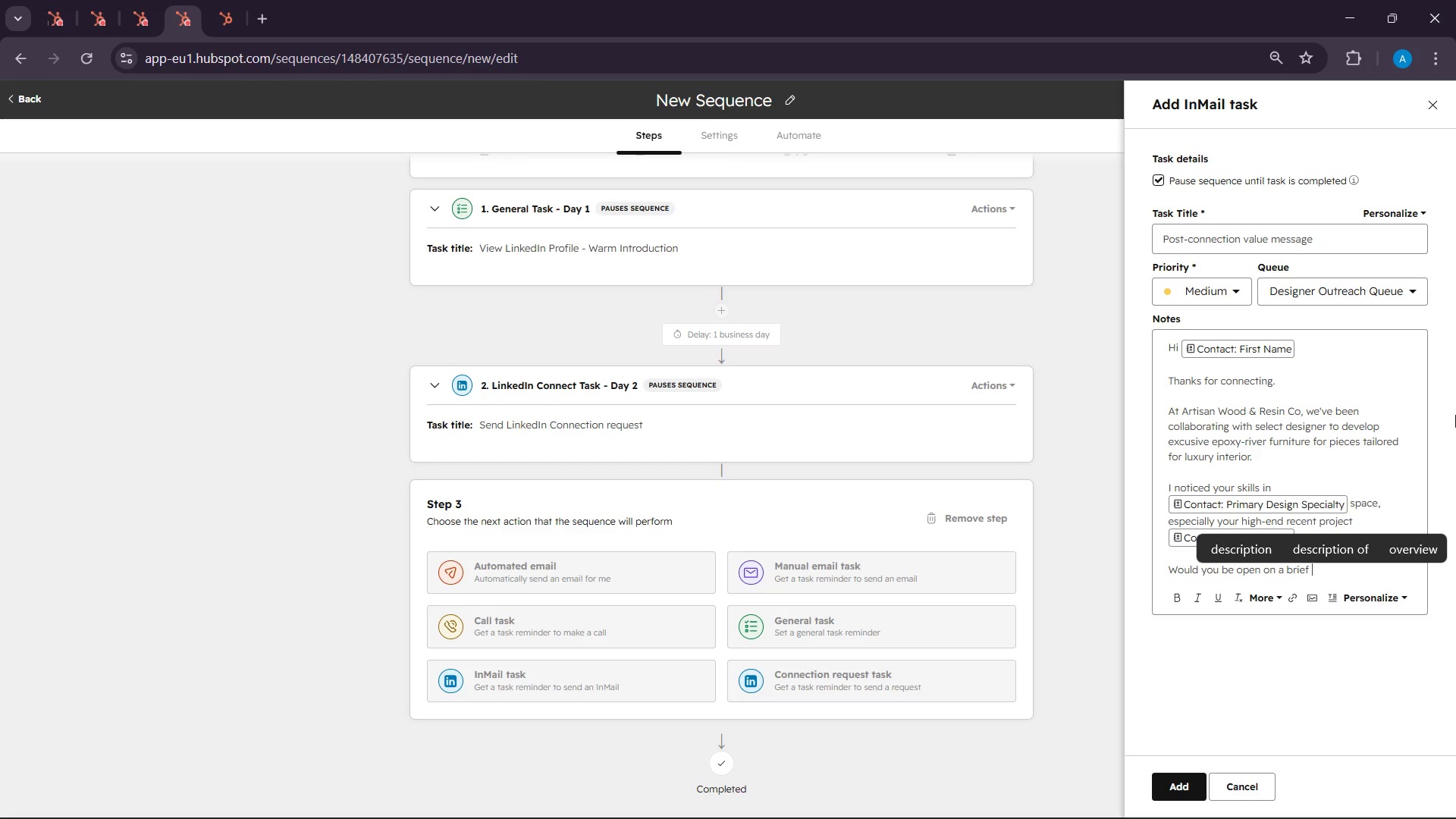 
type(x)
key(Backspace)
type(exchange )
 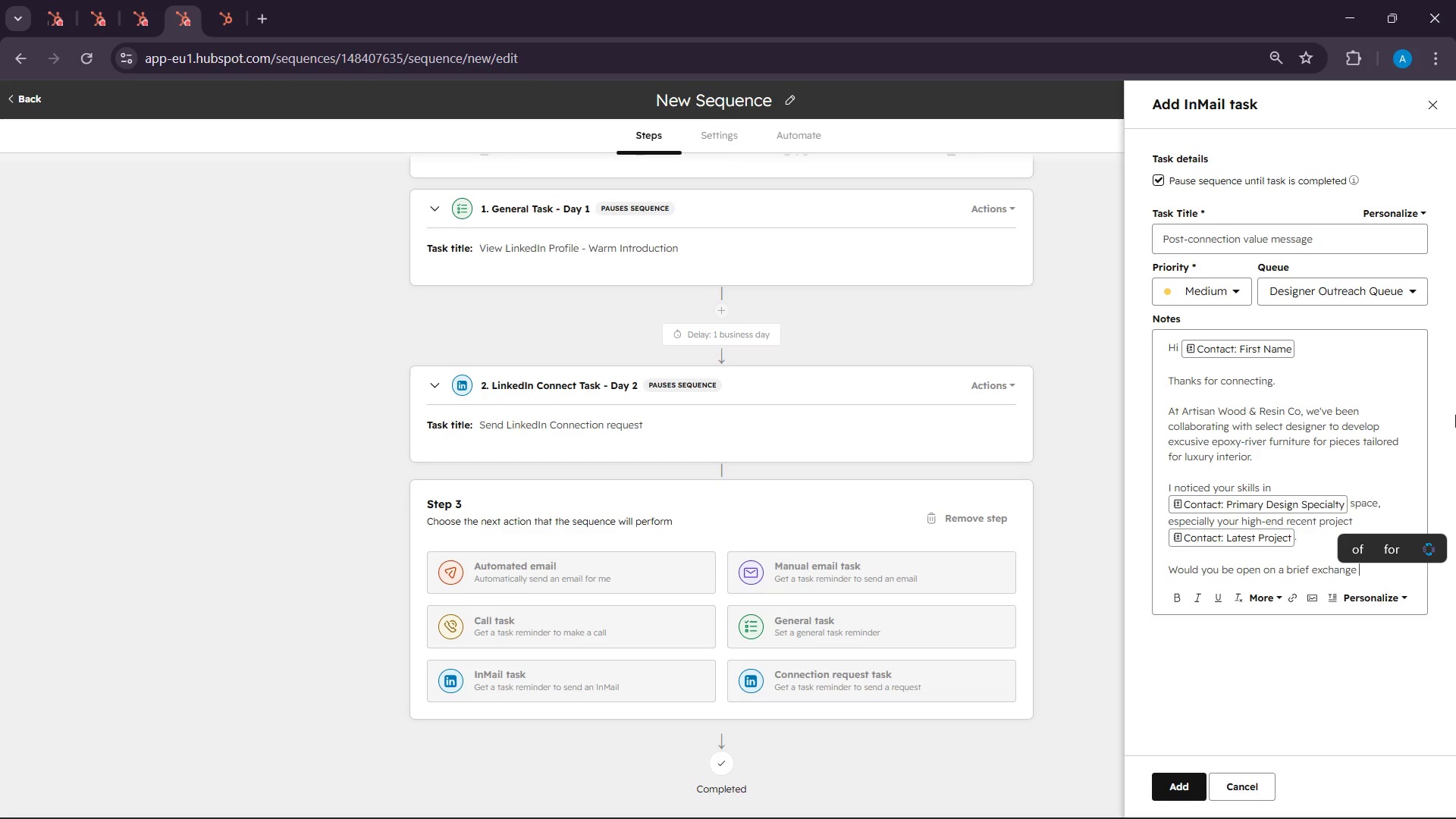 
type(on how )
 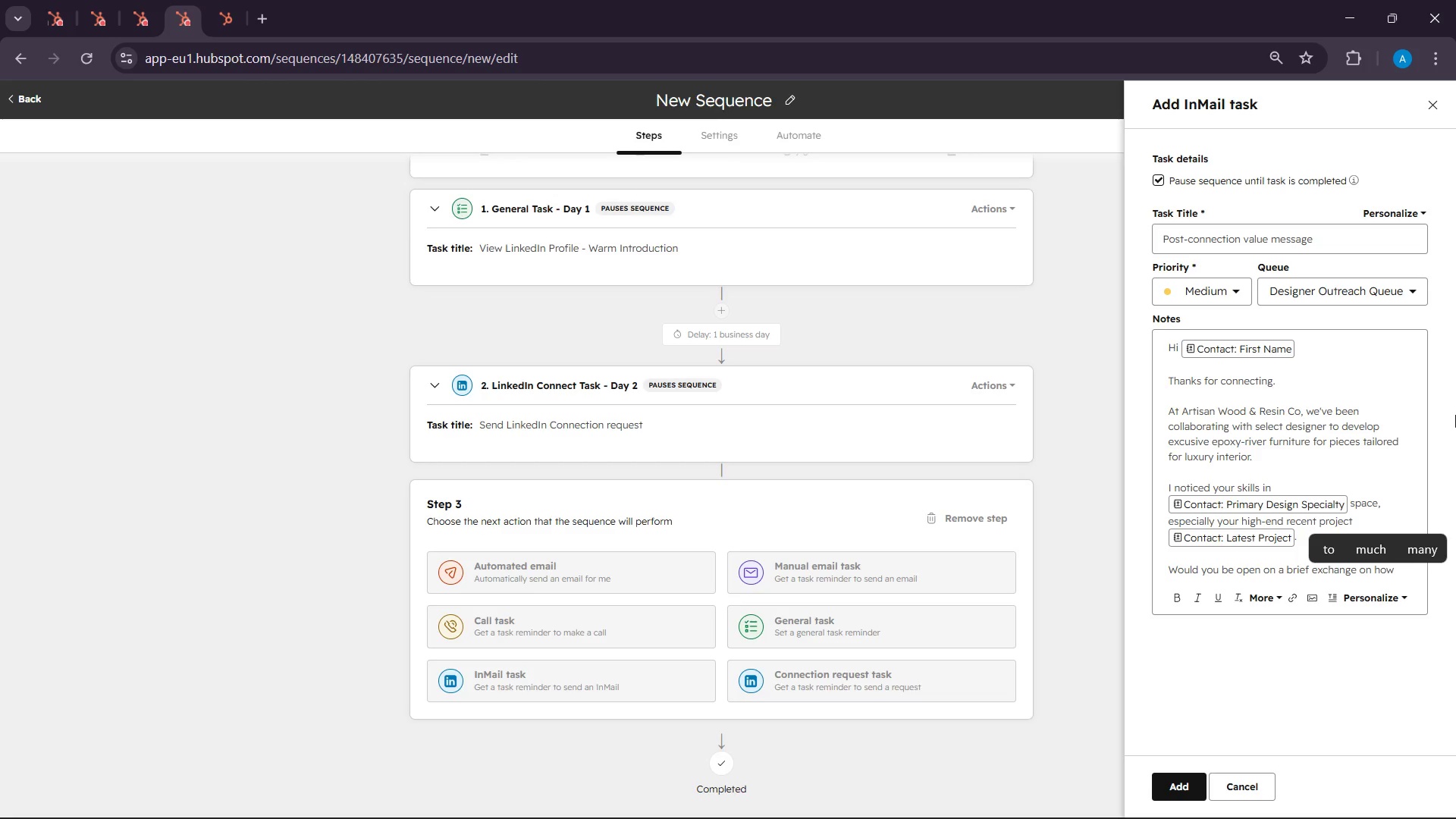 
type(f)
key(Backspace)
type(design)
 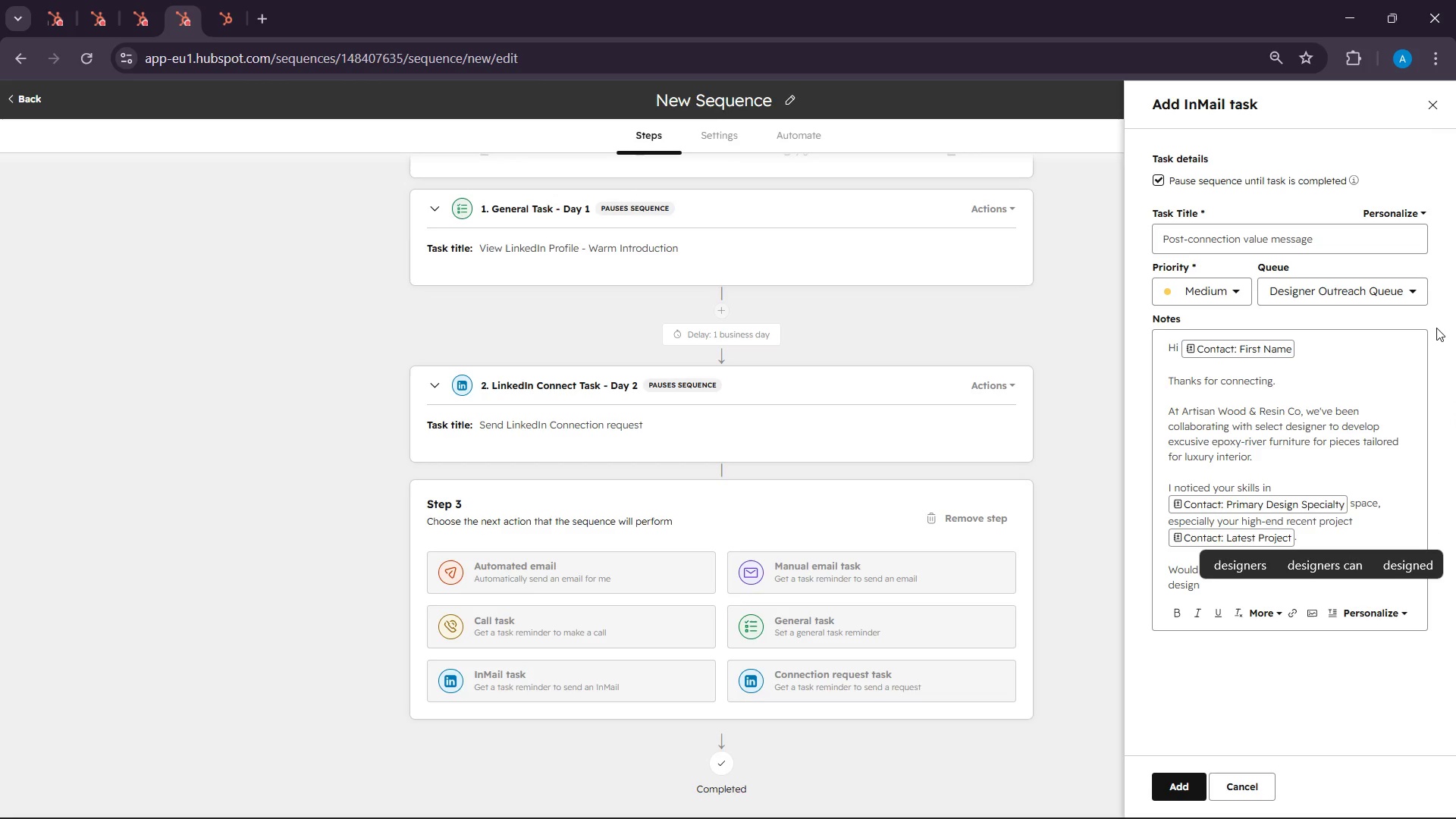 
wait(5.28)
 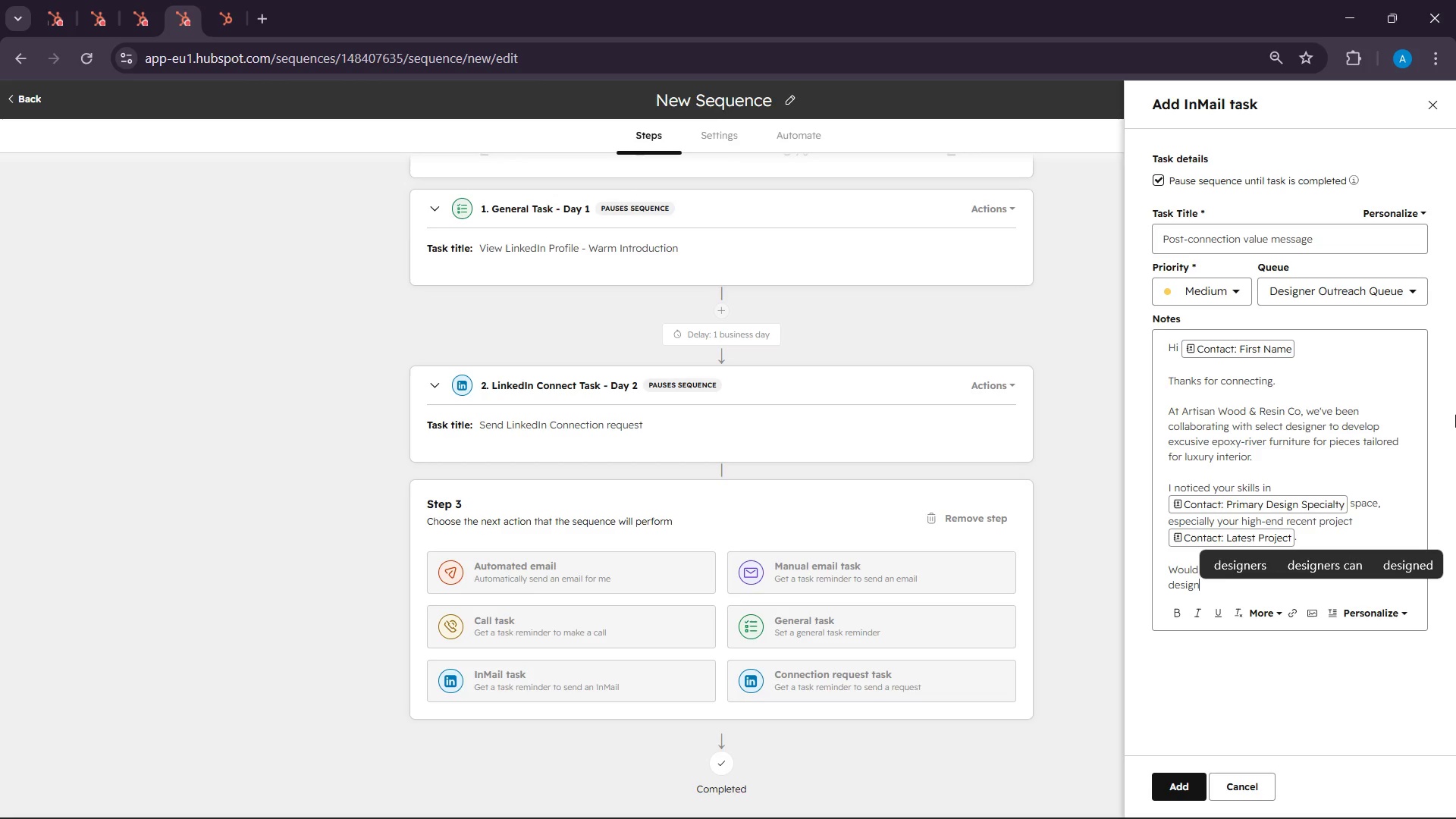 
left_click([1235, 557])
 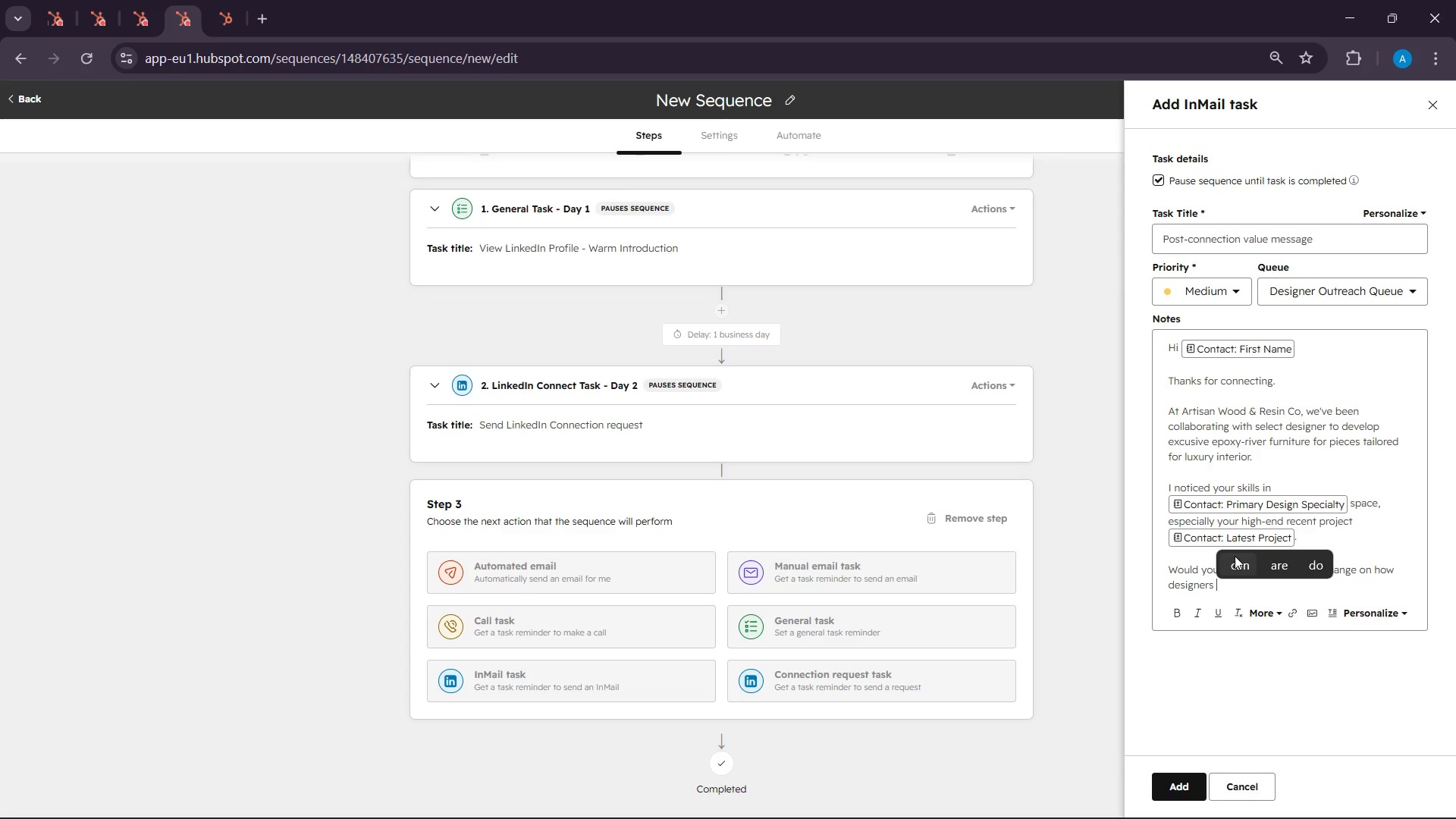 
hold_key(key=ShiftRight, duration=0.41)
 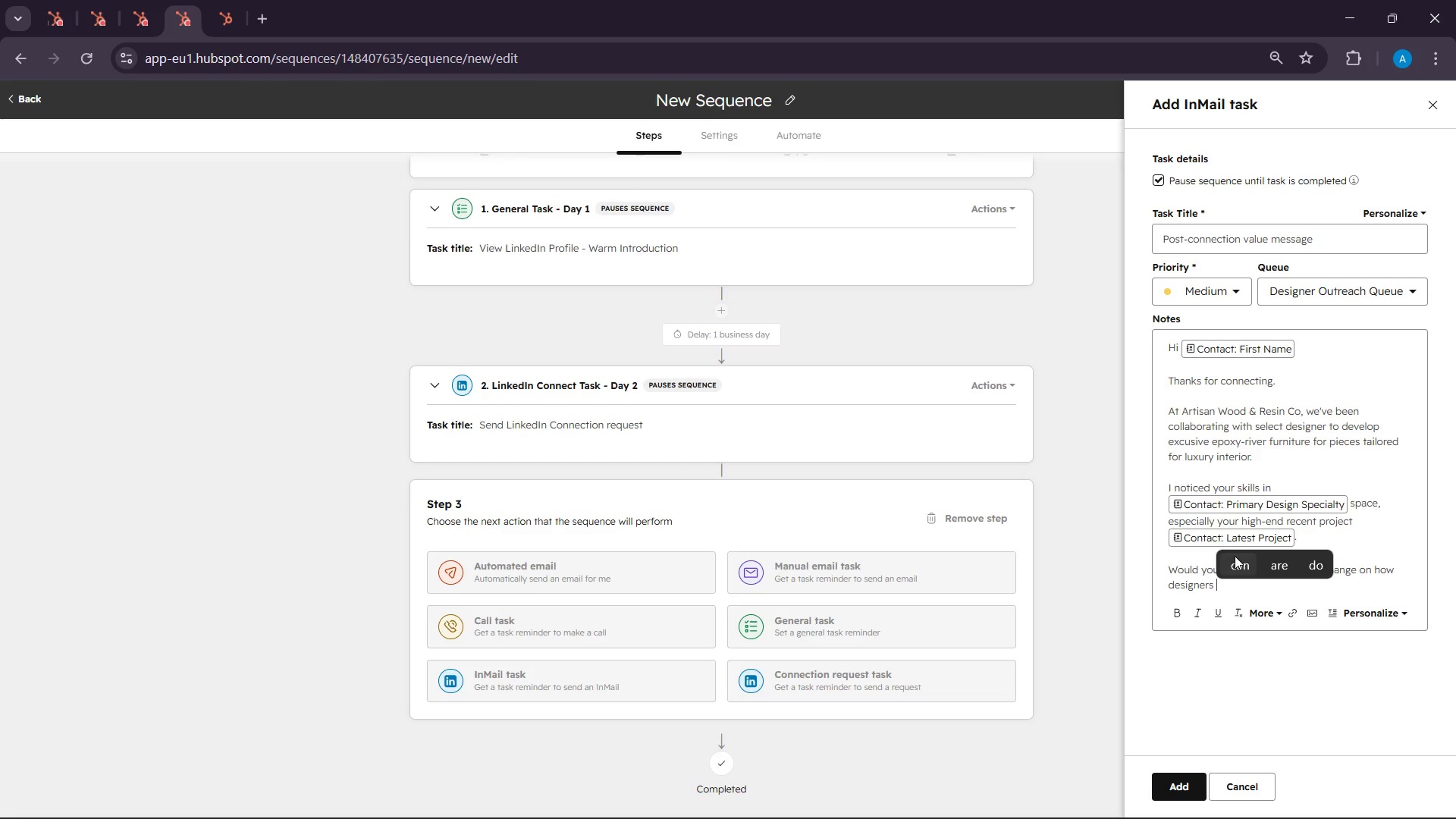 
type(intr)
key(Backspace)
type(egrate )
 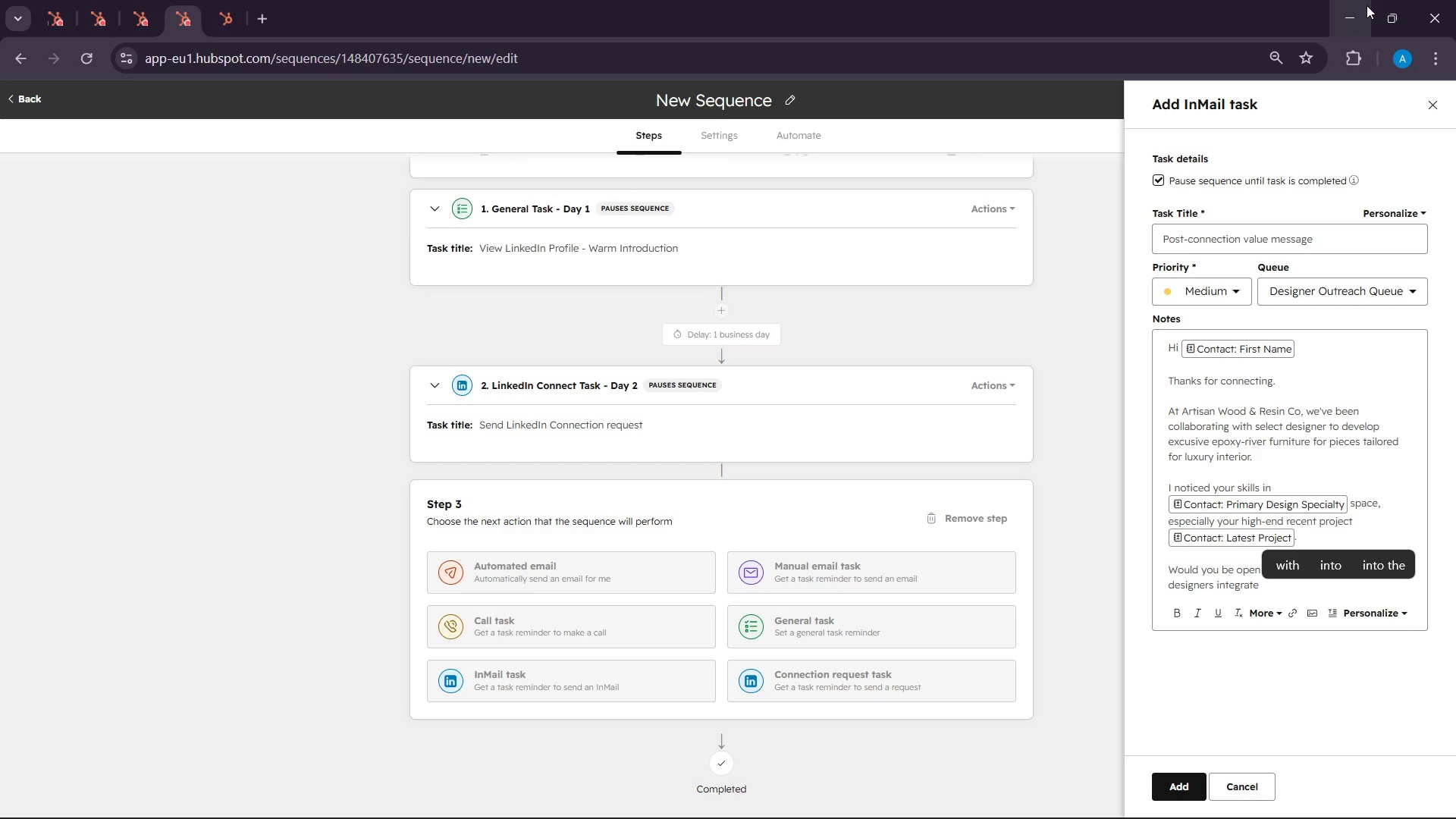 
wait(25.88)
 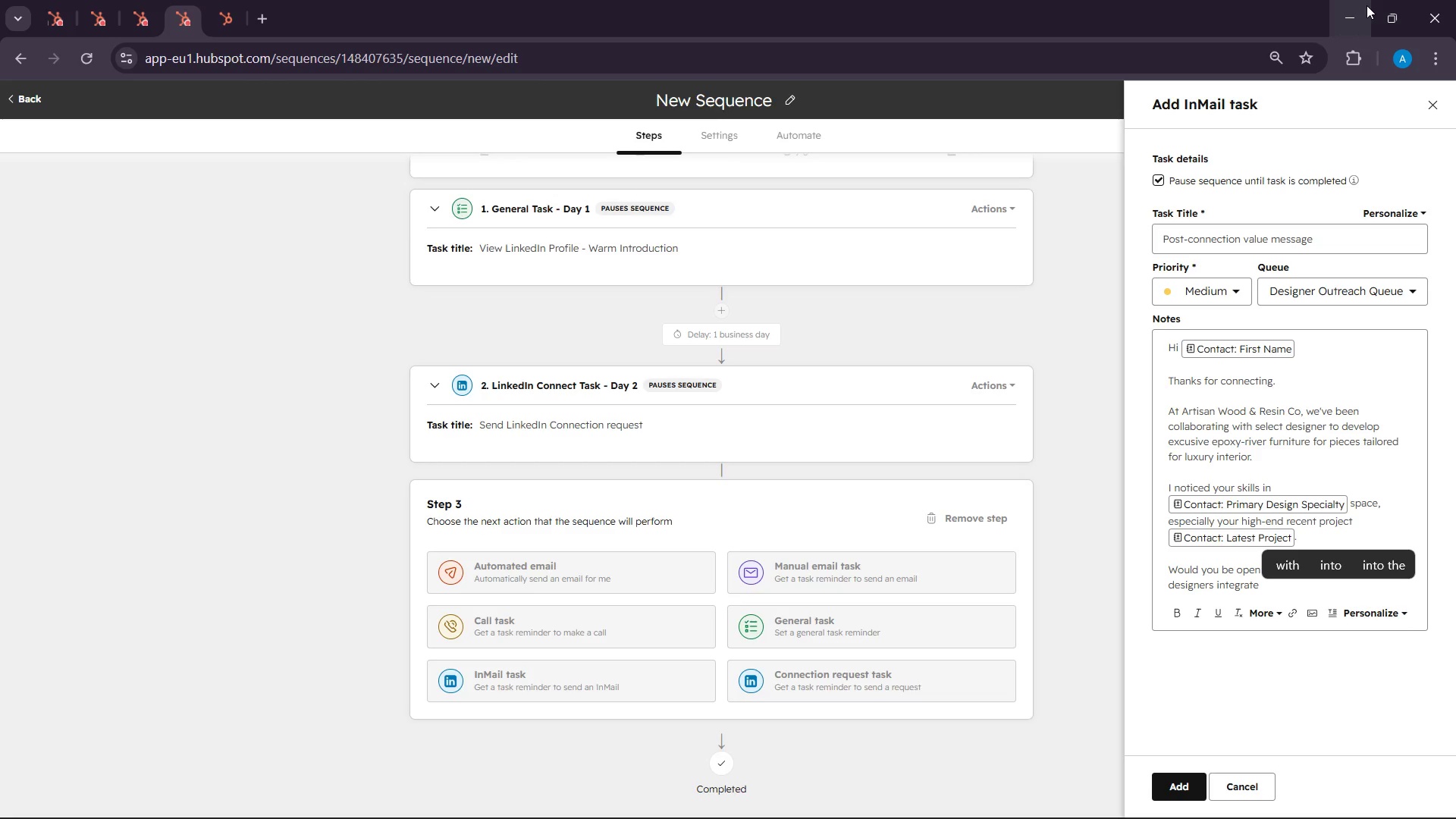 
key(Backspace)
key(Backspace)
type(ing )
 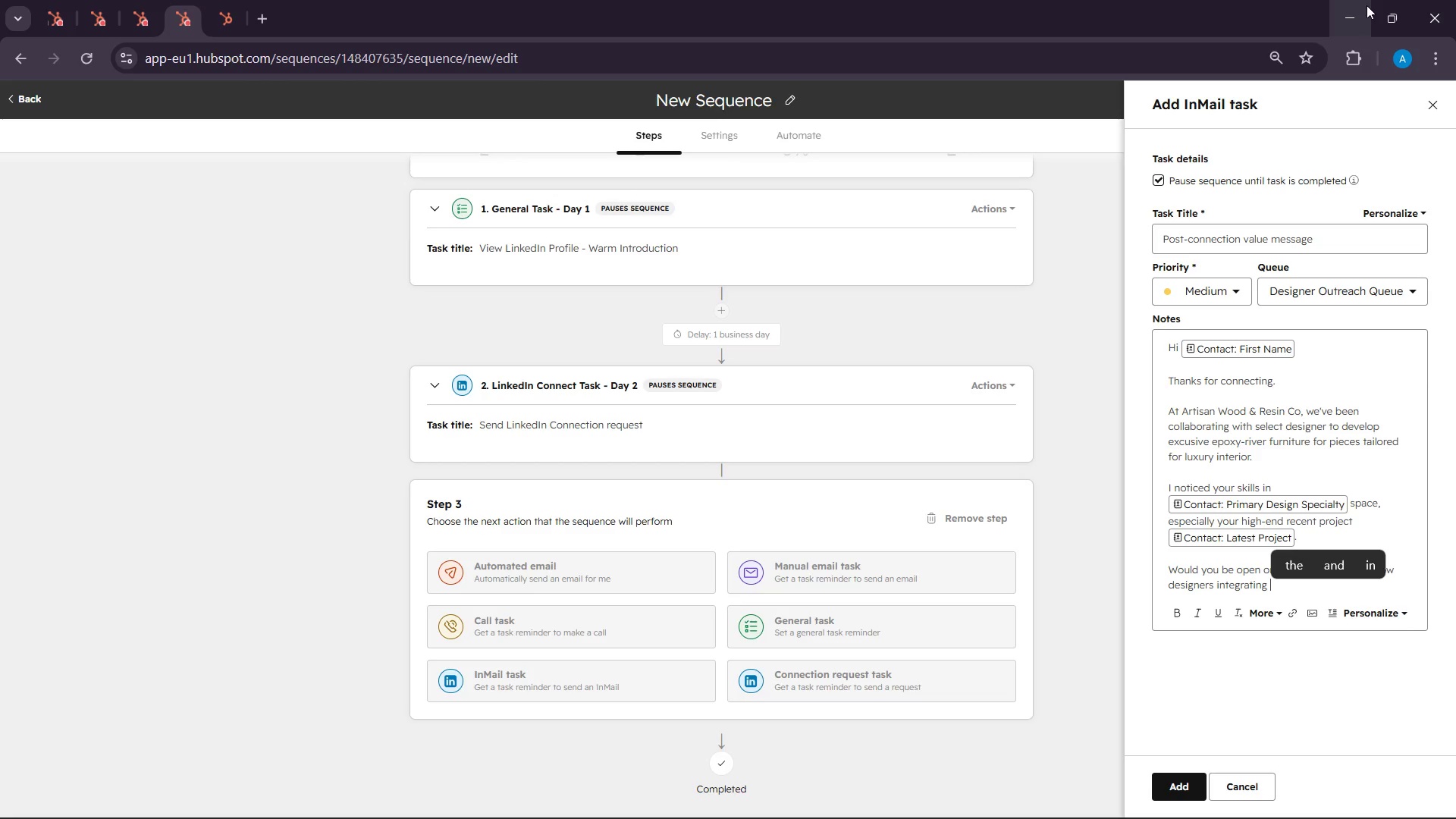 
type(statement furniture )
 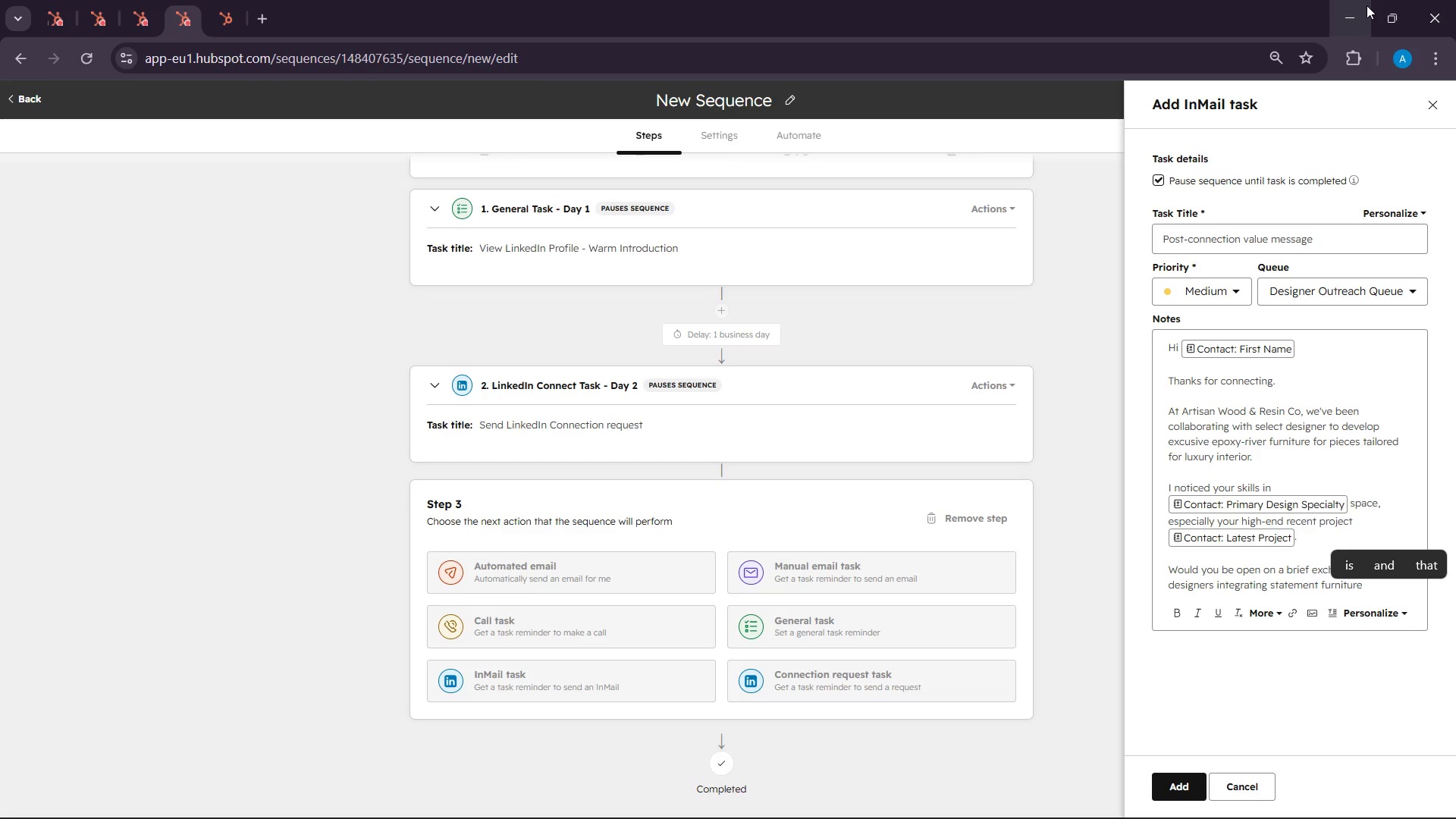 
type(pieces )
 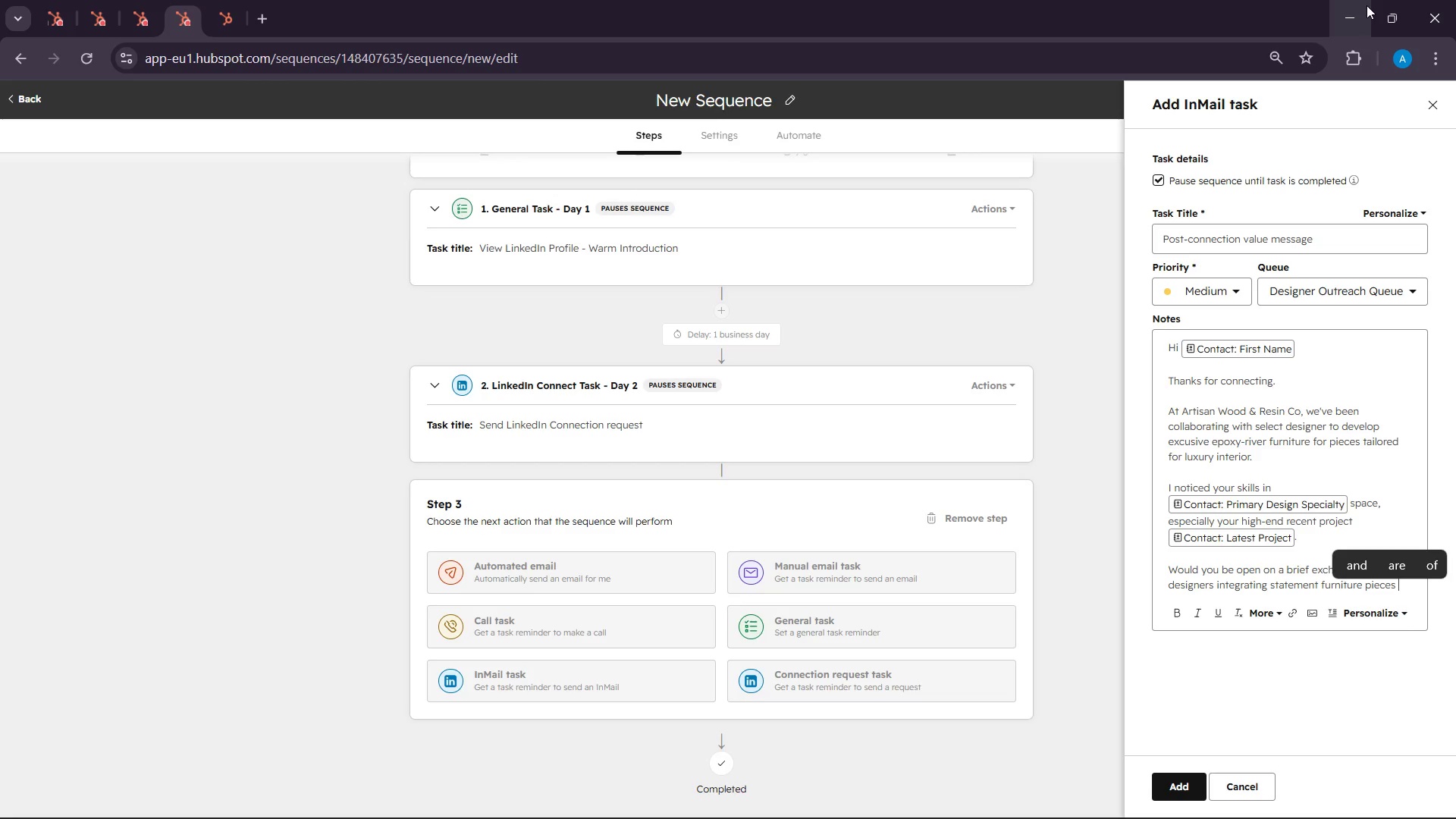 
type(into premium )
 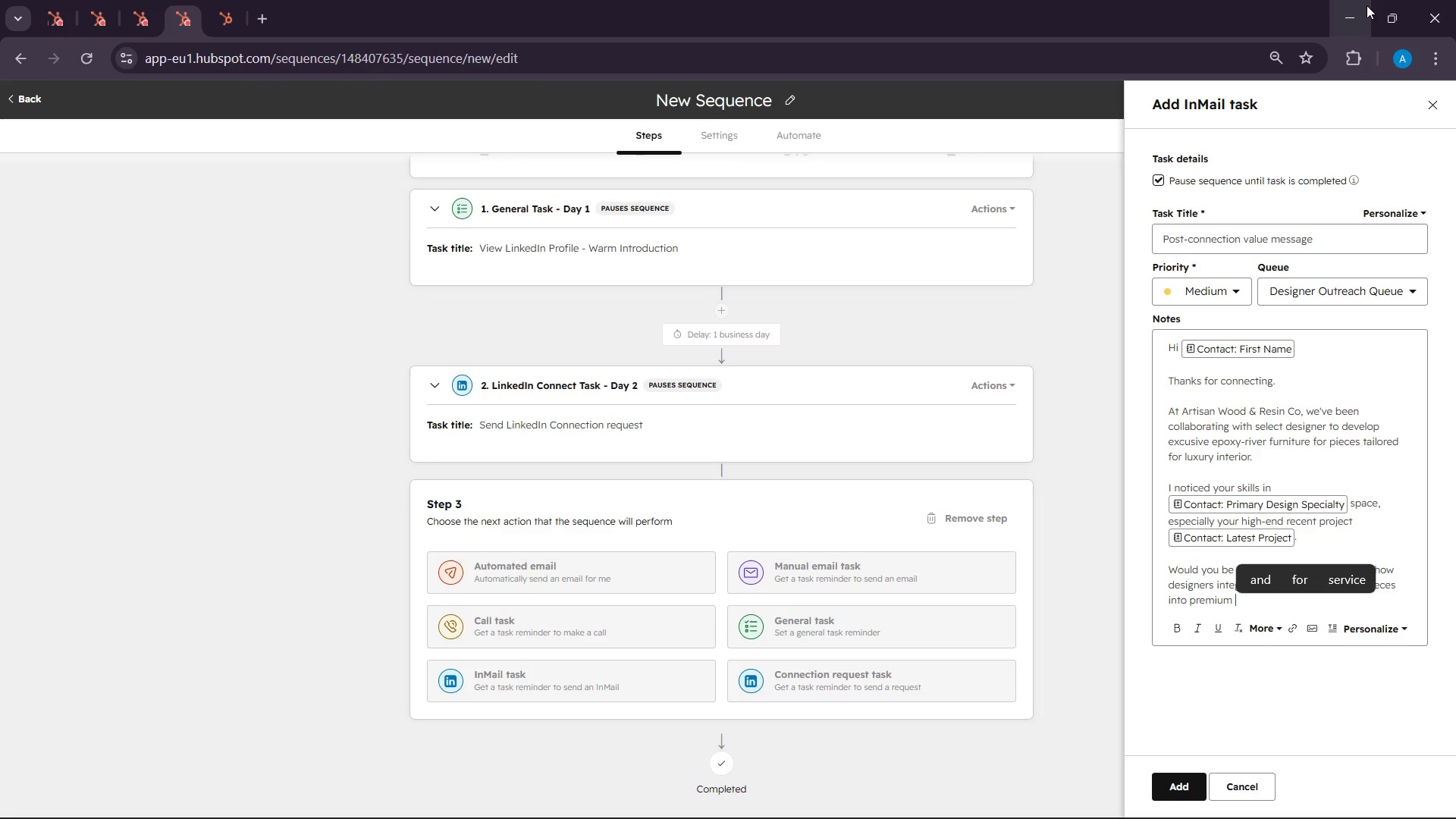 
type(residential projectss)
 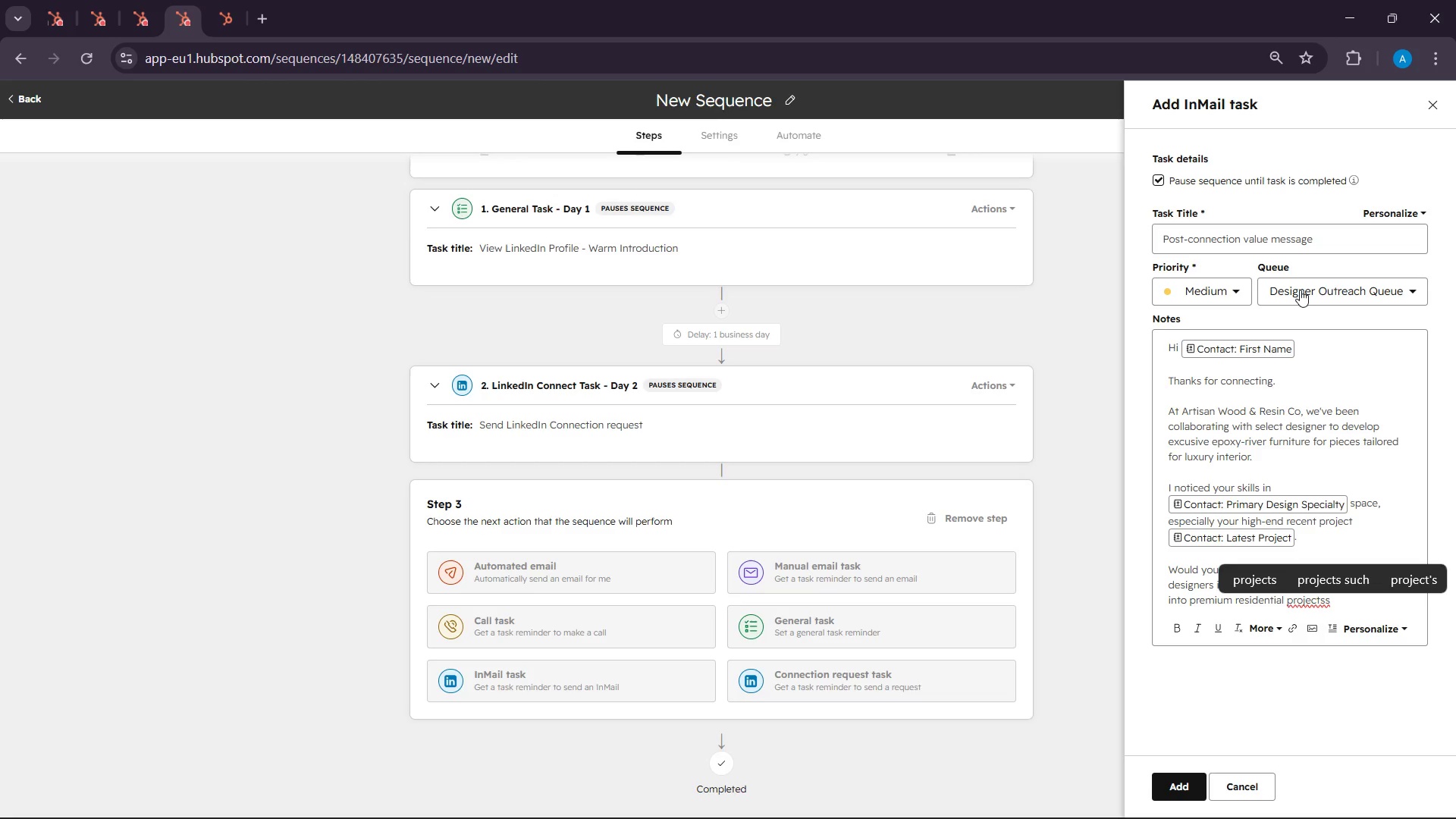 
key(Backspace)
 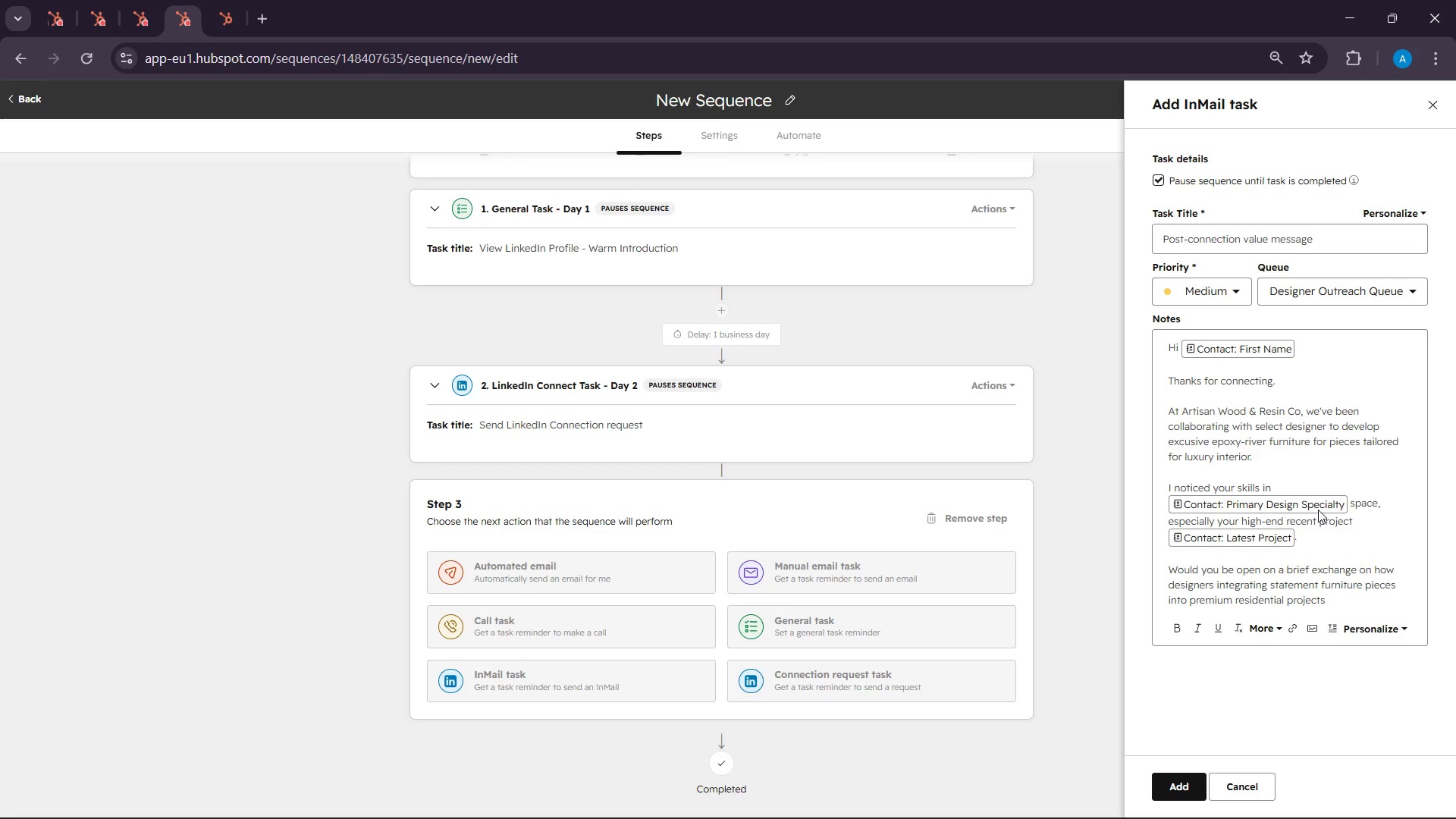 
wait(5.58)
 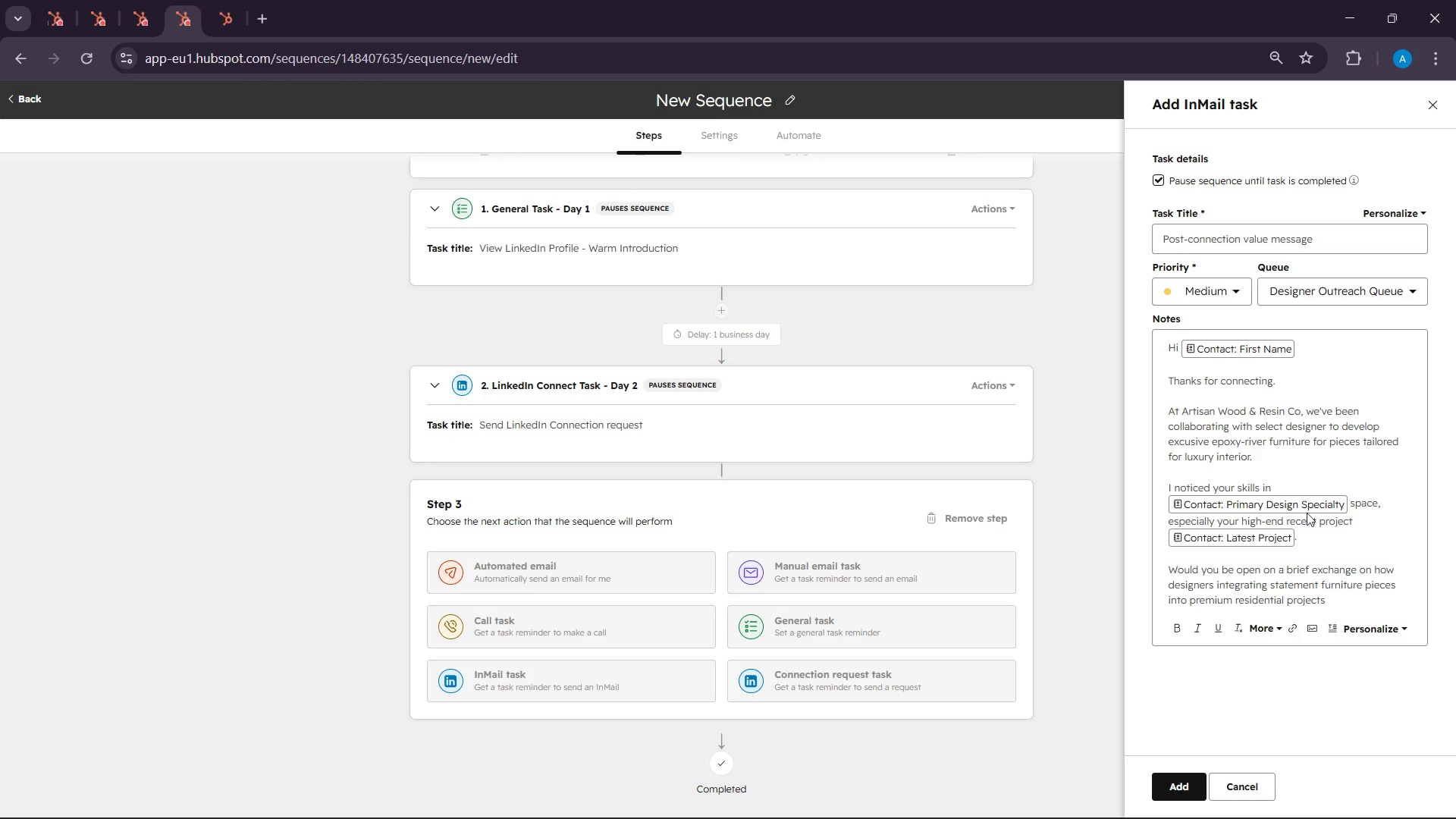 
key(Shift+Slash)
 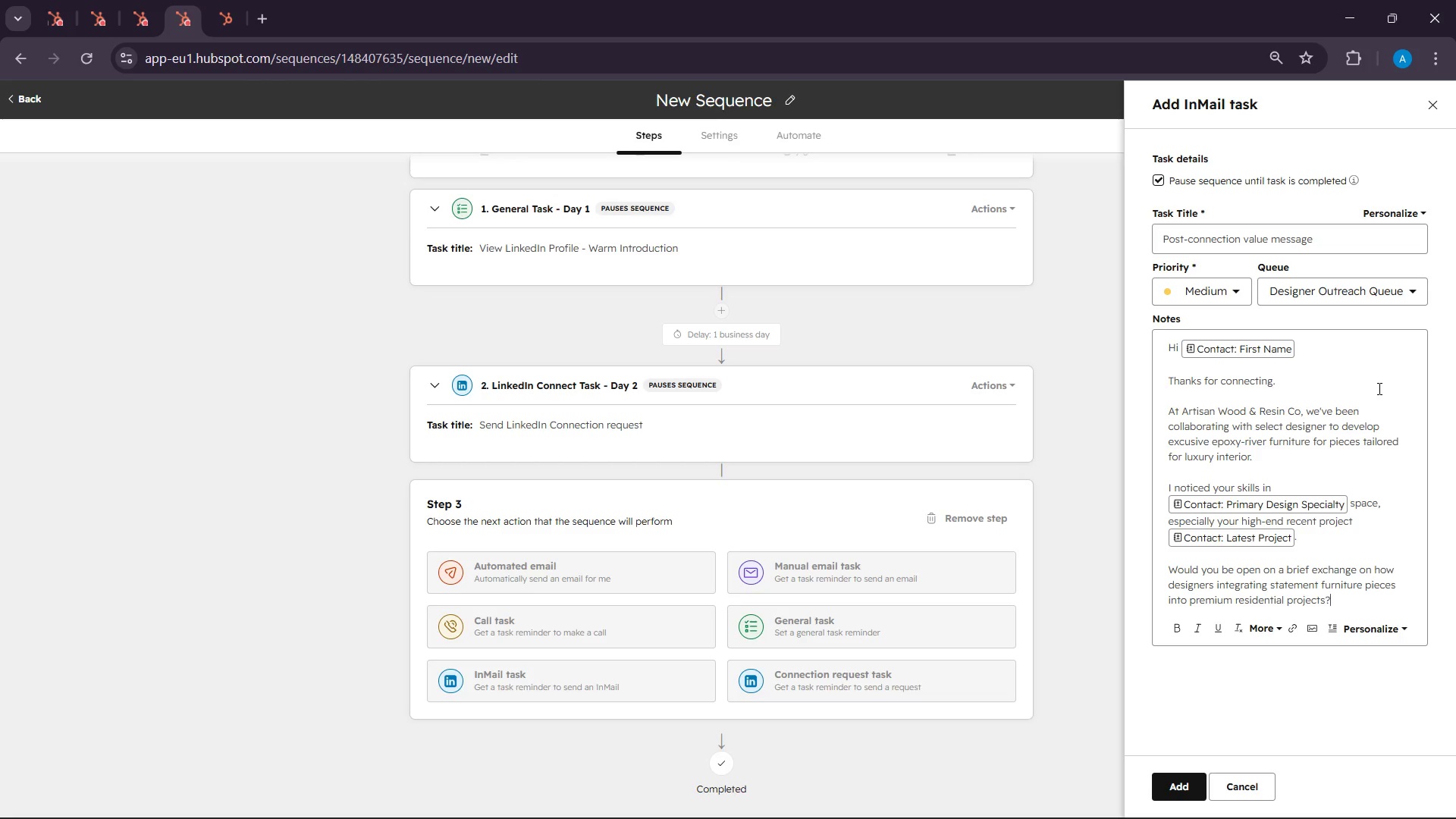 
wait(9.2)
 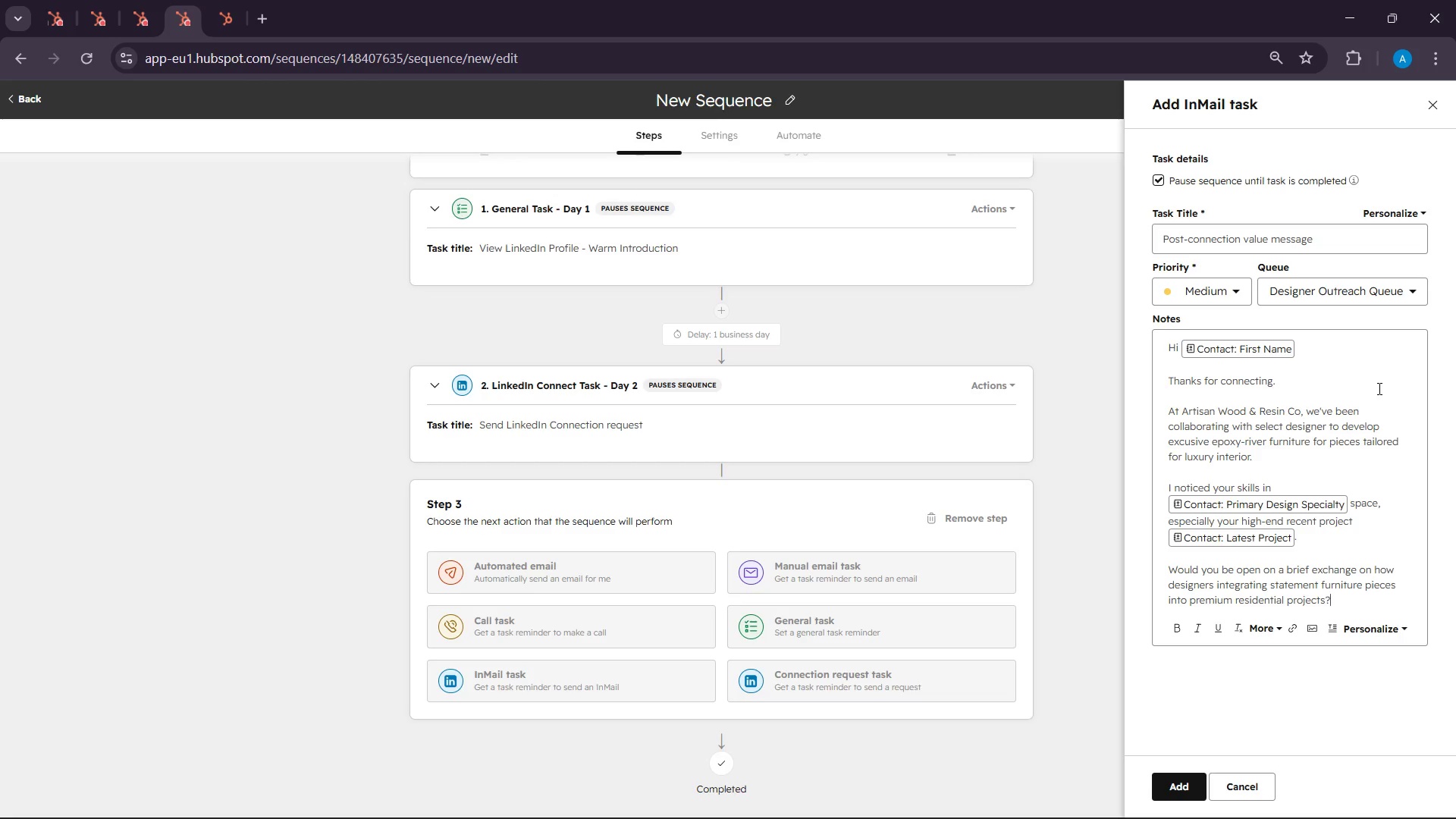 
left_click([1273, 629])
 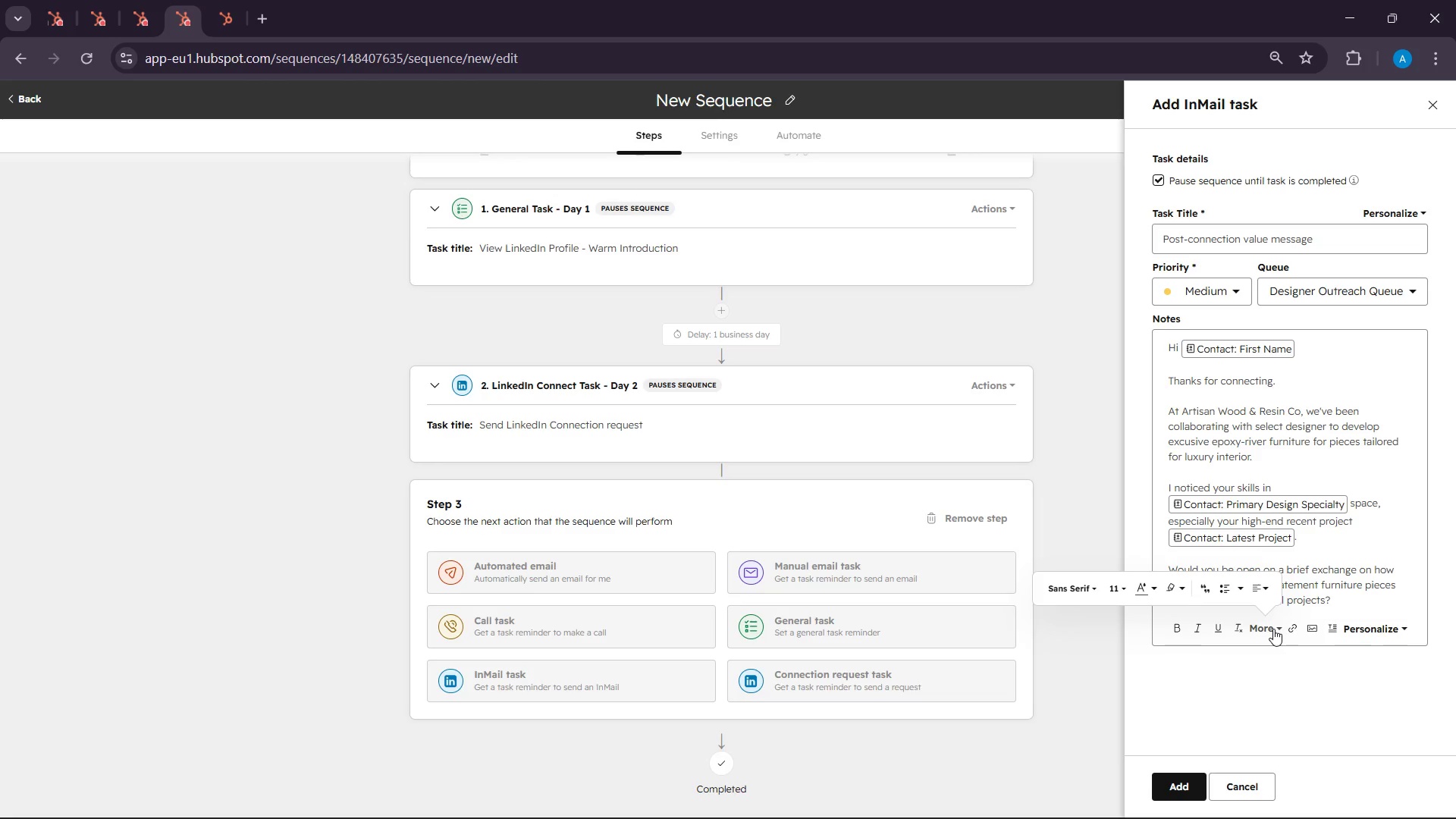 
left_click([1273, 627])
 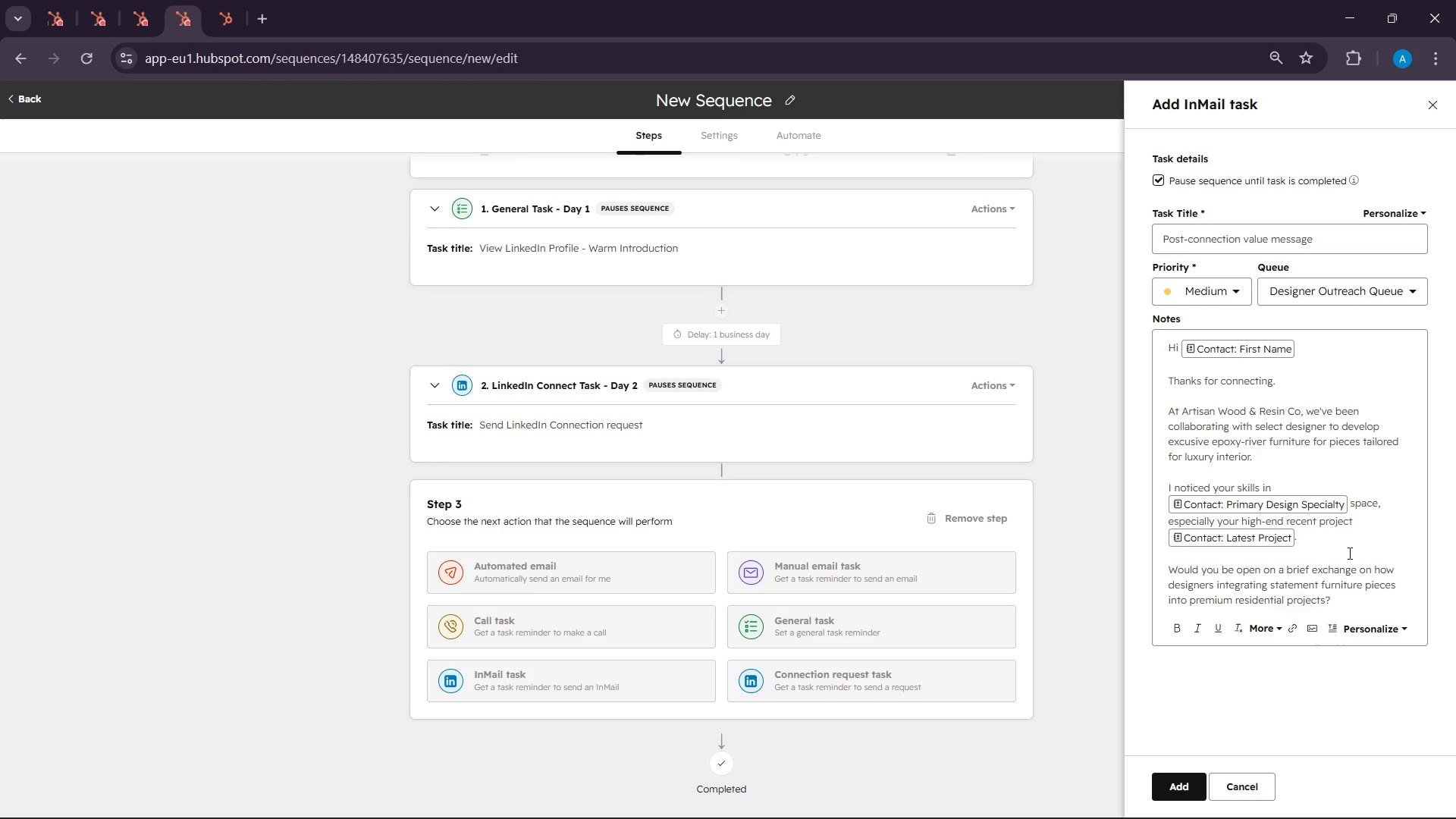 
scroll: coordinate [1348, 541], scroll_direction: down, amount: 1.0
 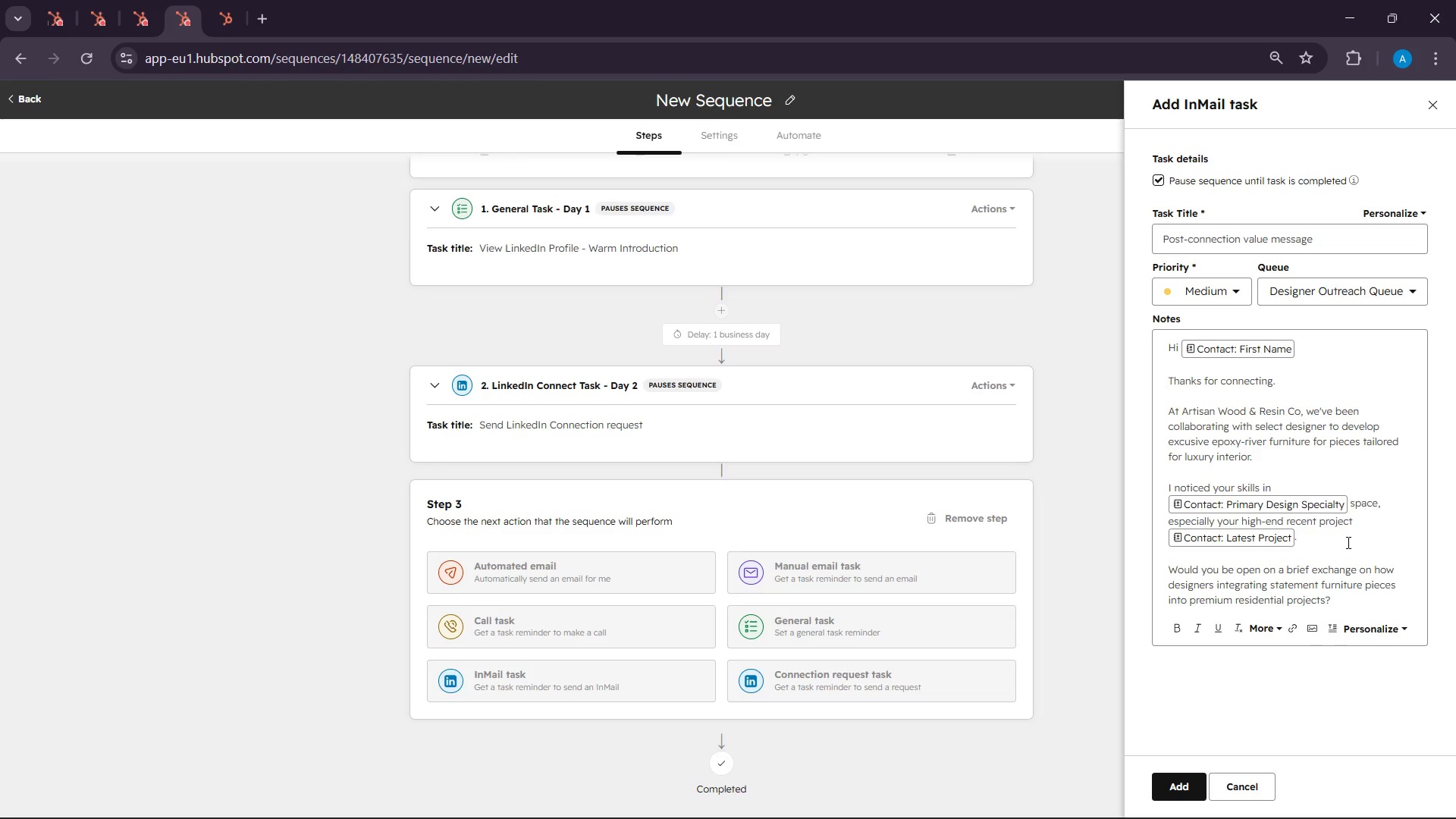 
wait(22.2)
 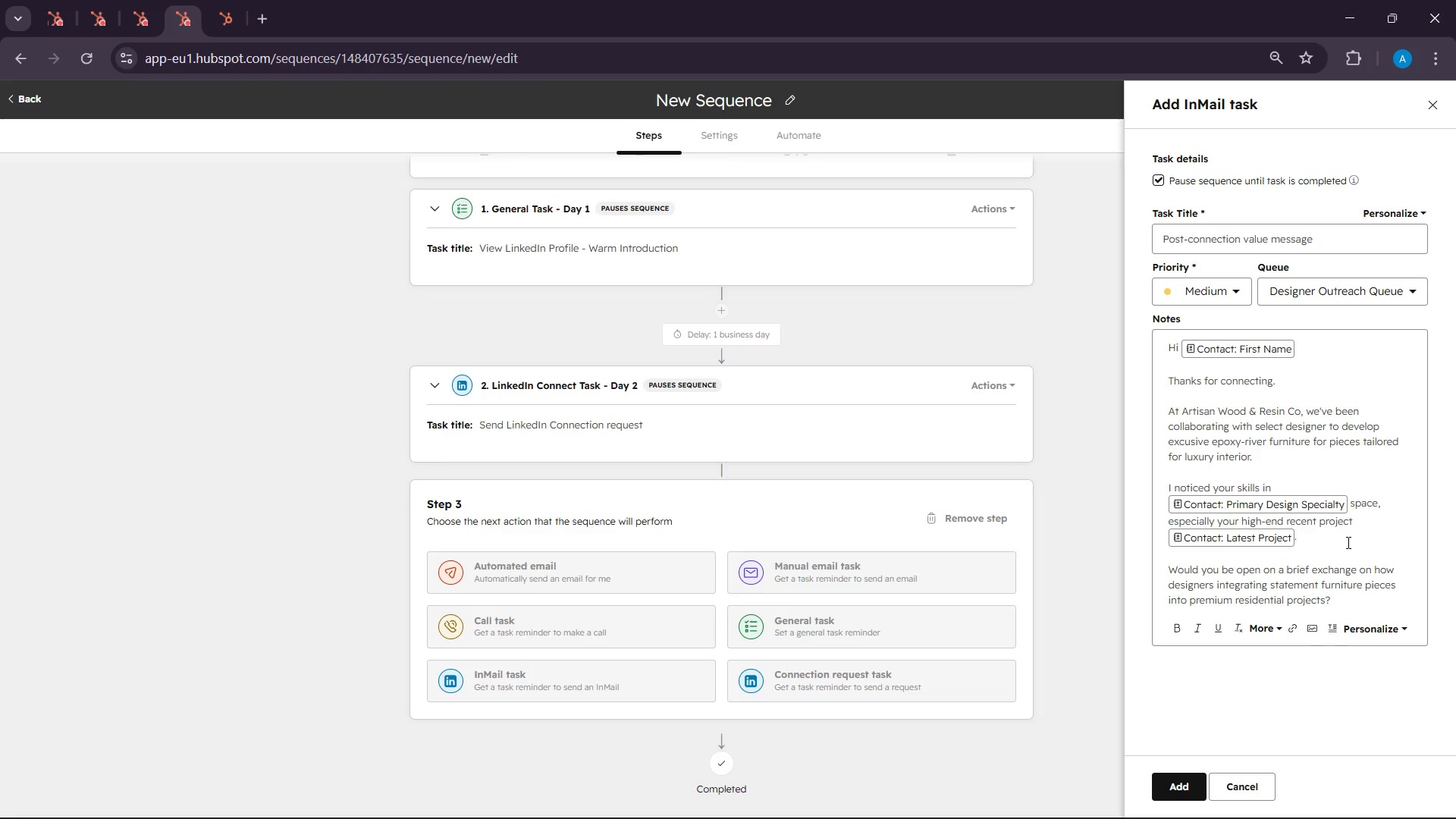 
left_click([1166, 799])
 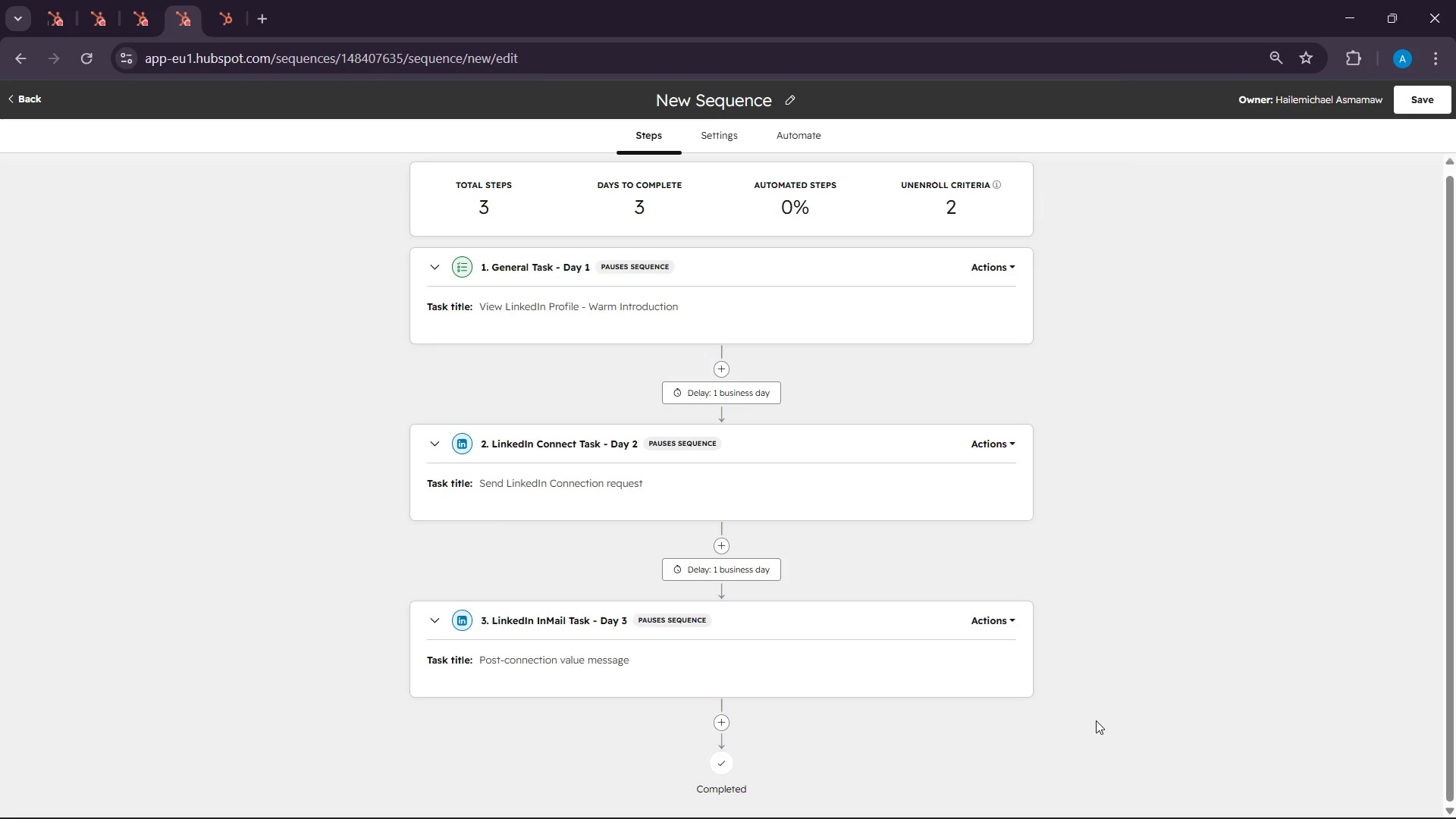 
scroll: coordinate [1096, 720], scroll_direction: down, amount: 1.0
 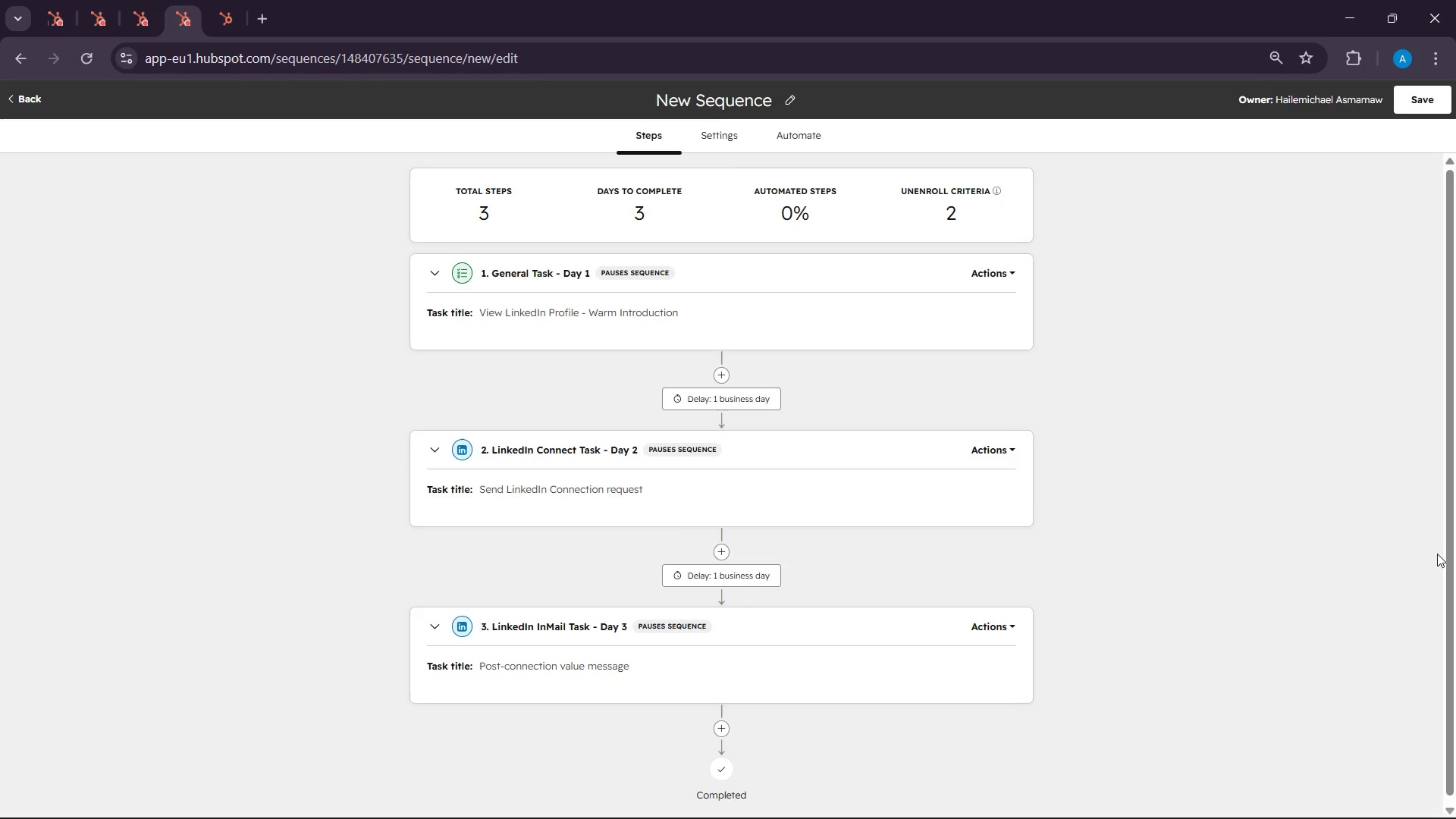 
wait(32.13)
 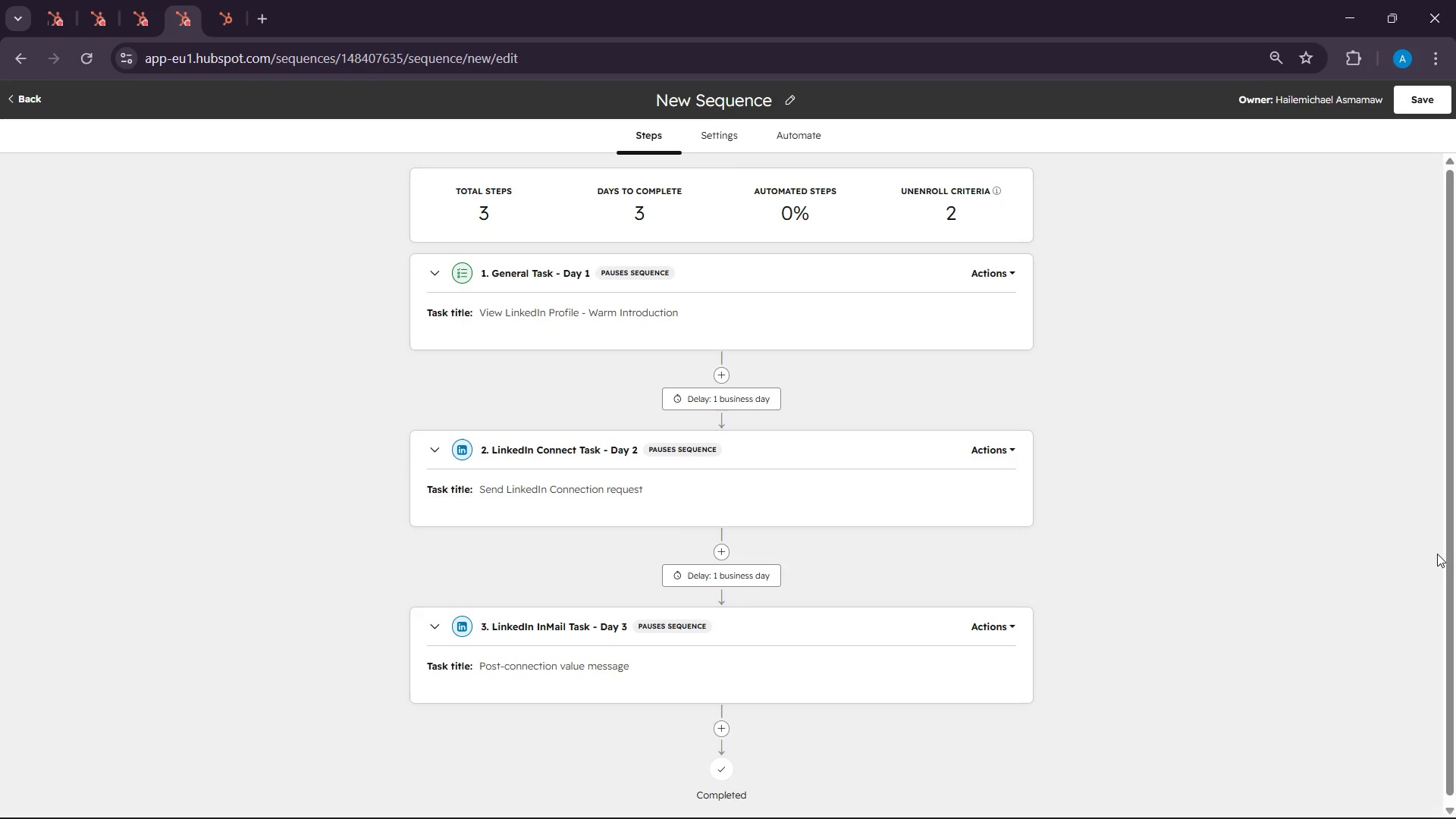 
double_click([709, 403])
 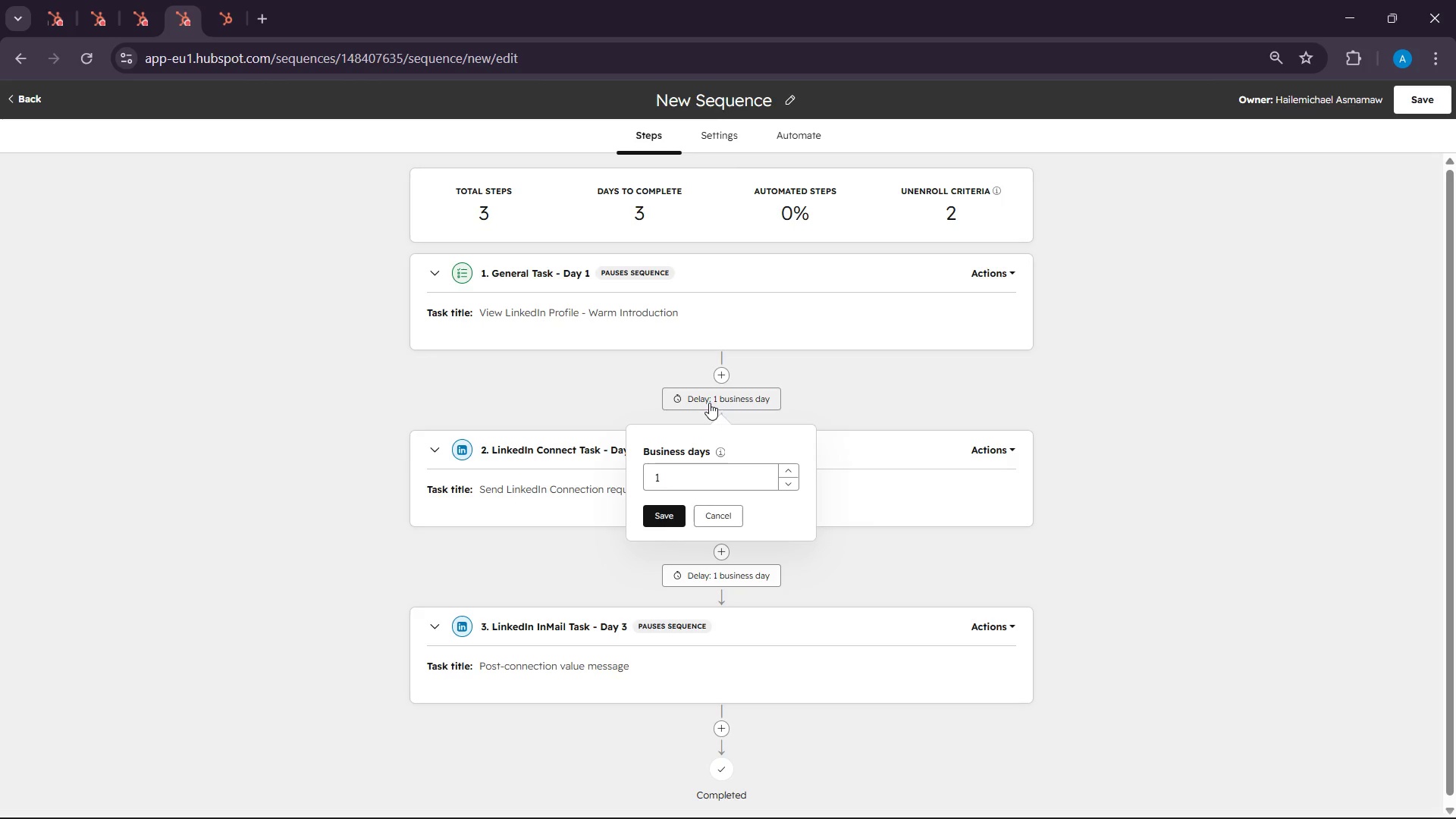 
left_click([709, 403])
 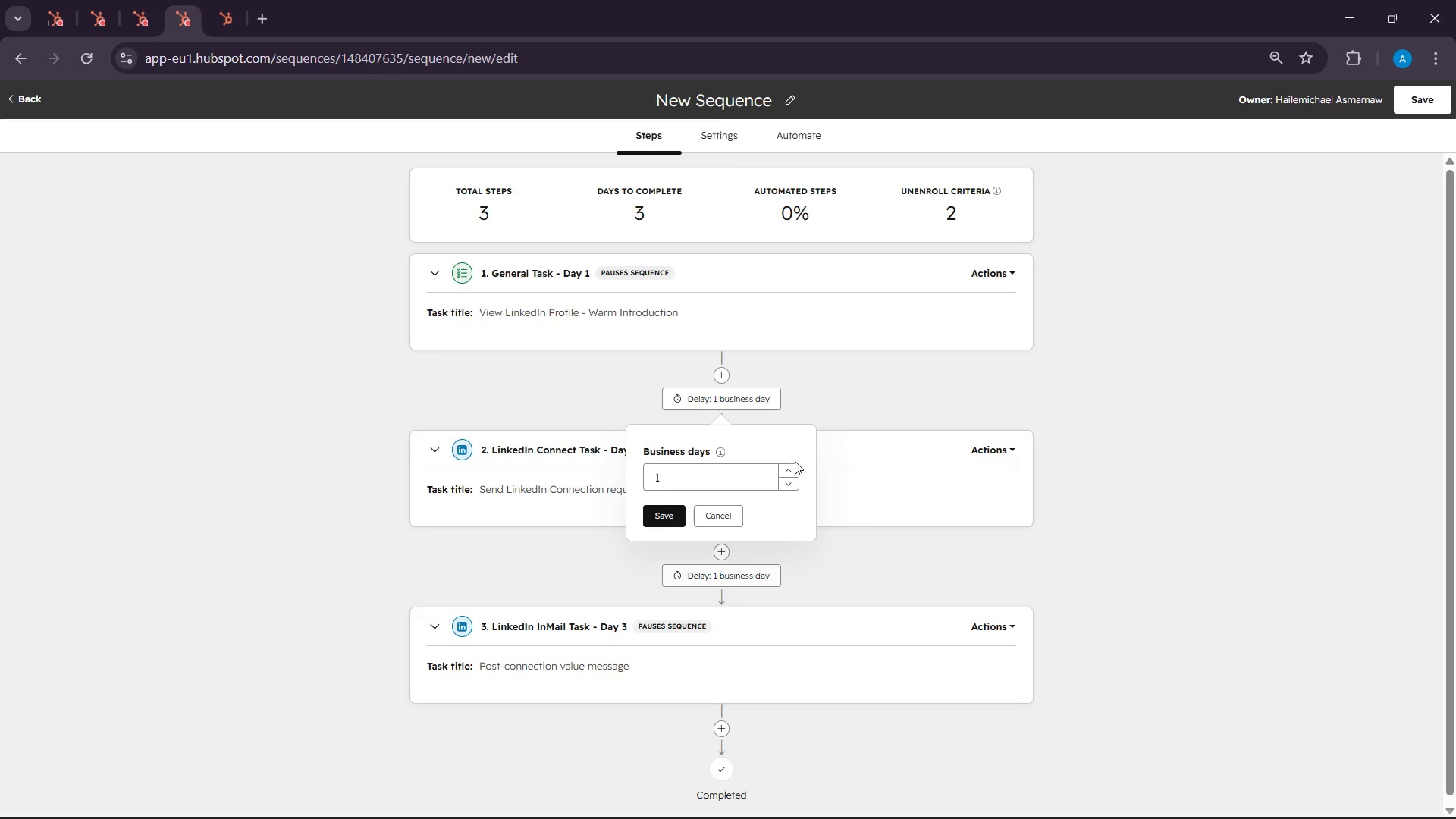 
left_click([797, 466])
 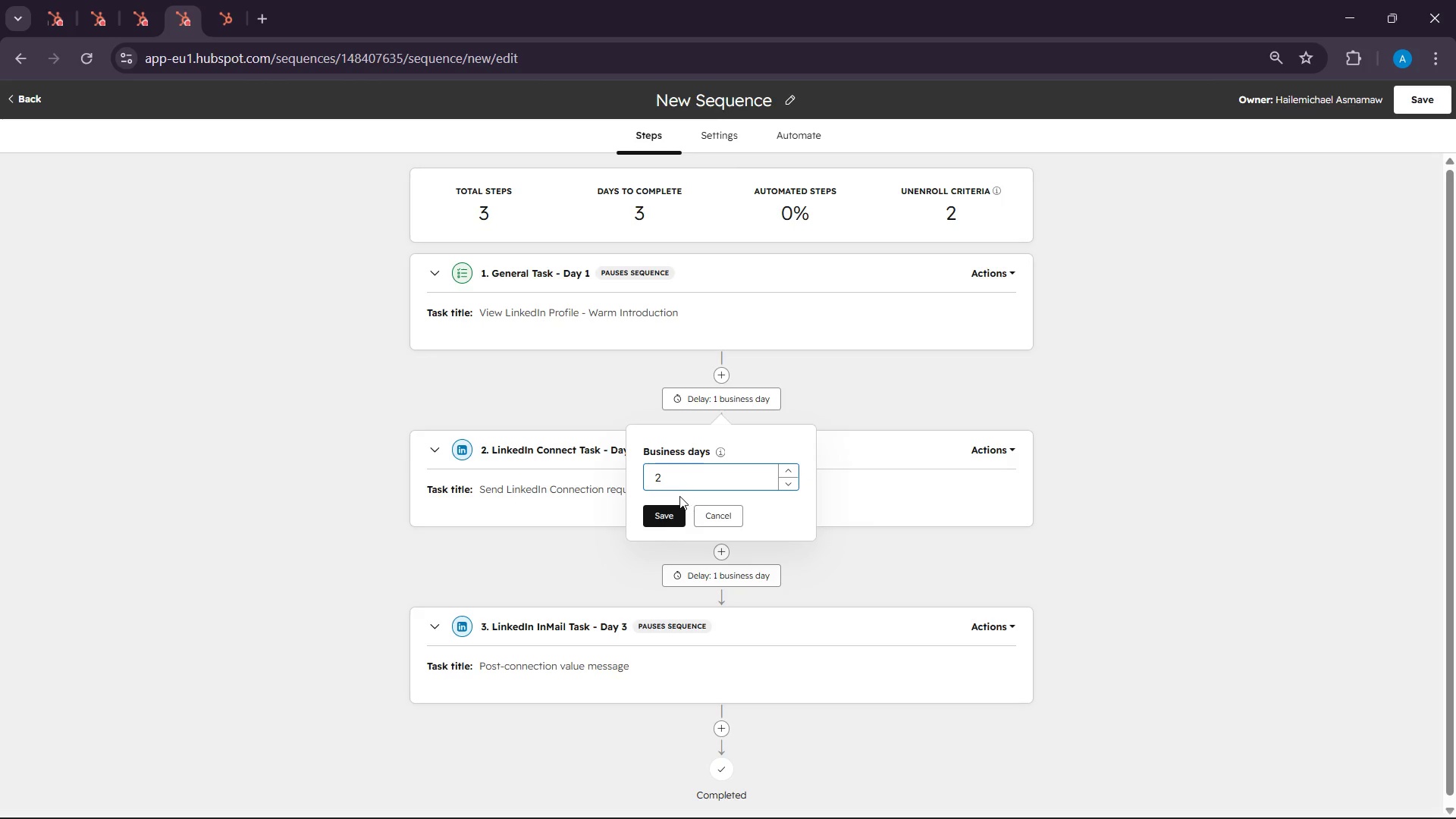 
left_click([679, 509])
 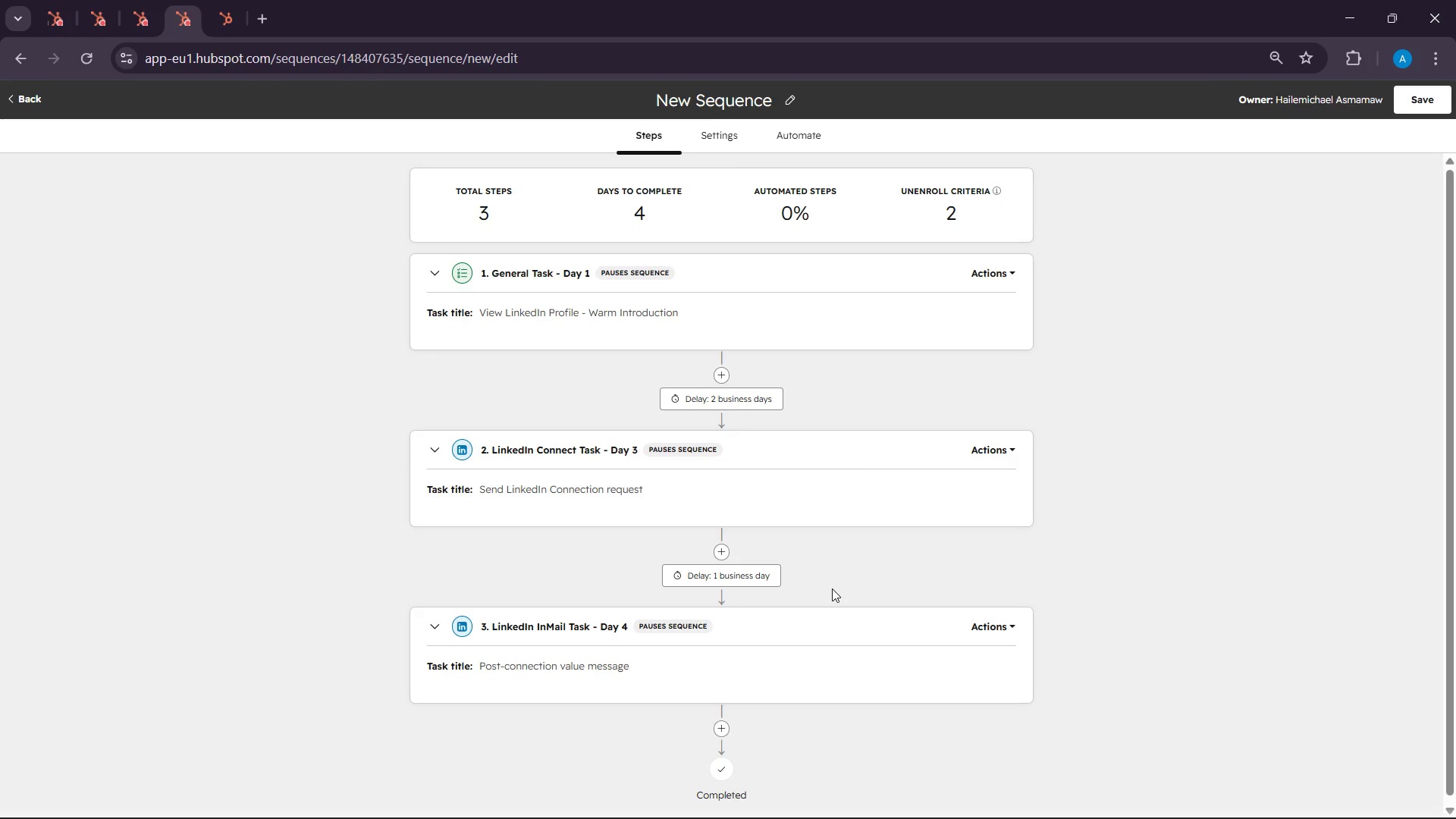 
wait(15.77)
 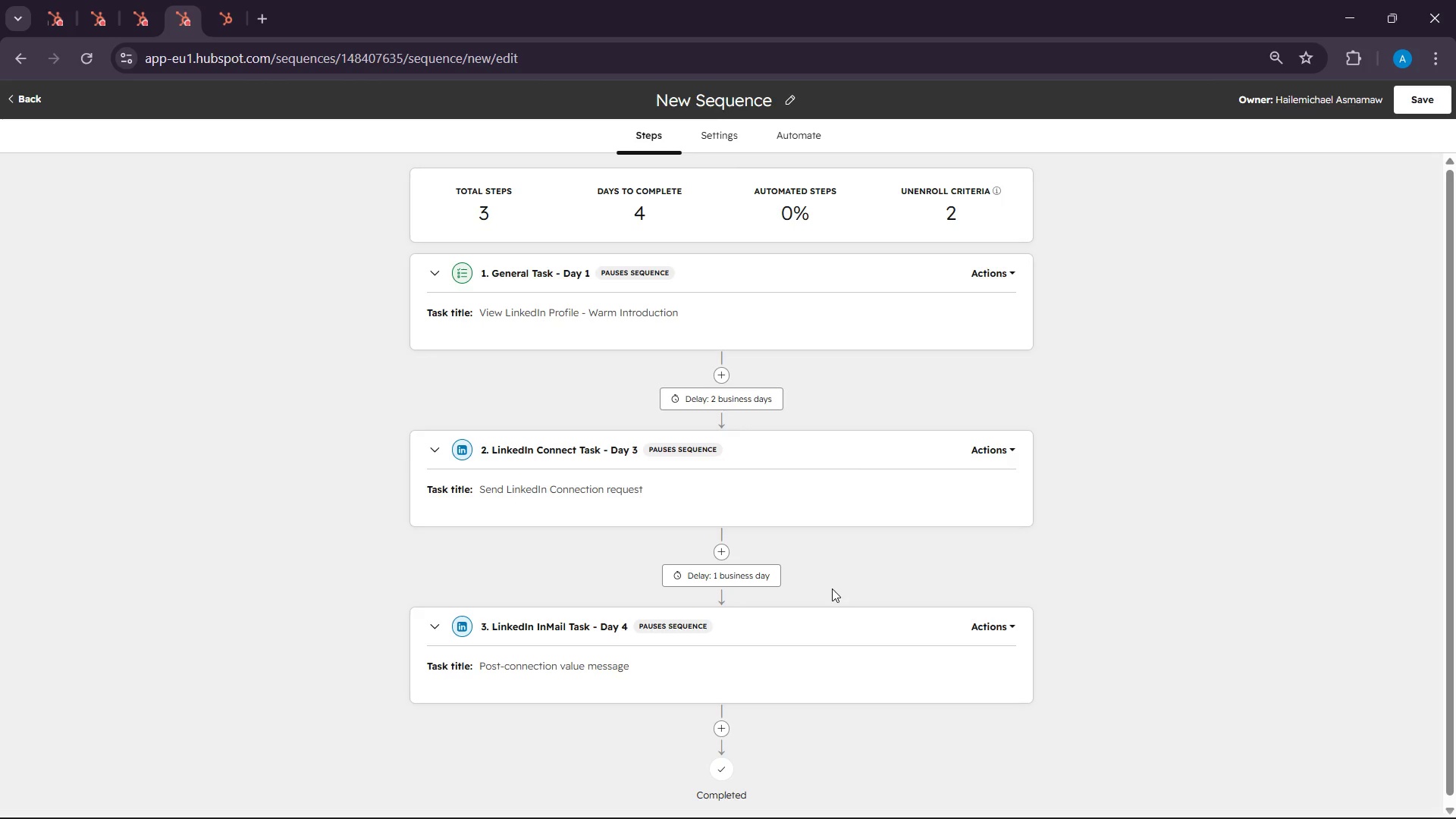 
left_click([739, 400])
 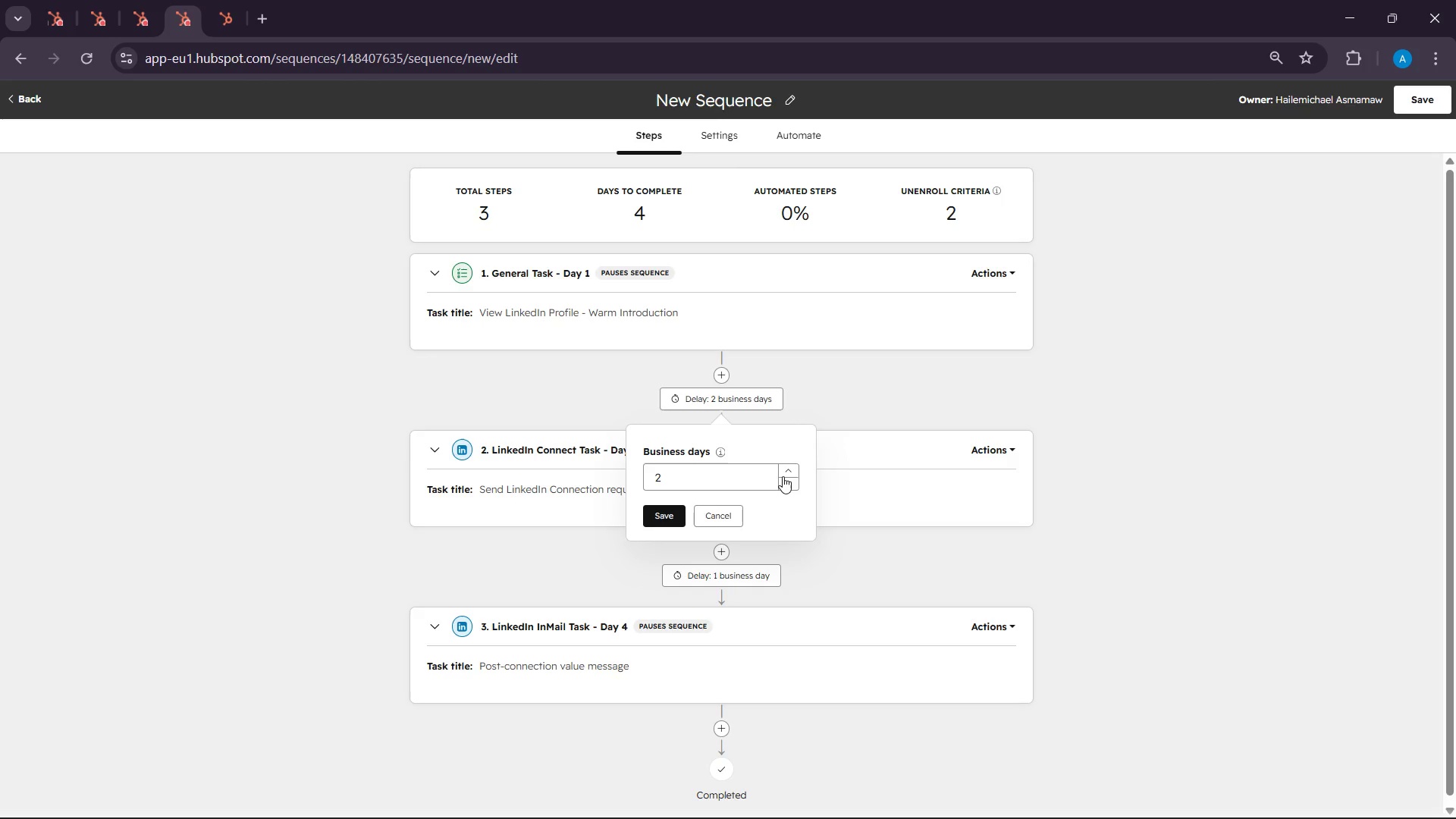 
left_click([784, 478])
 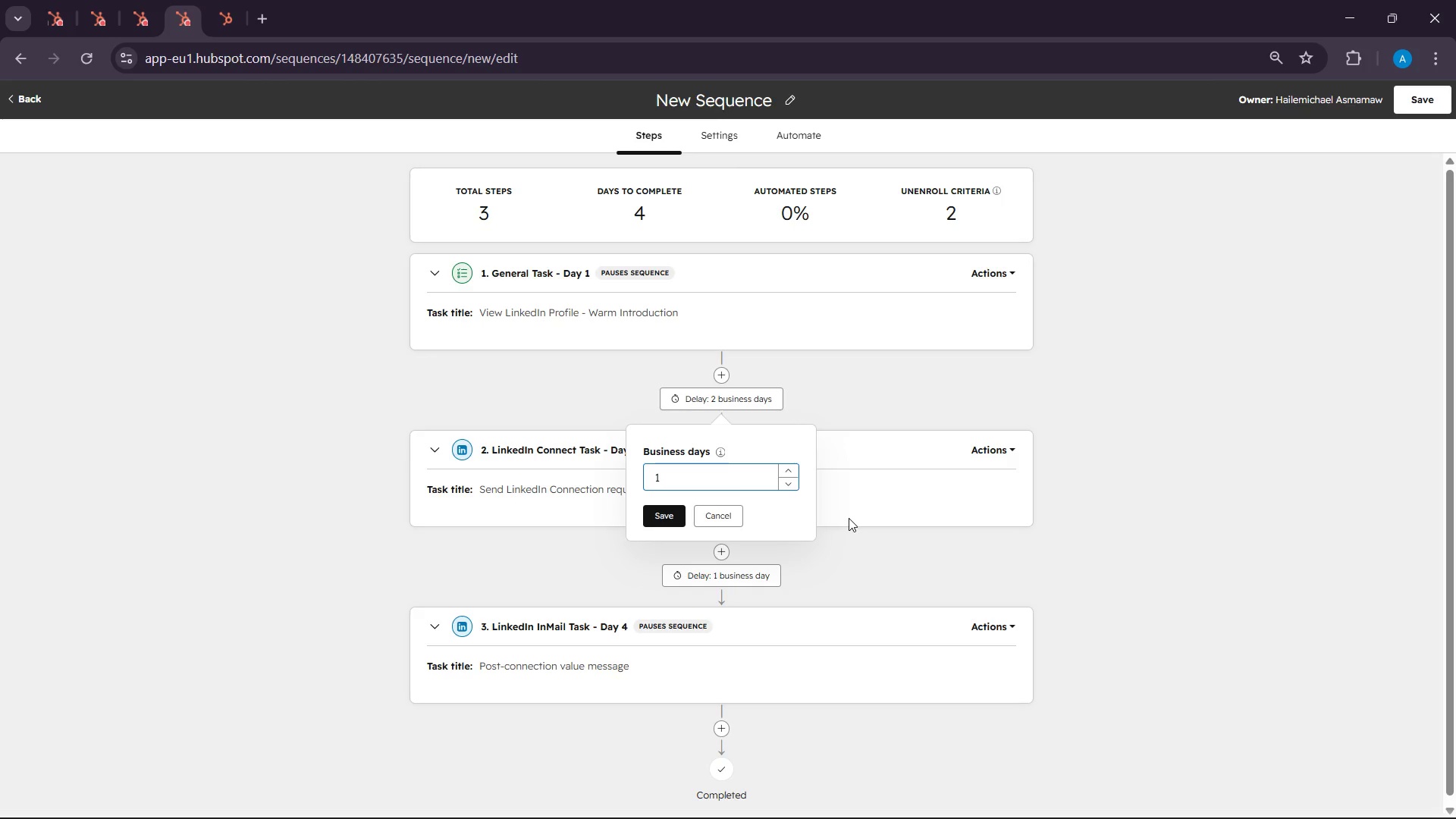 
left_click([849, 518])
 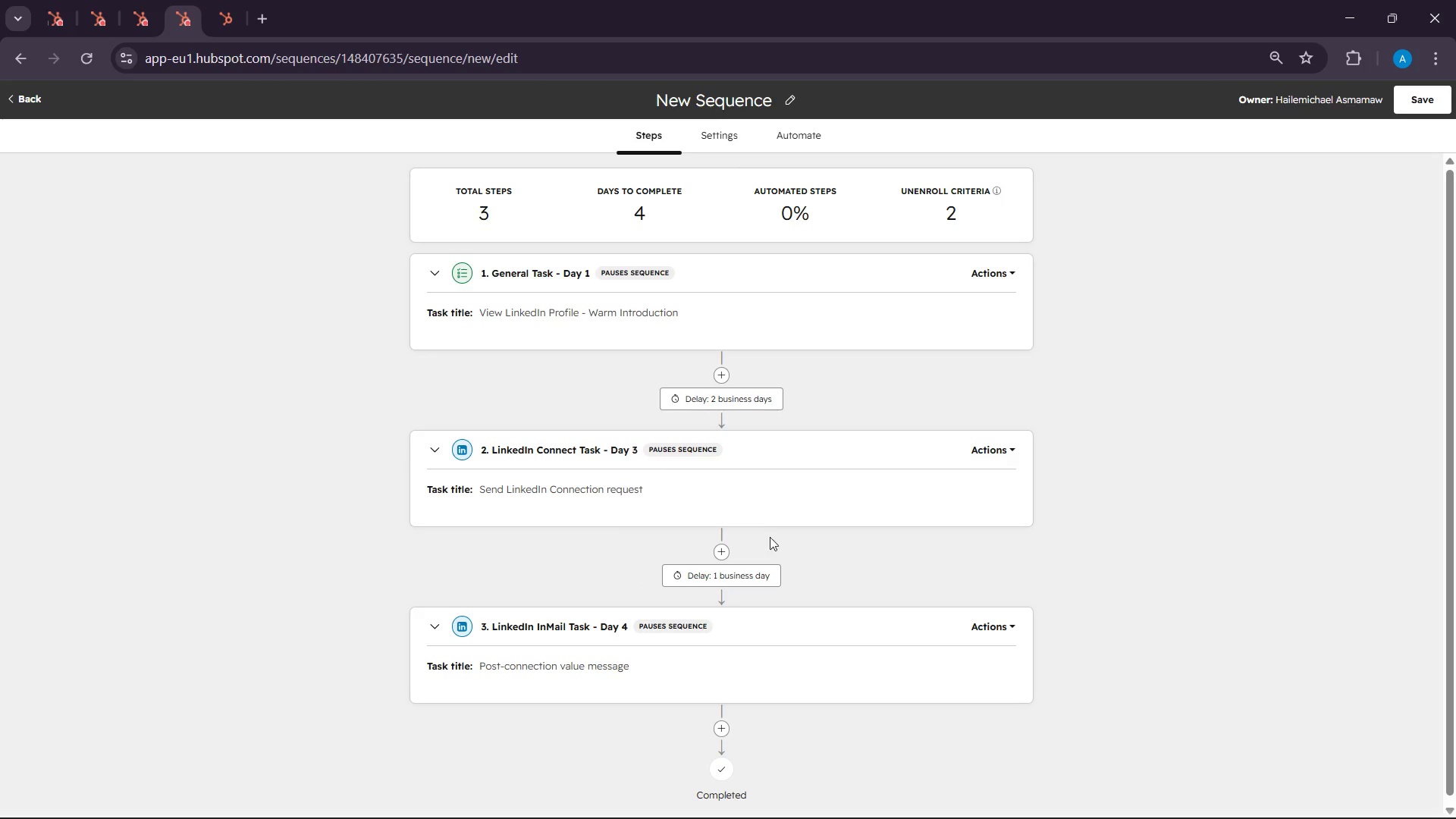 
left_click([755, 570])
 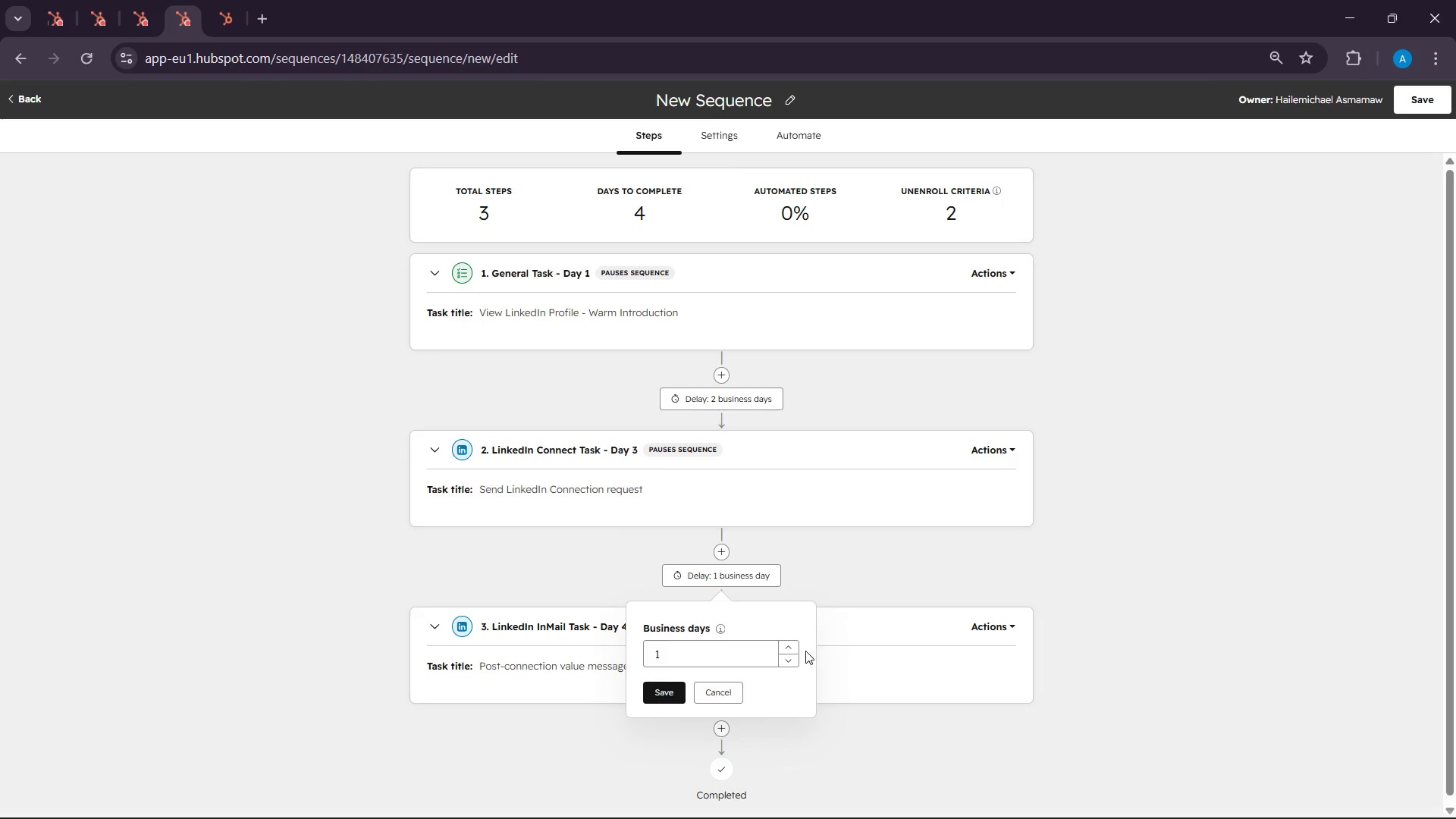 
left_click([793, 645])
 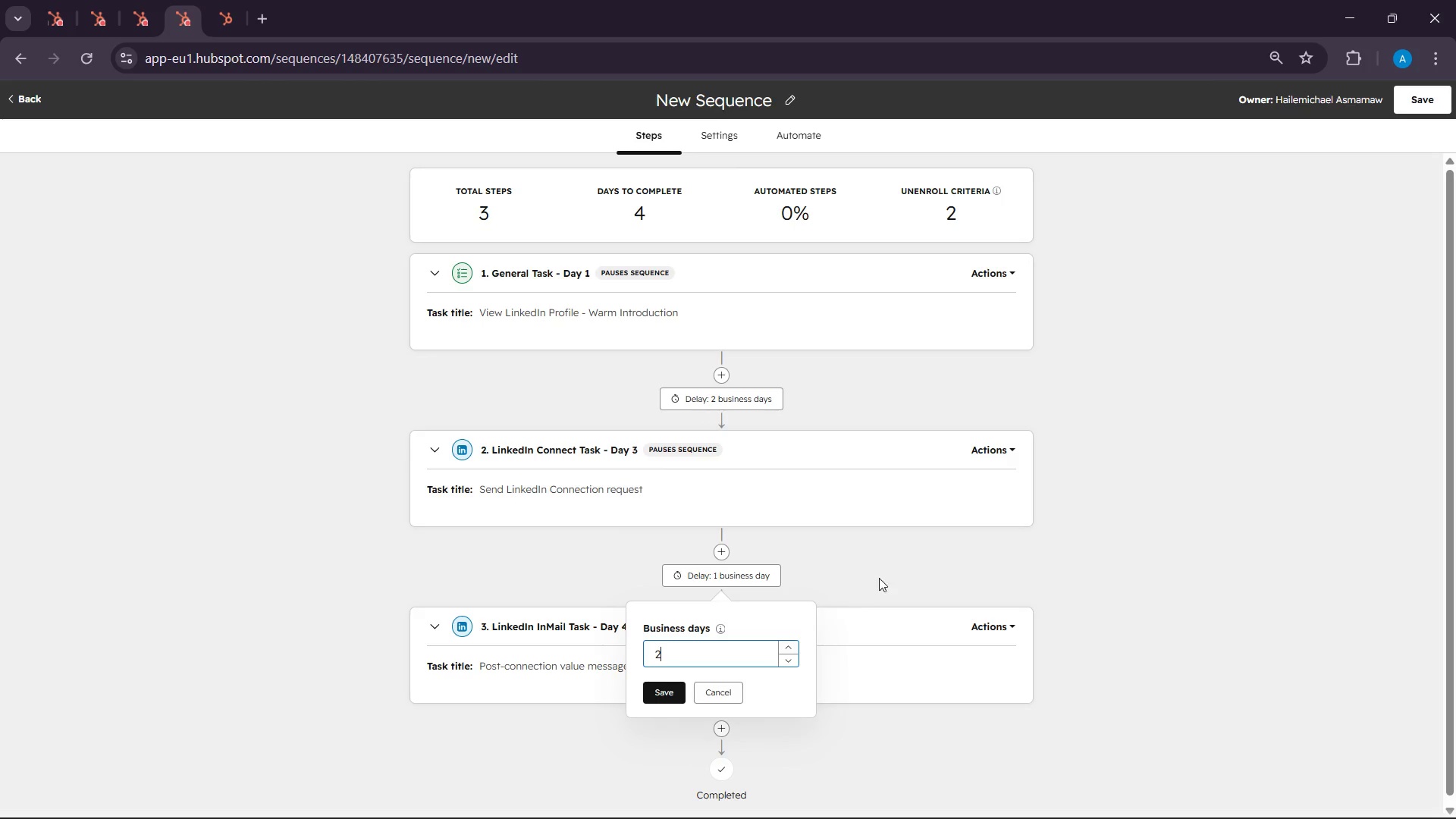 
left_click([886, 573])
 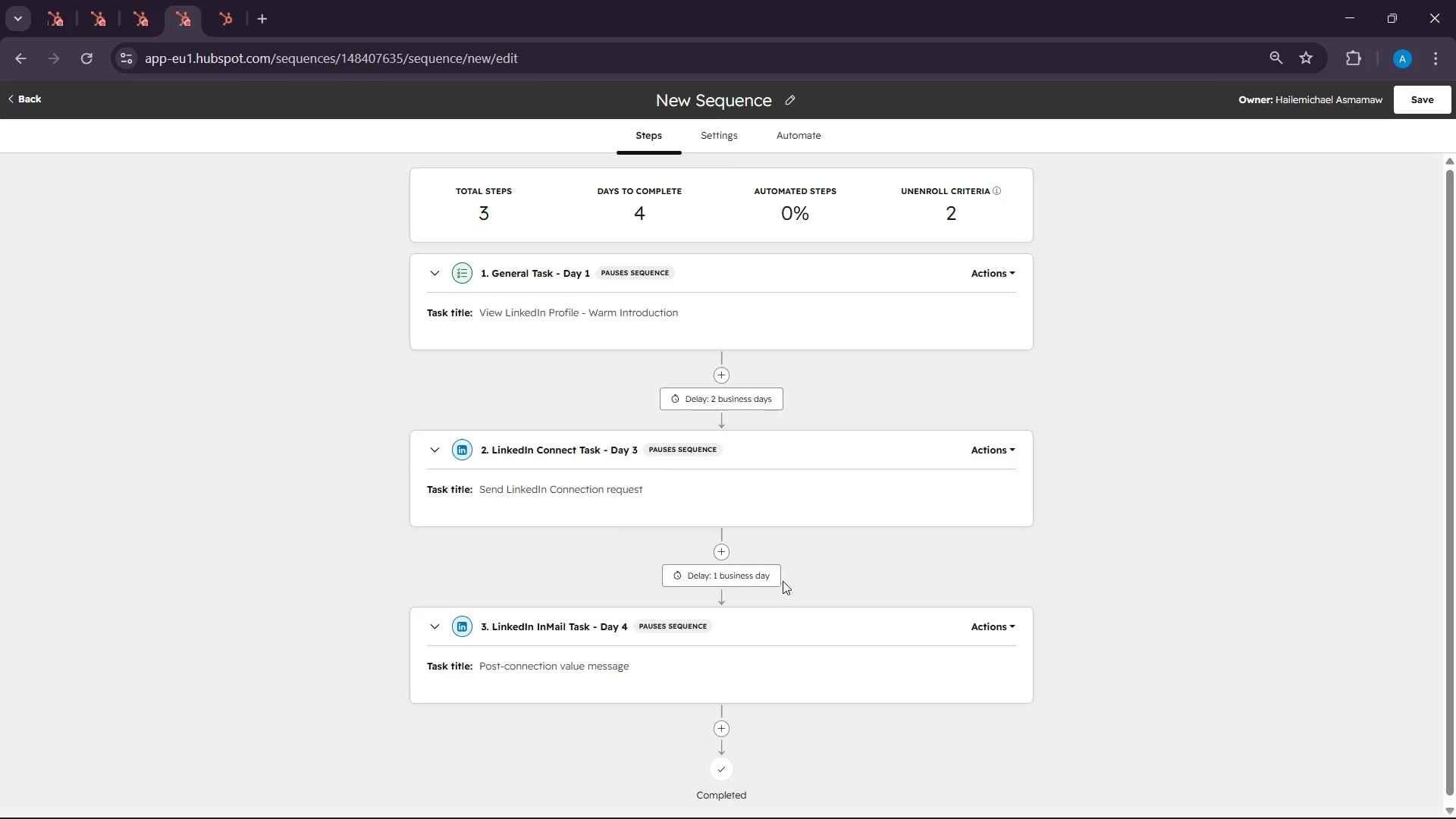 
left_click([741, 581])
 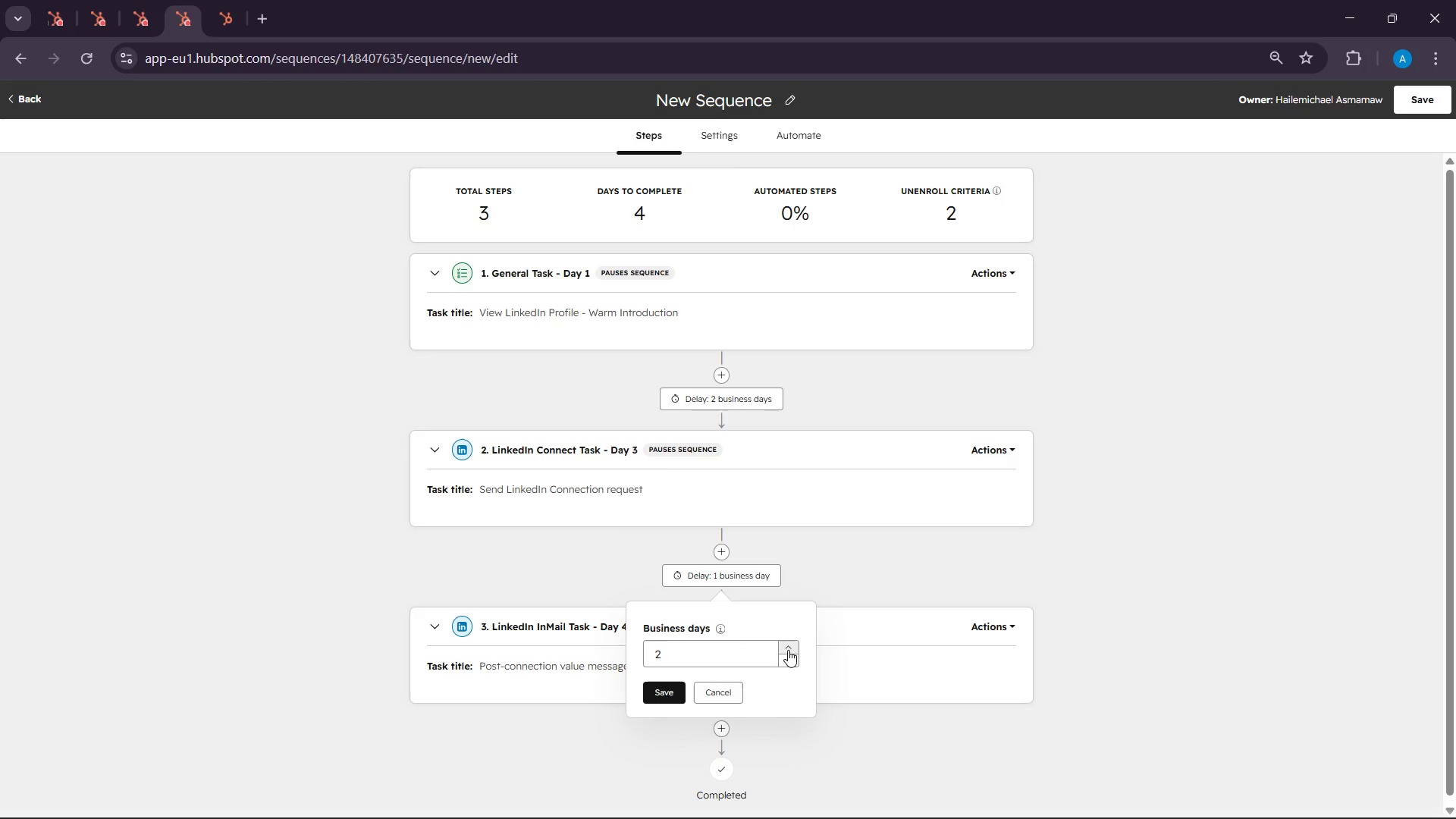 
left_click([788, 650])
 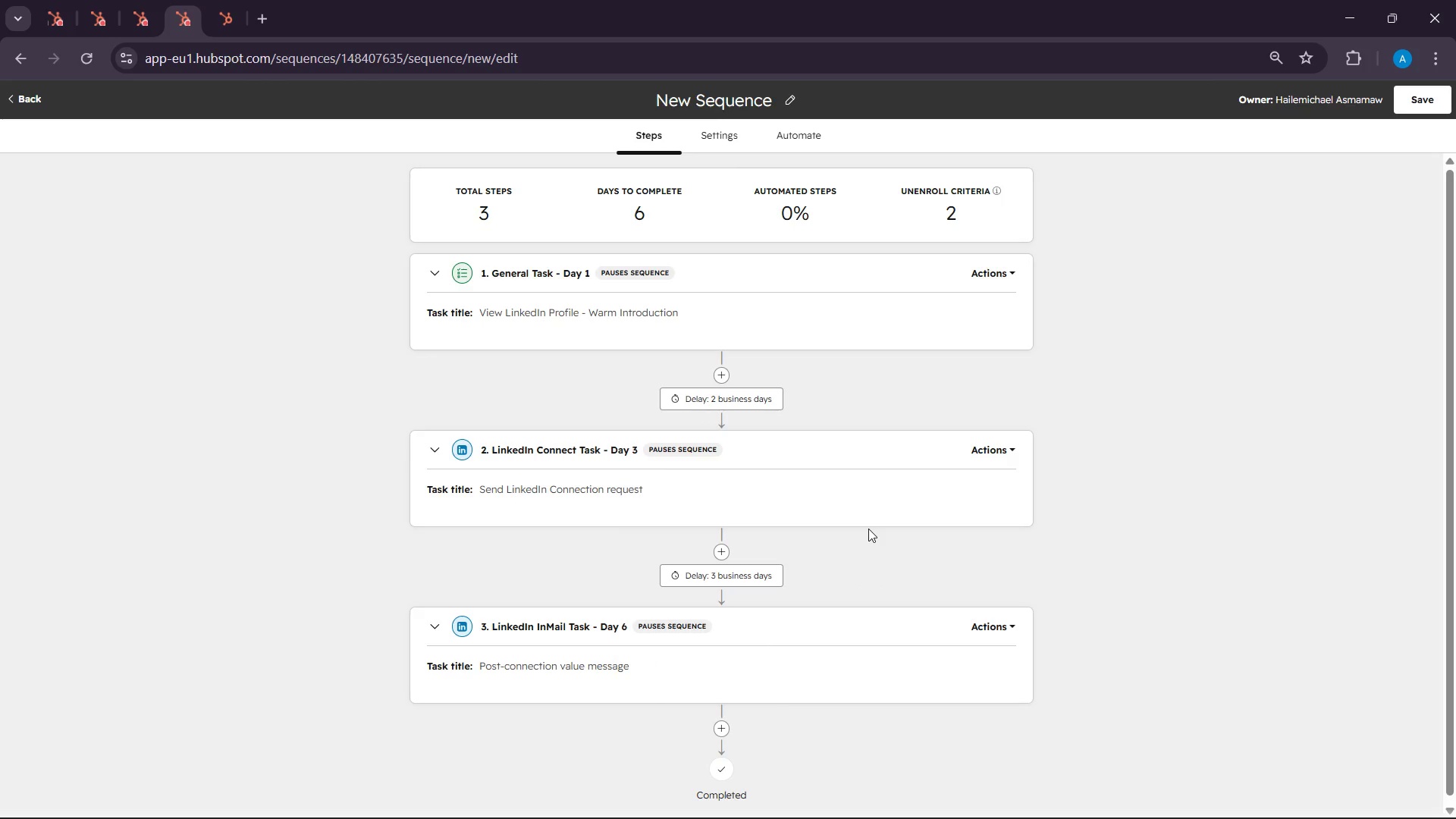 
scroll: coordinate [868, 529], scroll_direction: down, amount: 1.0
 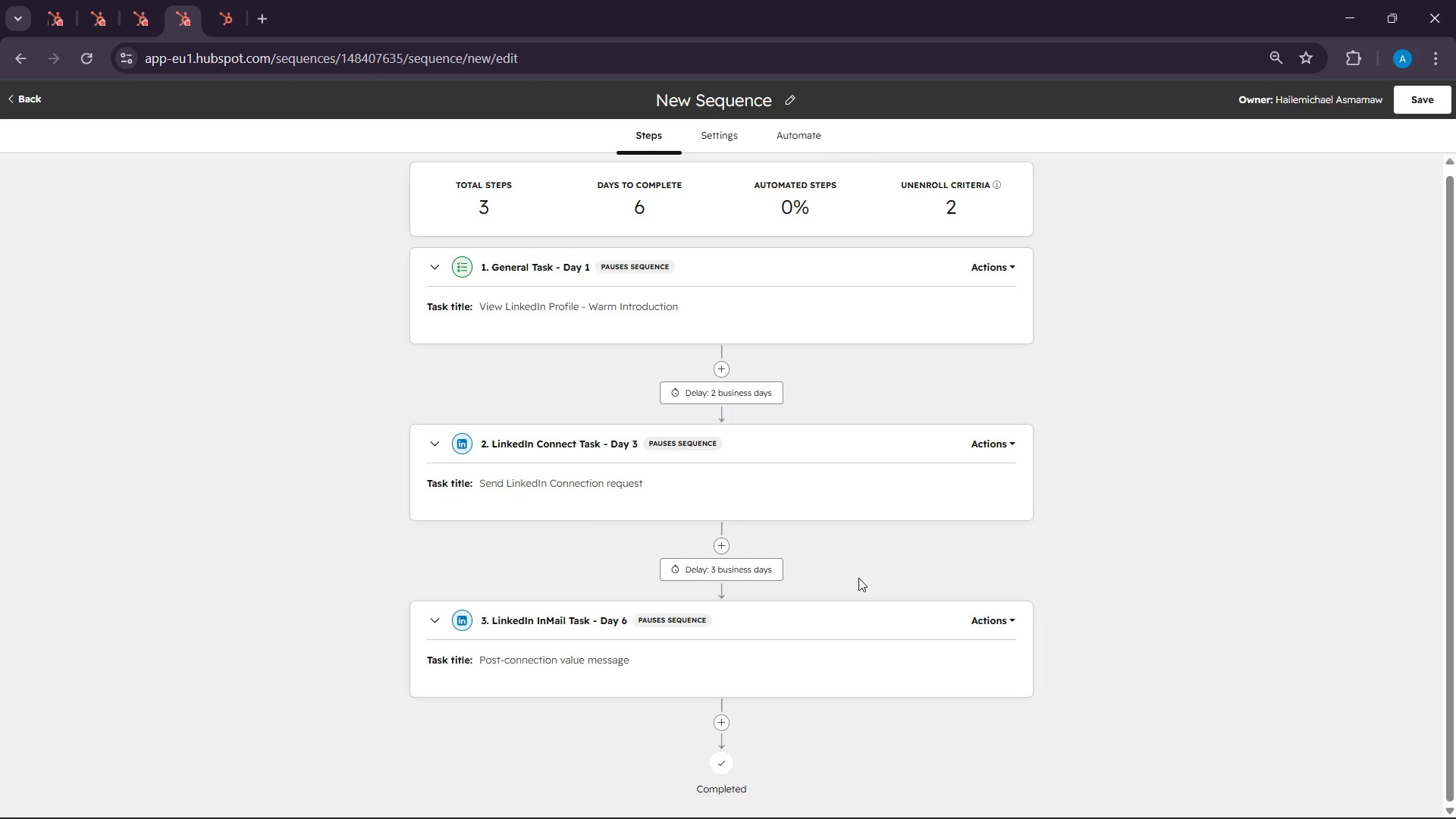 
left_click([752, 391])
 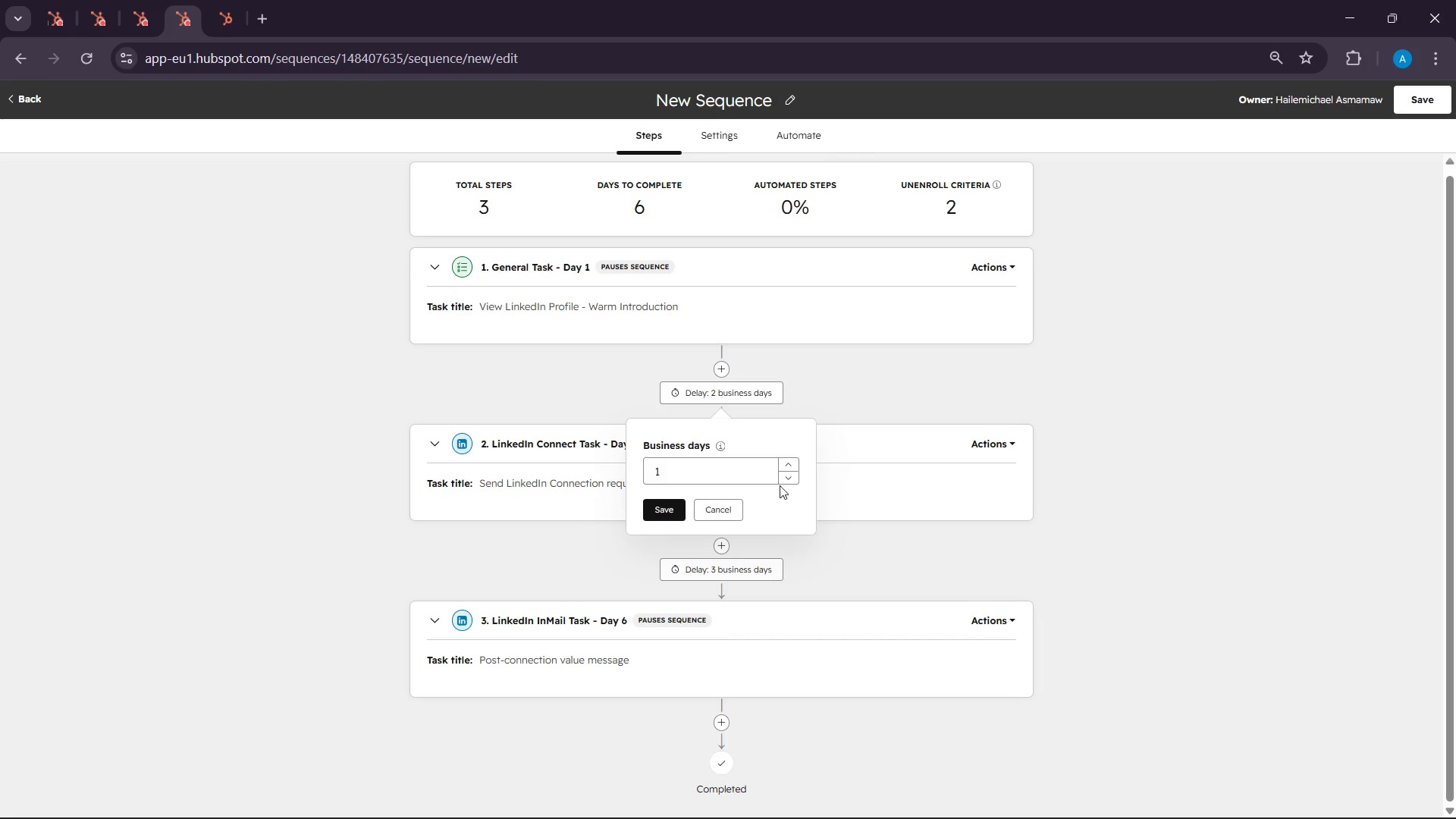 
left_click([779, 472])
 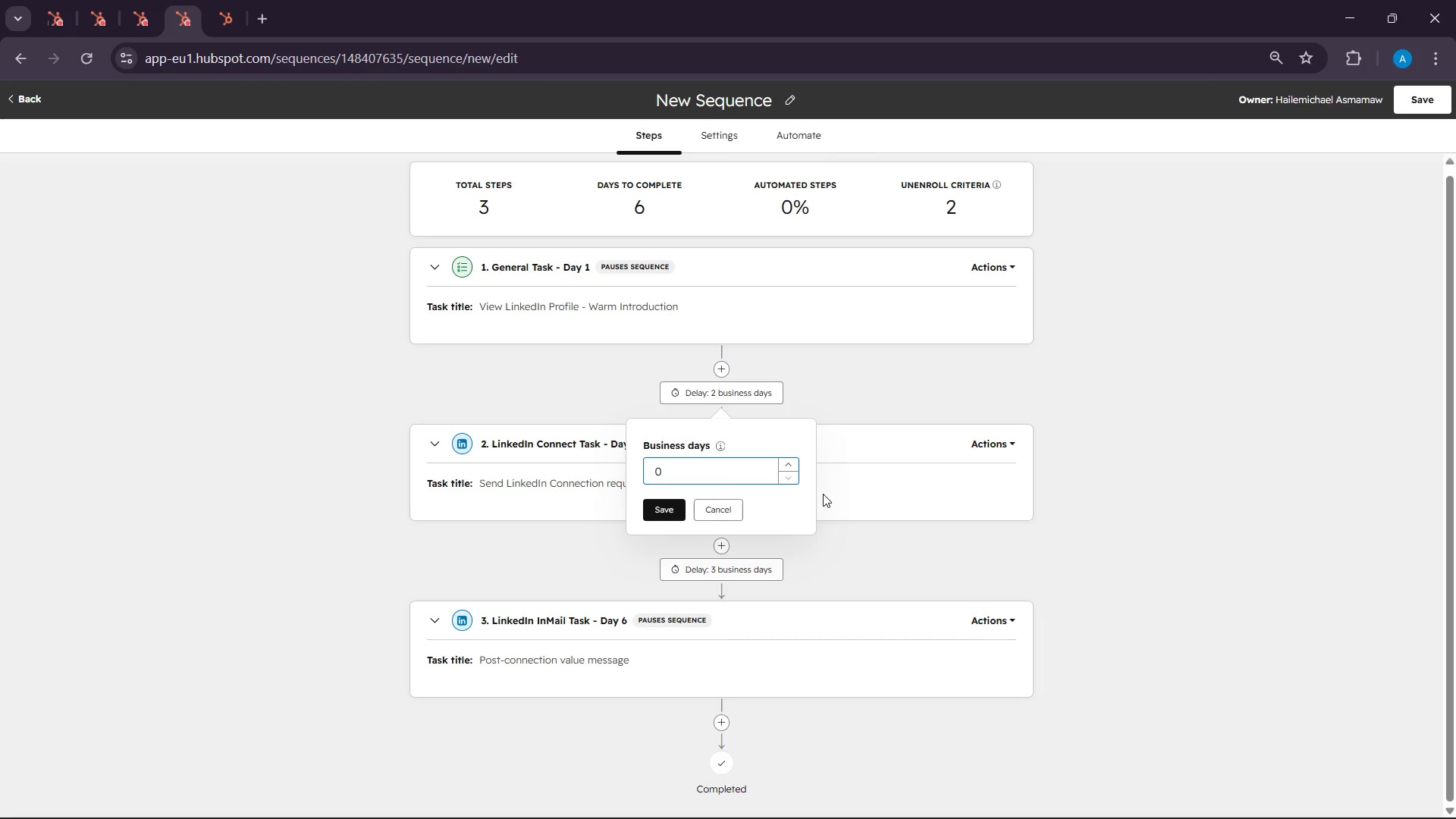 
left_click([787, 446])
 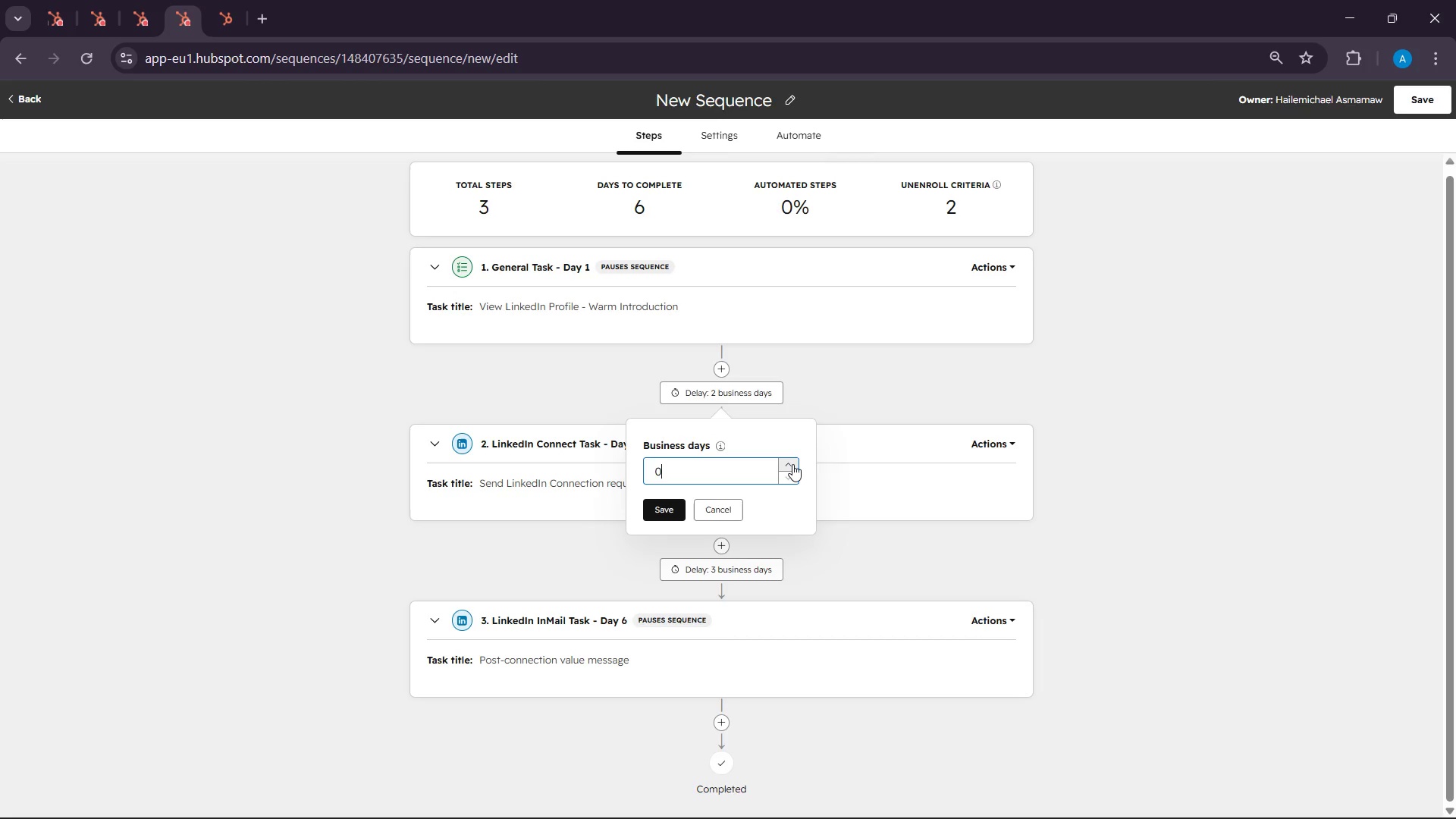 
left_click([792, 464])
 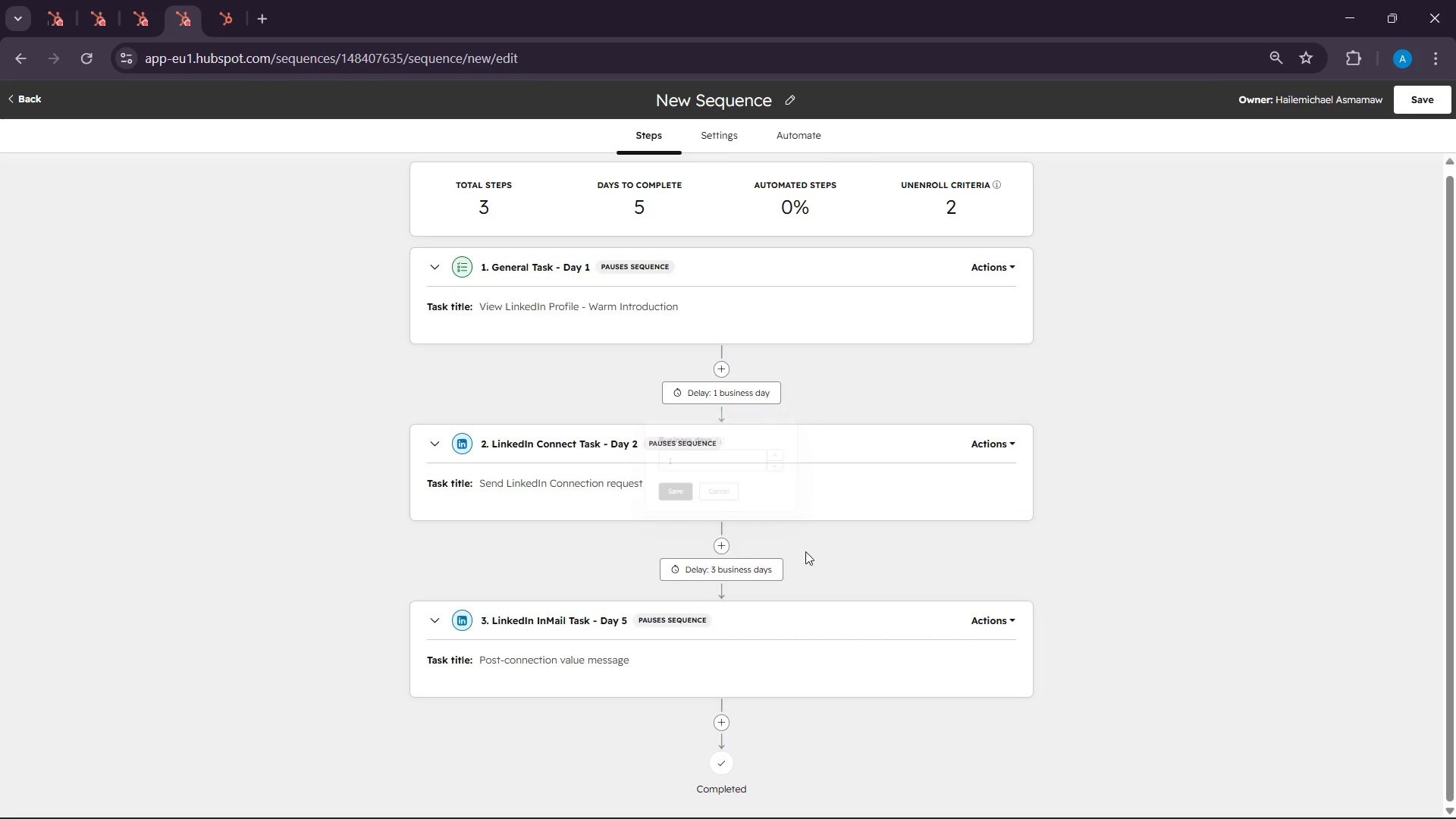 
scroll: coordinate [890, 570], scroll_direction: down, amount: 4.0
 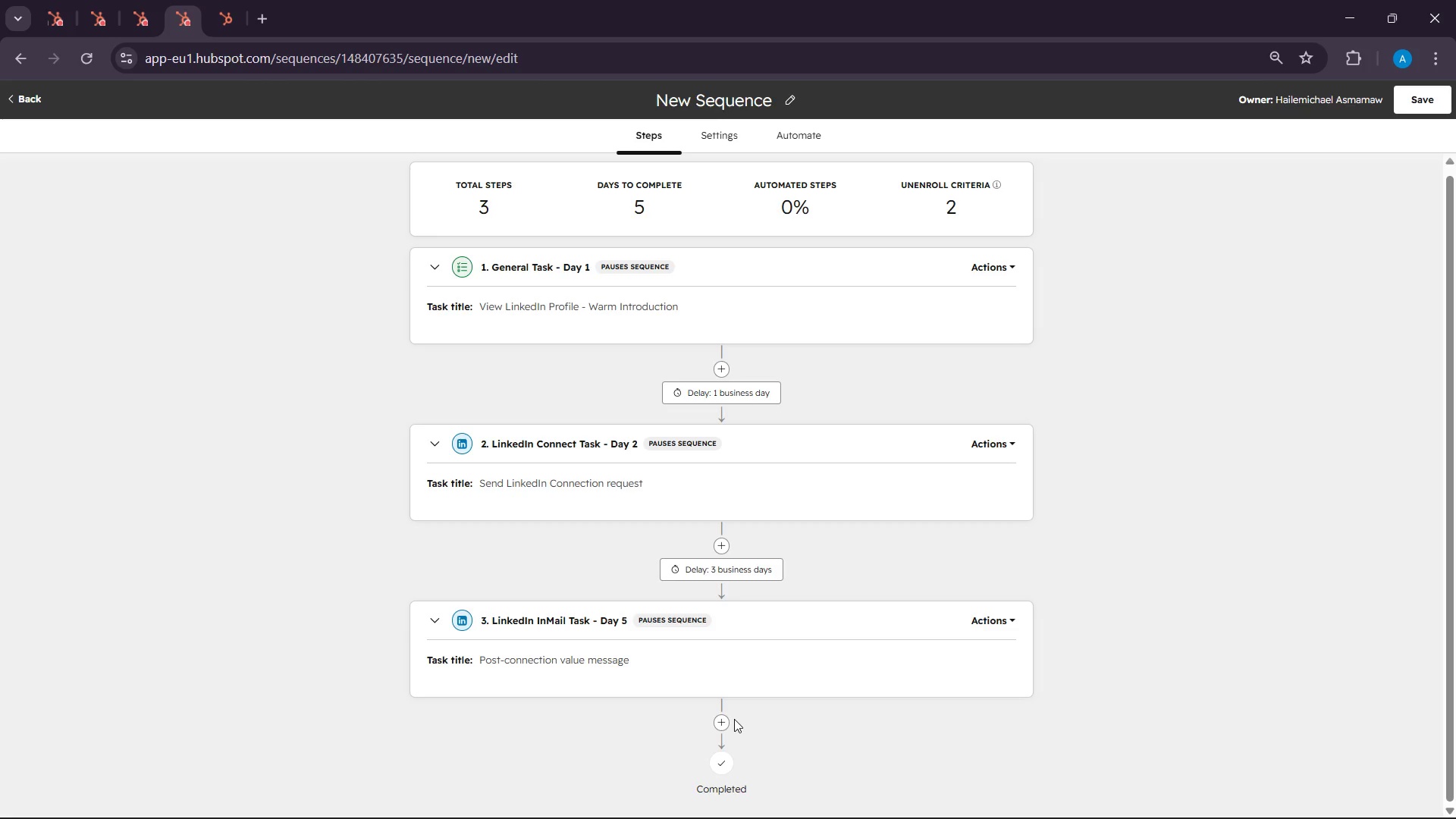 
left_click([717, 716])
 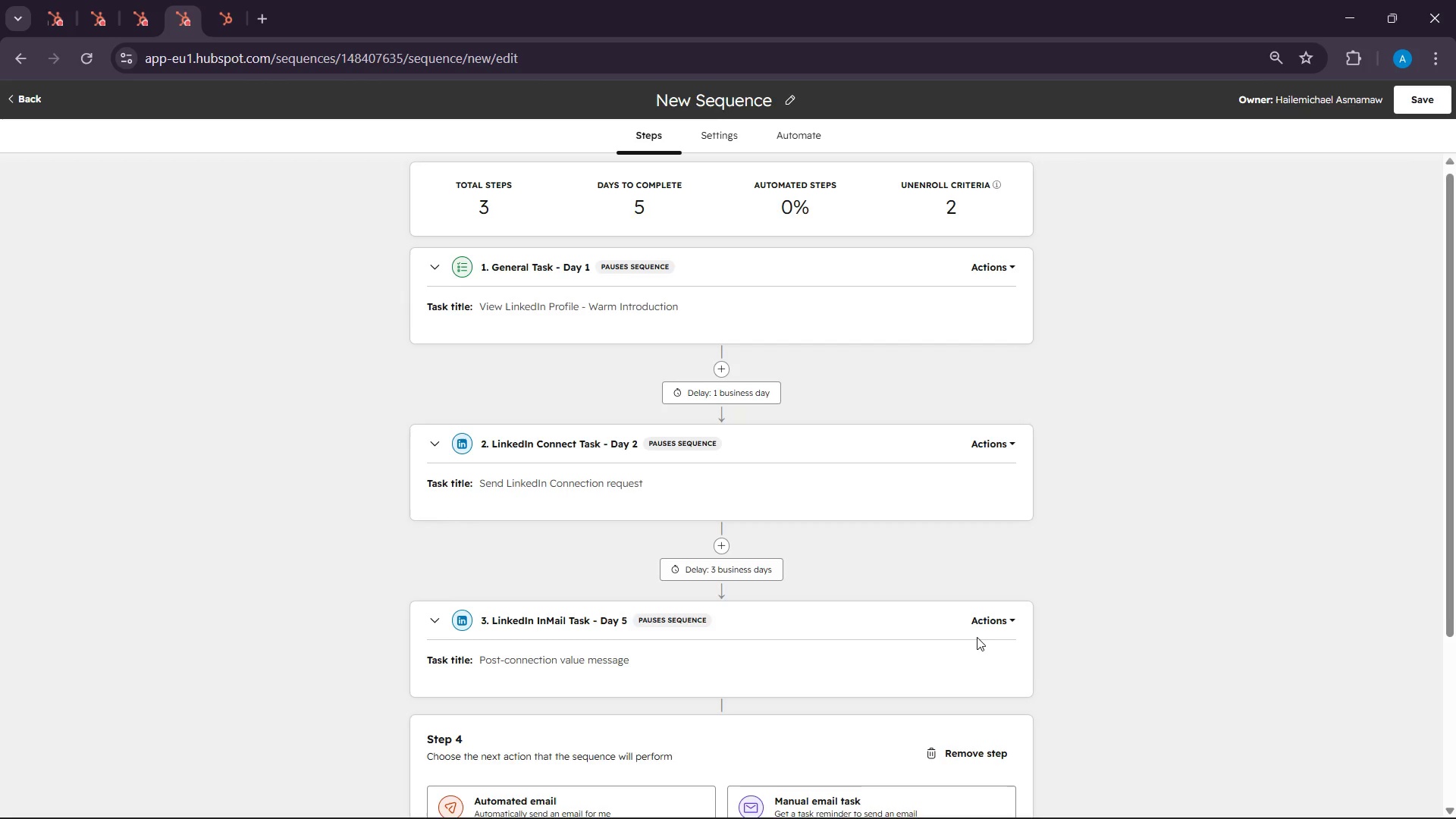 
scroll: coordinate [983, 627], scroll_direction: down, amount: 9.0
 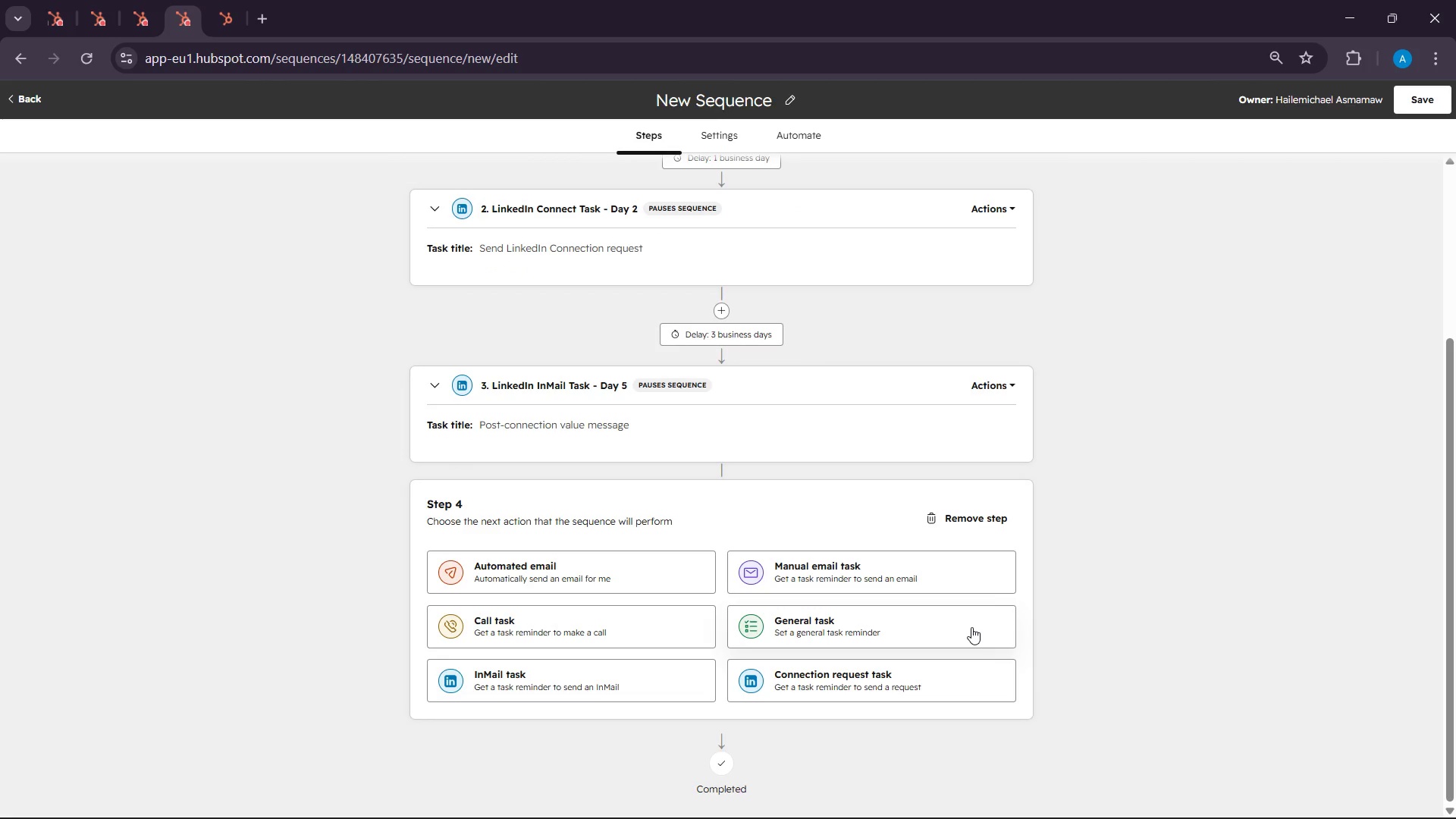 
wait(80.39)
 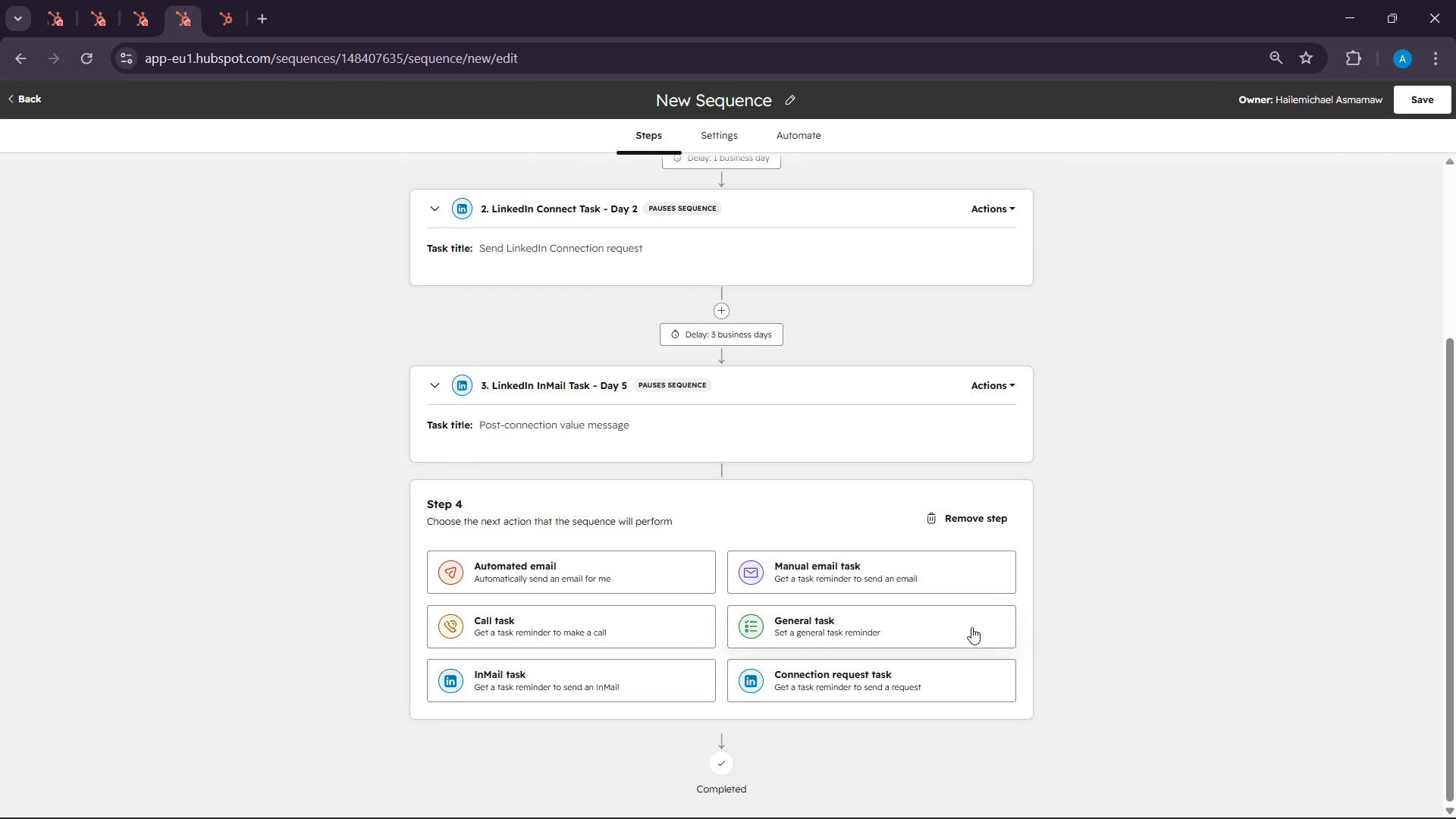 
scroll: coordinate [652, 664], scroll_direction: down, amount: 3.0
 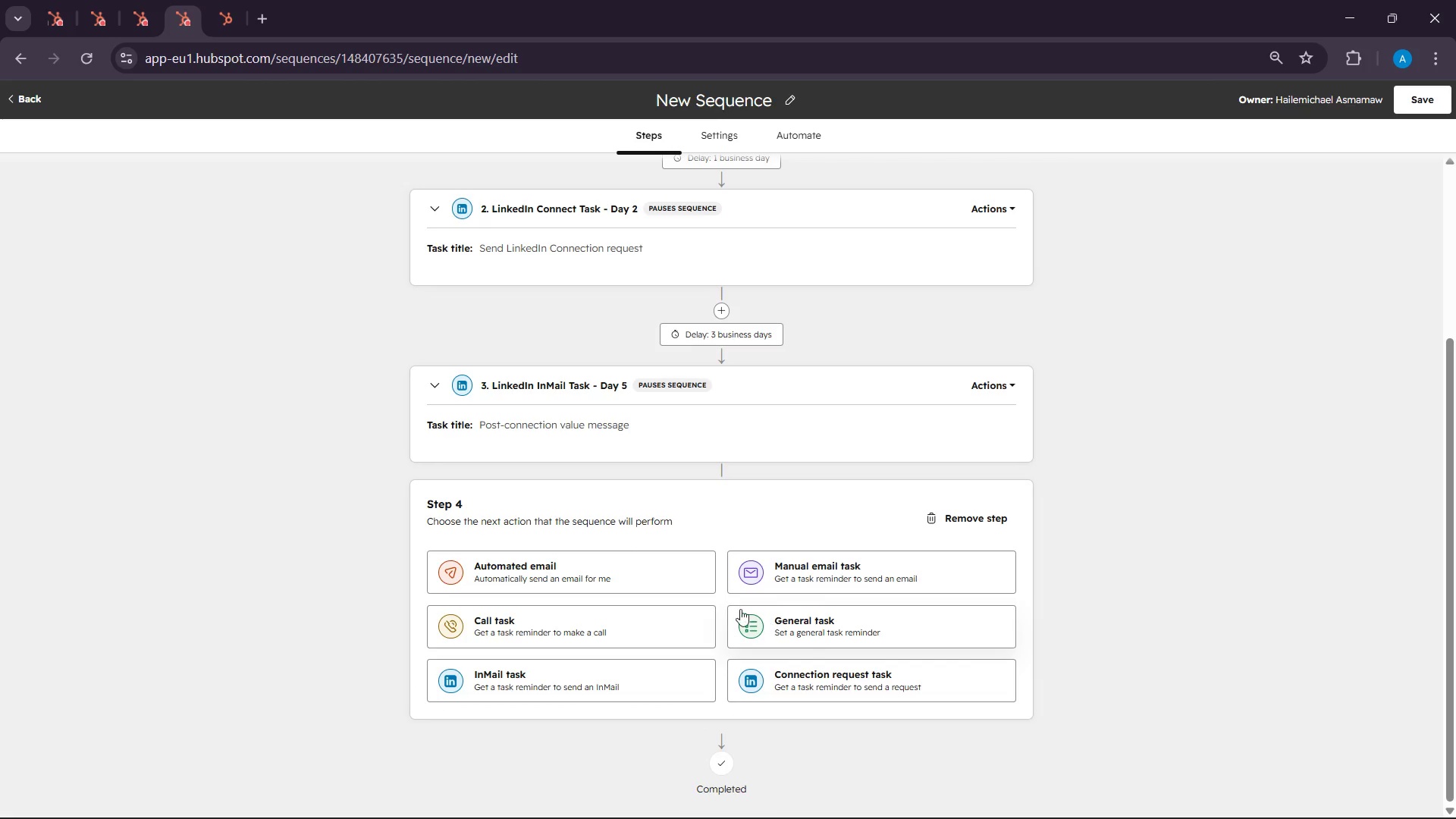 
left_click([796, 608])
 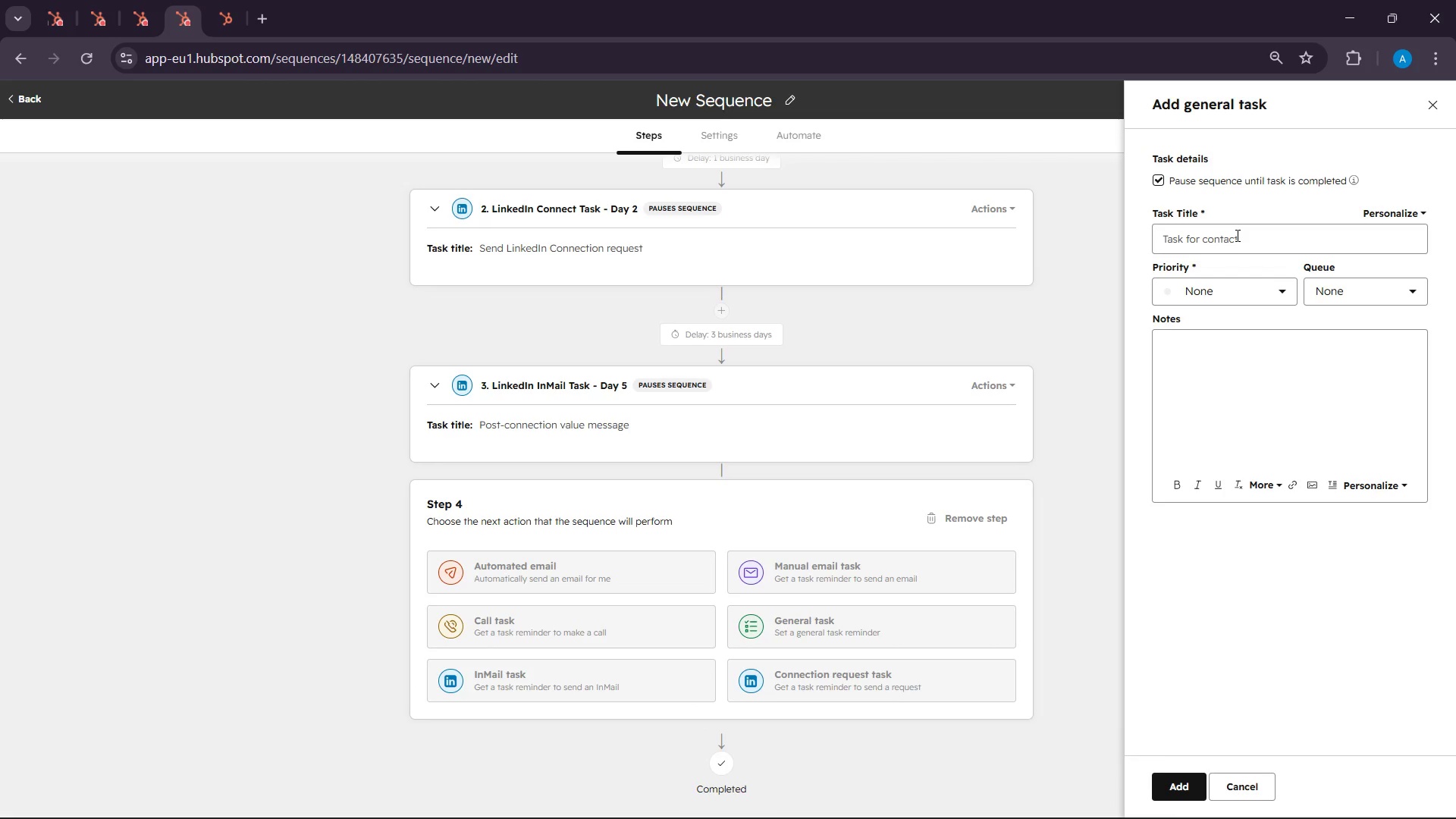 
double_click([1235, 238])
 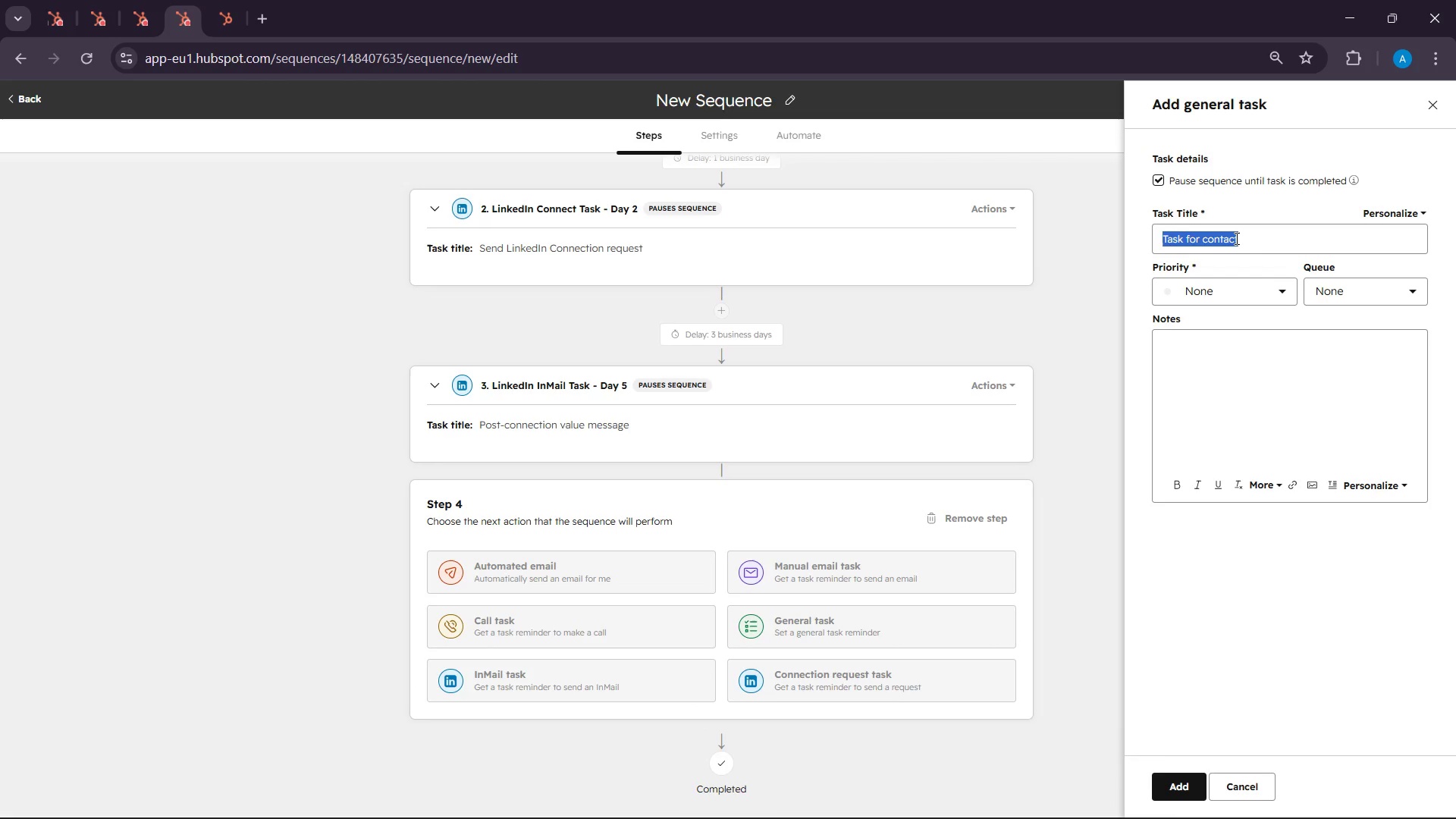 
triple_click([1235, 238])
 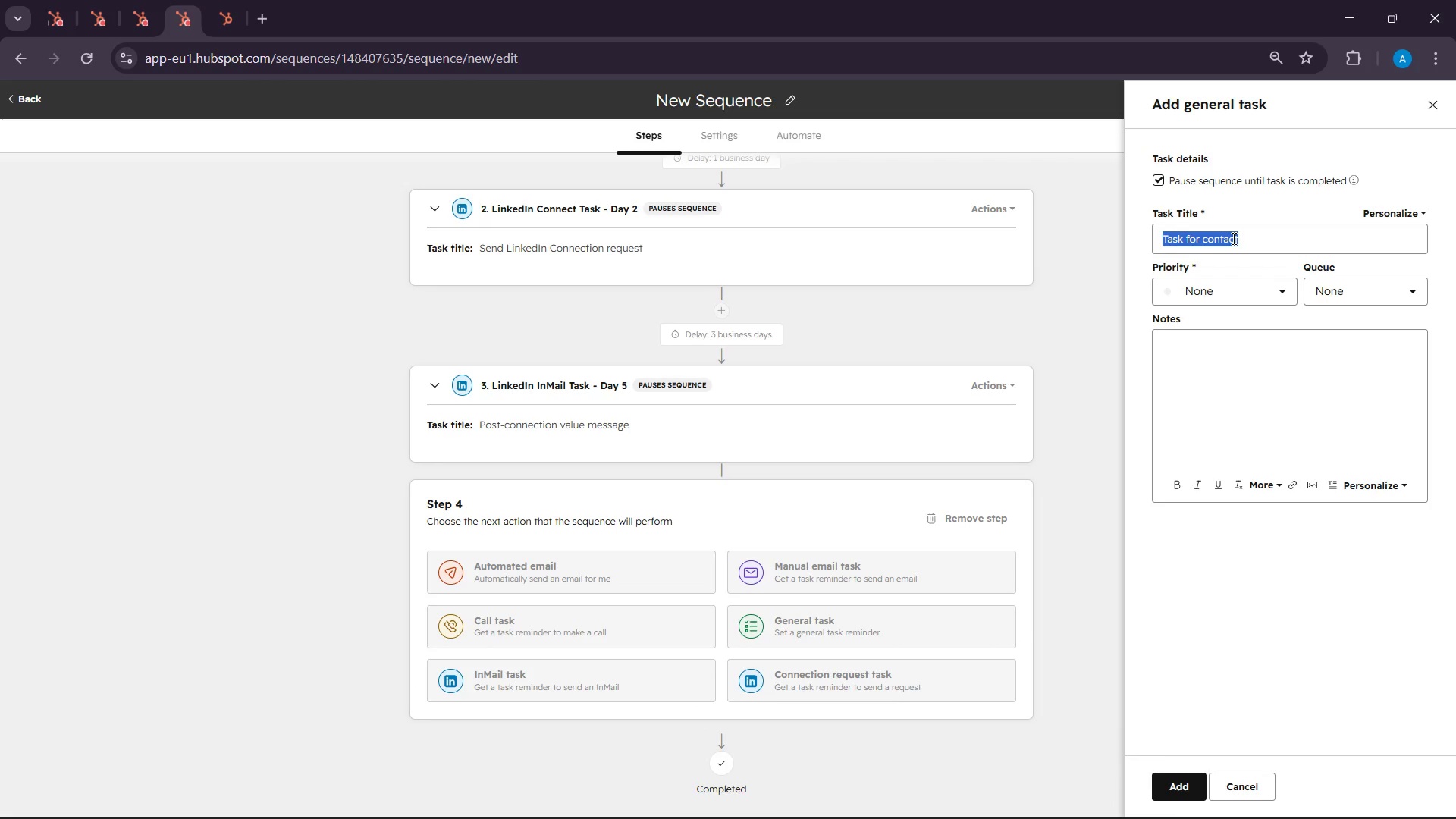 
hold_key(key=ShiftLeft, duration=0.59)
 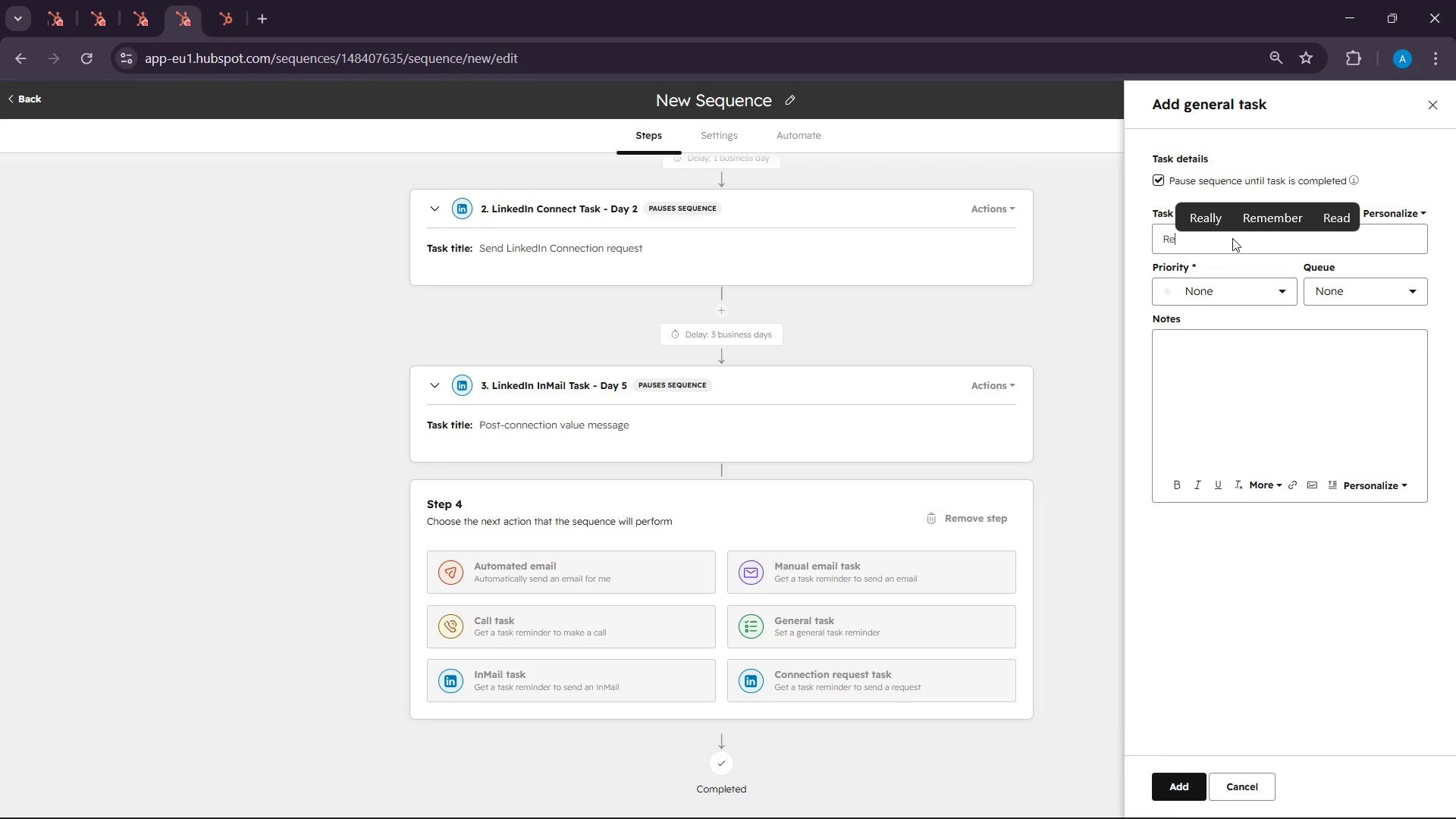 
type(visit Linde)
 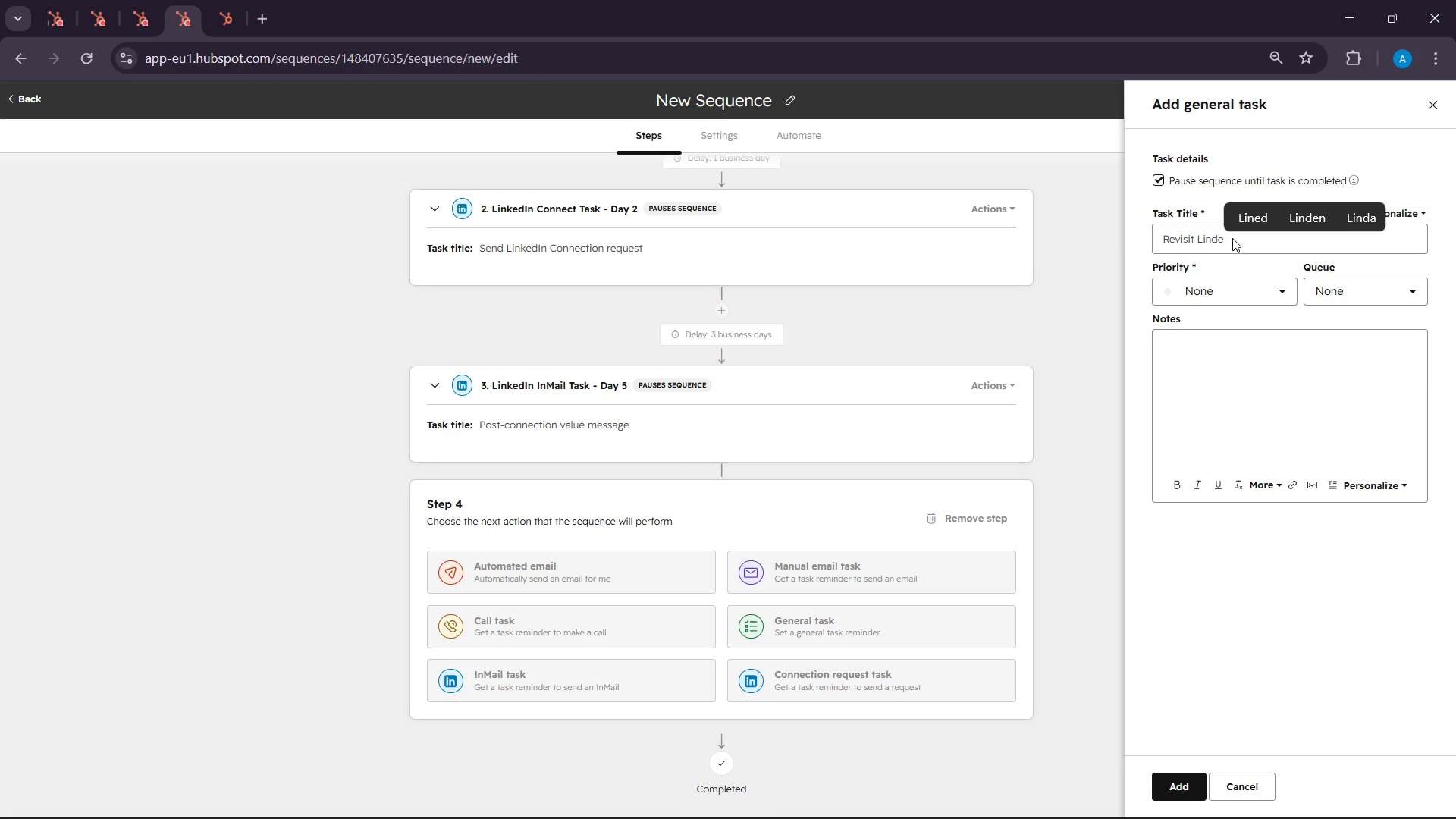 
key(Backspace)
key(Backspace)
type(kes)
key(Backspace)
type(di)
 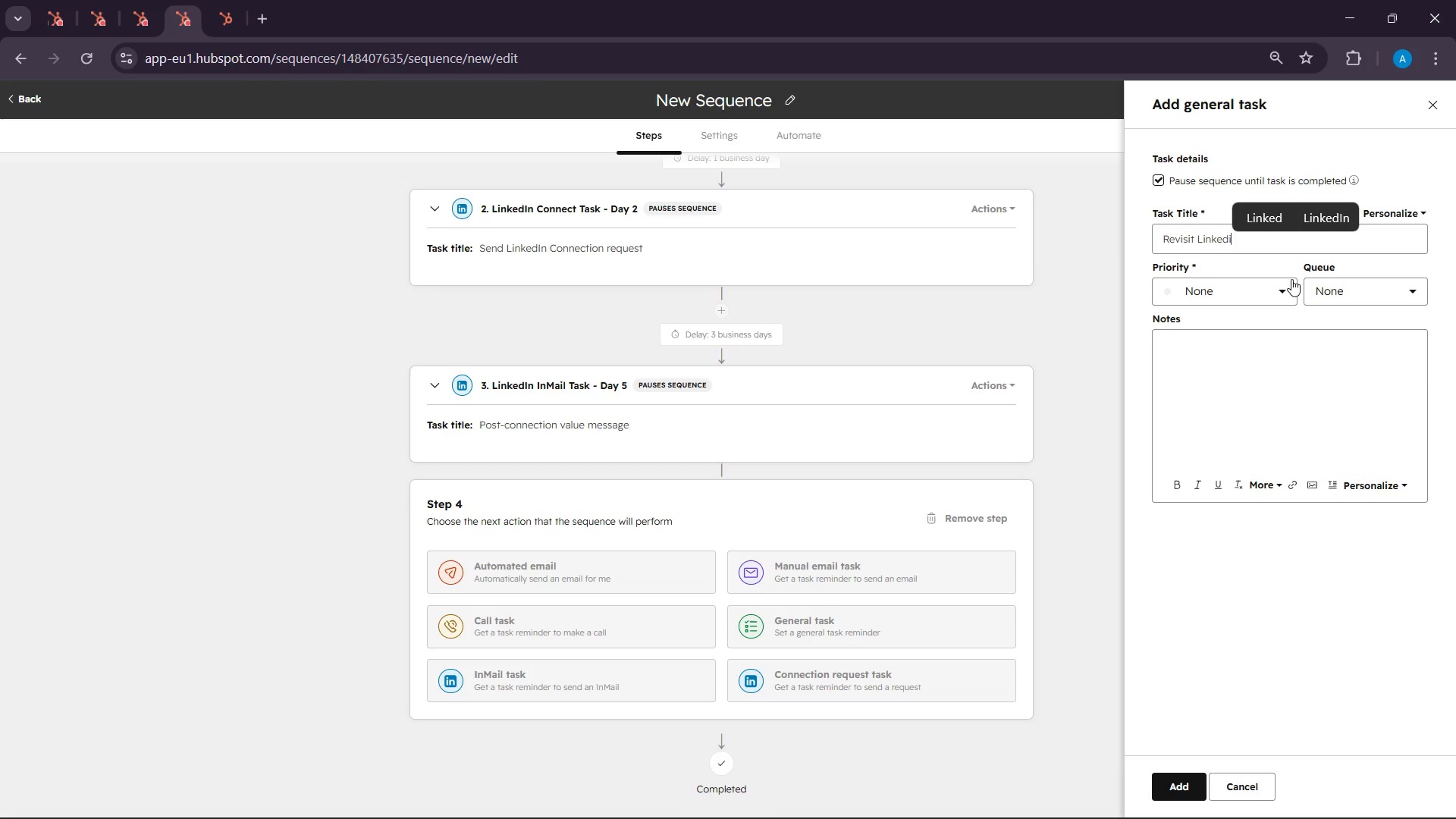 
left_click([1326, 217])
 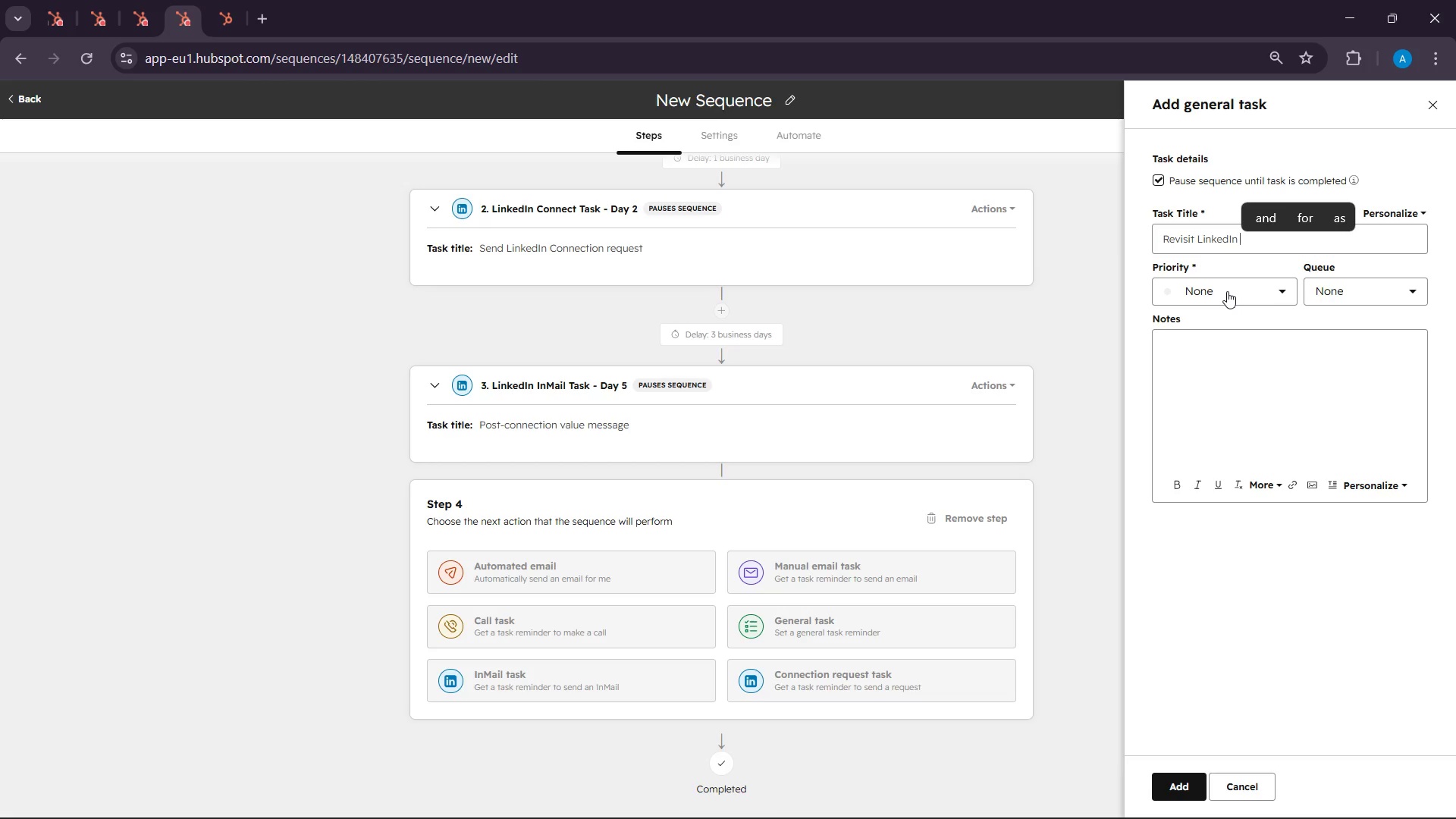 
wait(42.62)
 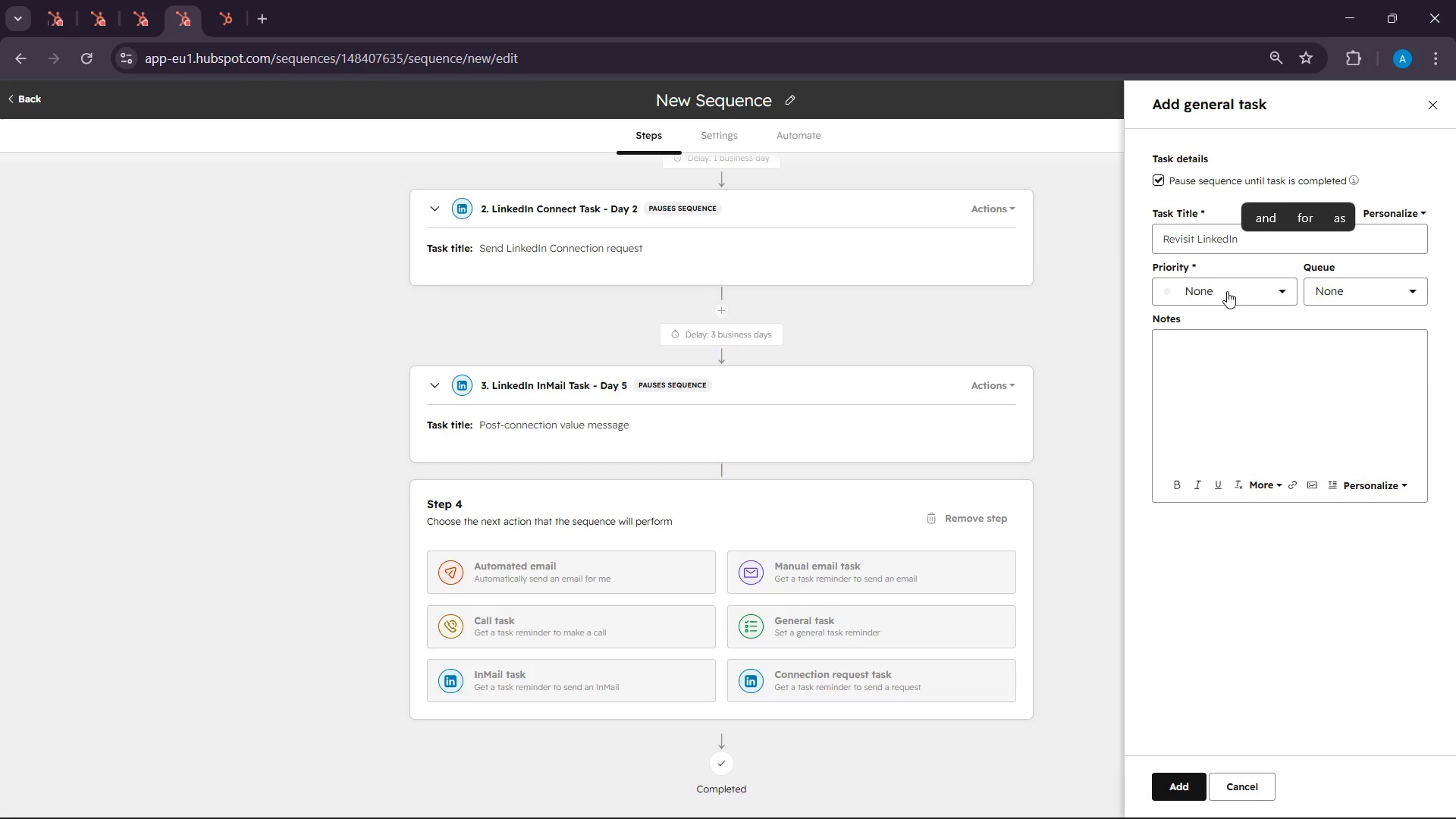 
type(+ Light )
key(Backspace)
type(ngag)
 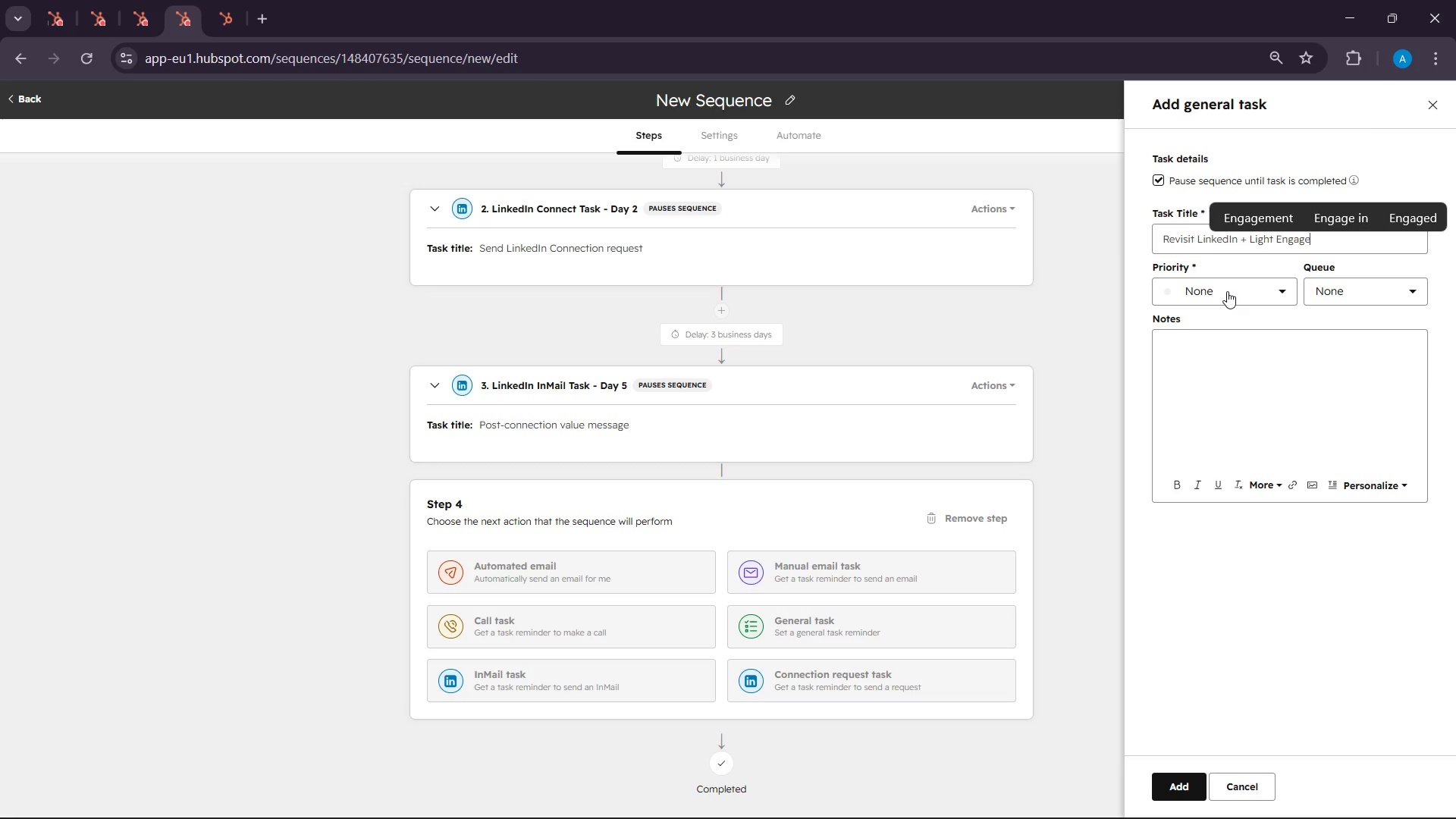 
hold_key(key=E, duration=1.78)
 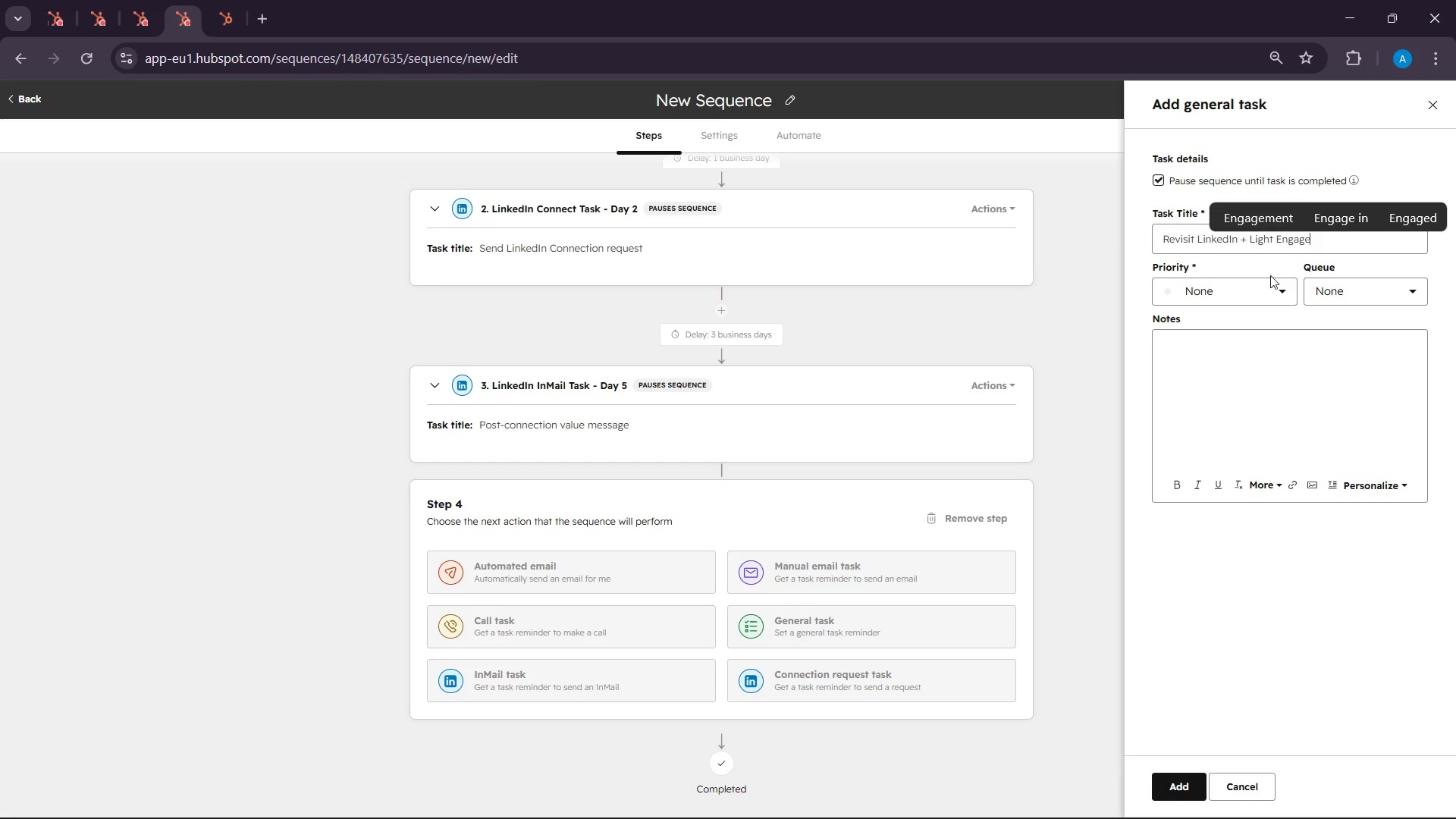 
left_click([1263, 218])
 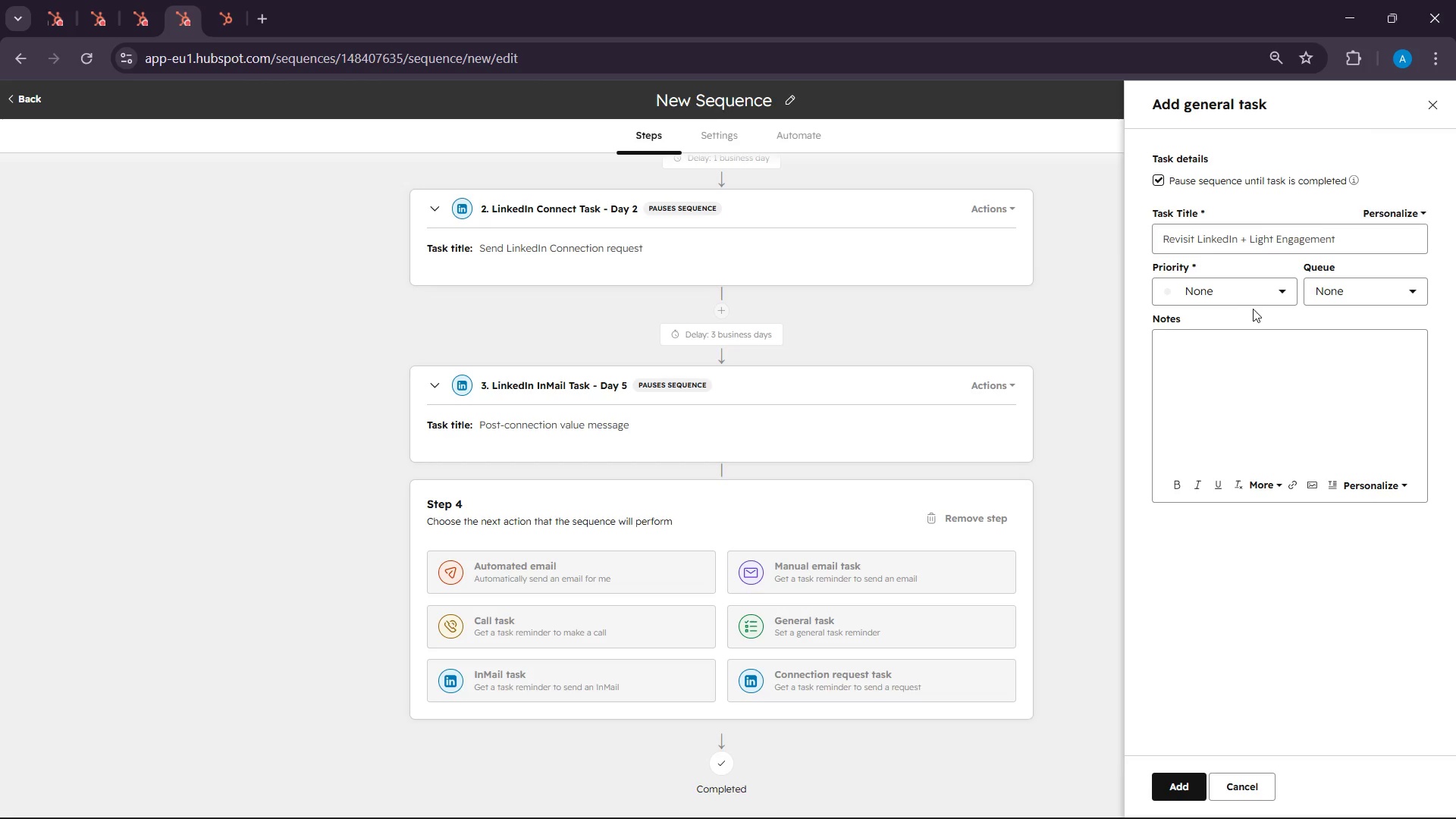 
left_click([1244, 283])
 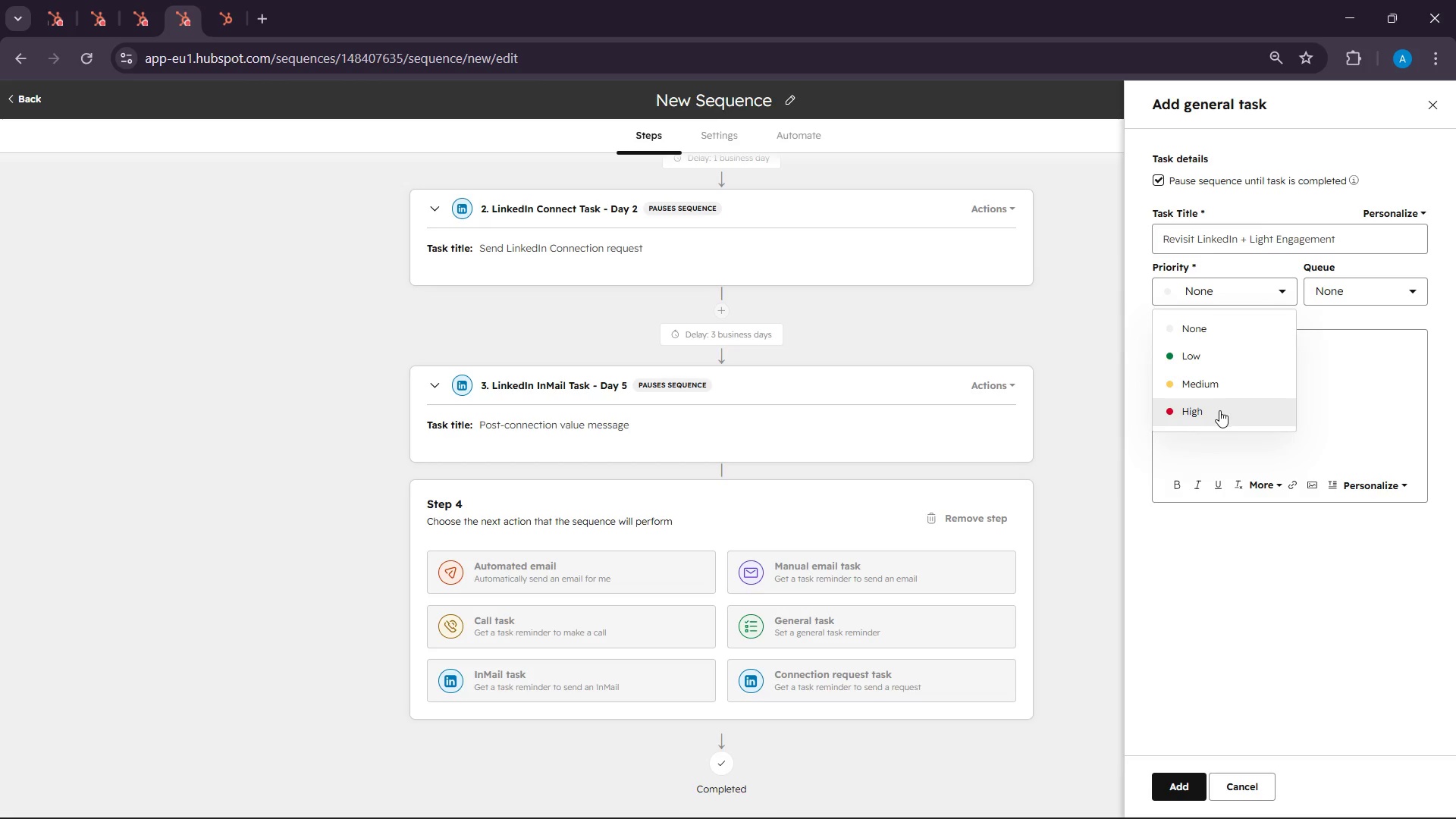 
left_click([1219, 410])
 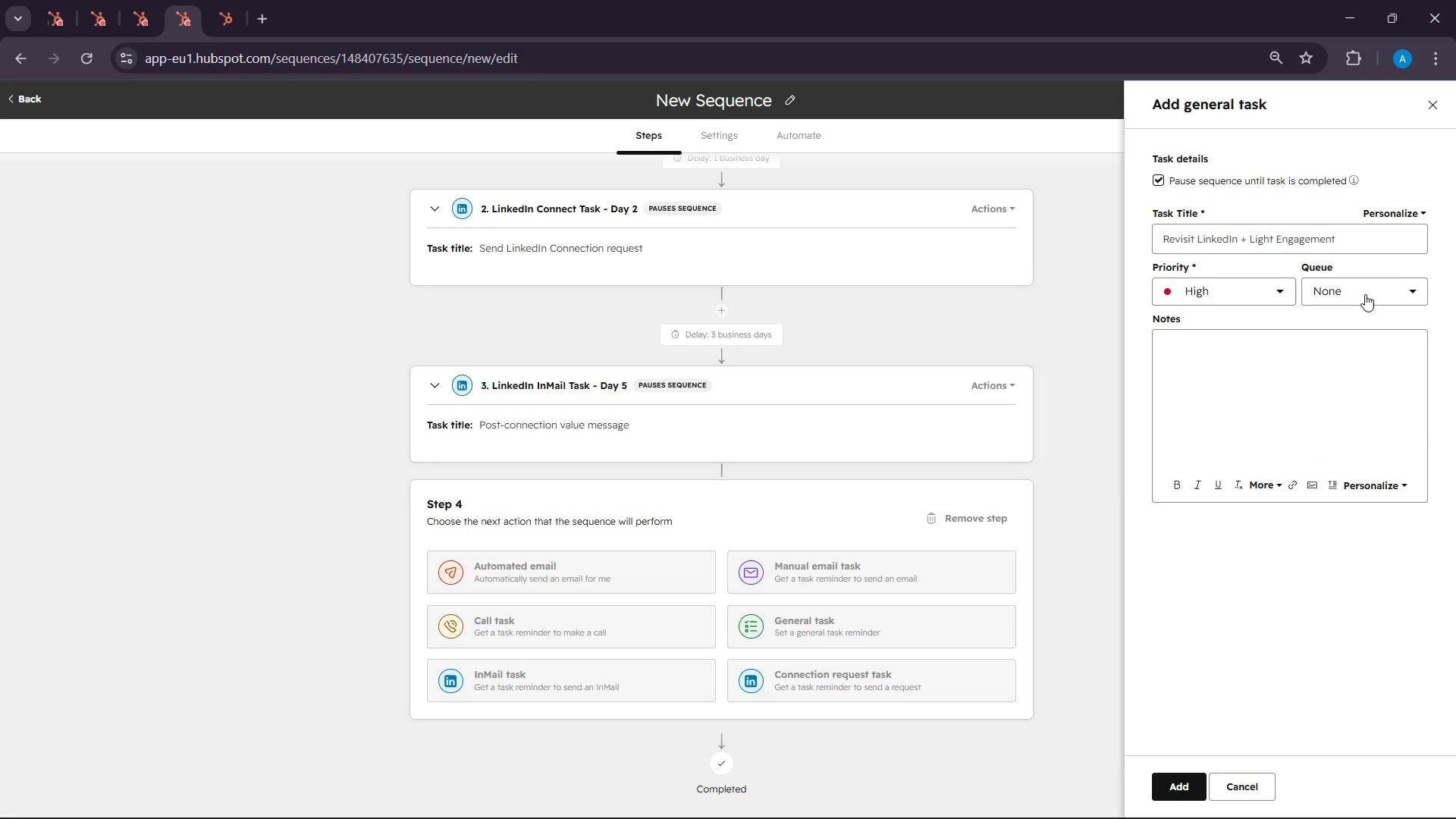 
left_click([1366, 293])
 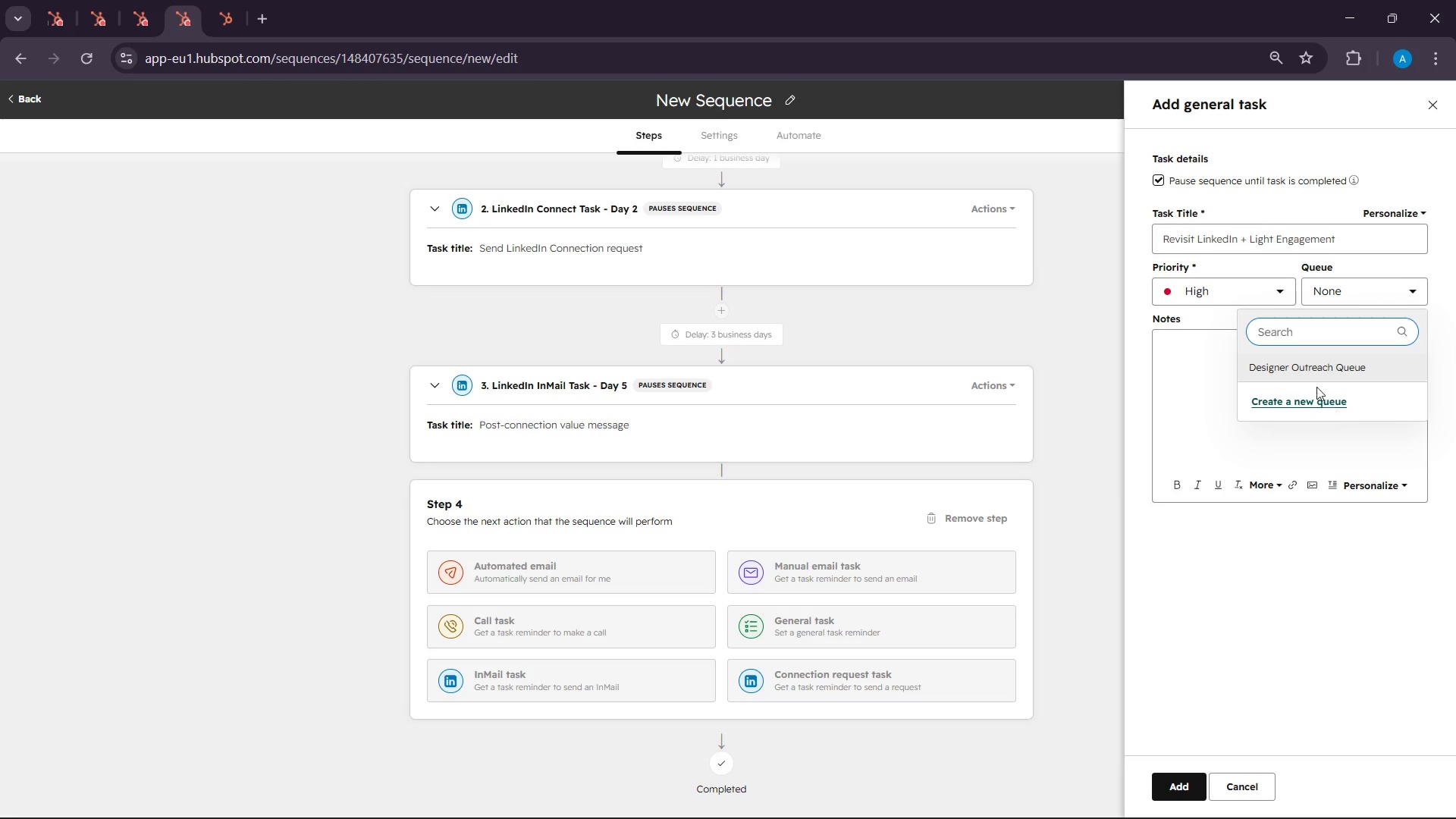 
left_click([1304, 363])
 